 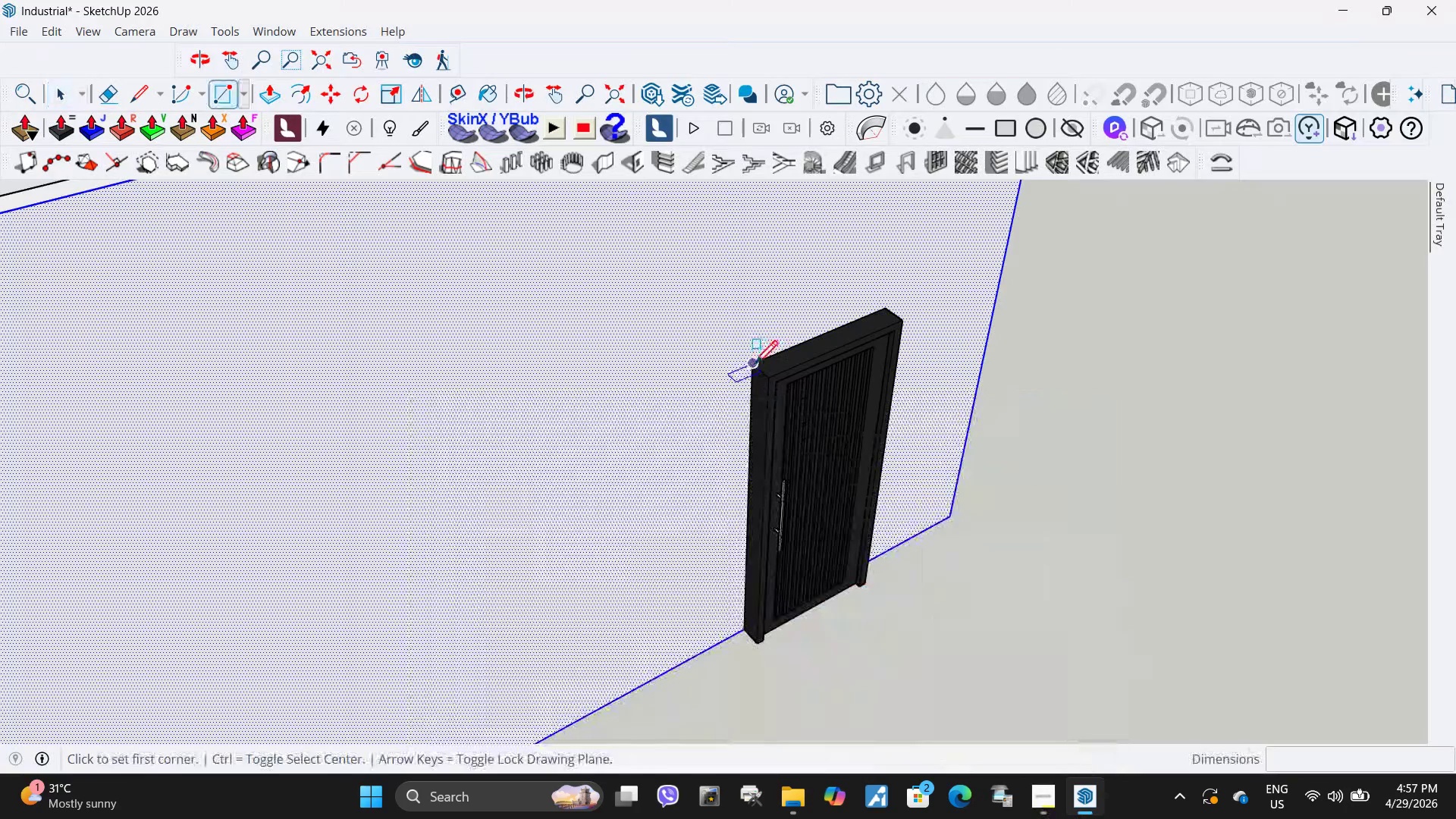 
left_click([755, 366])
 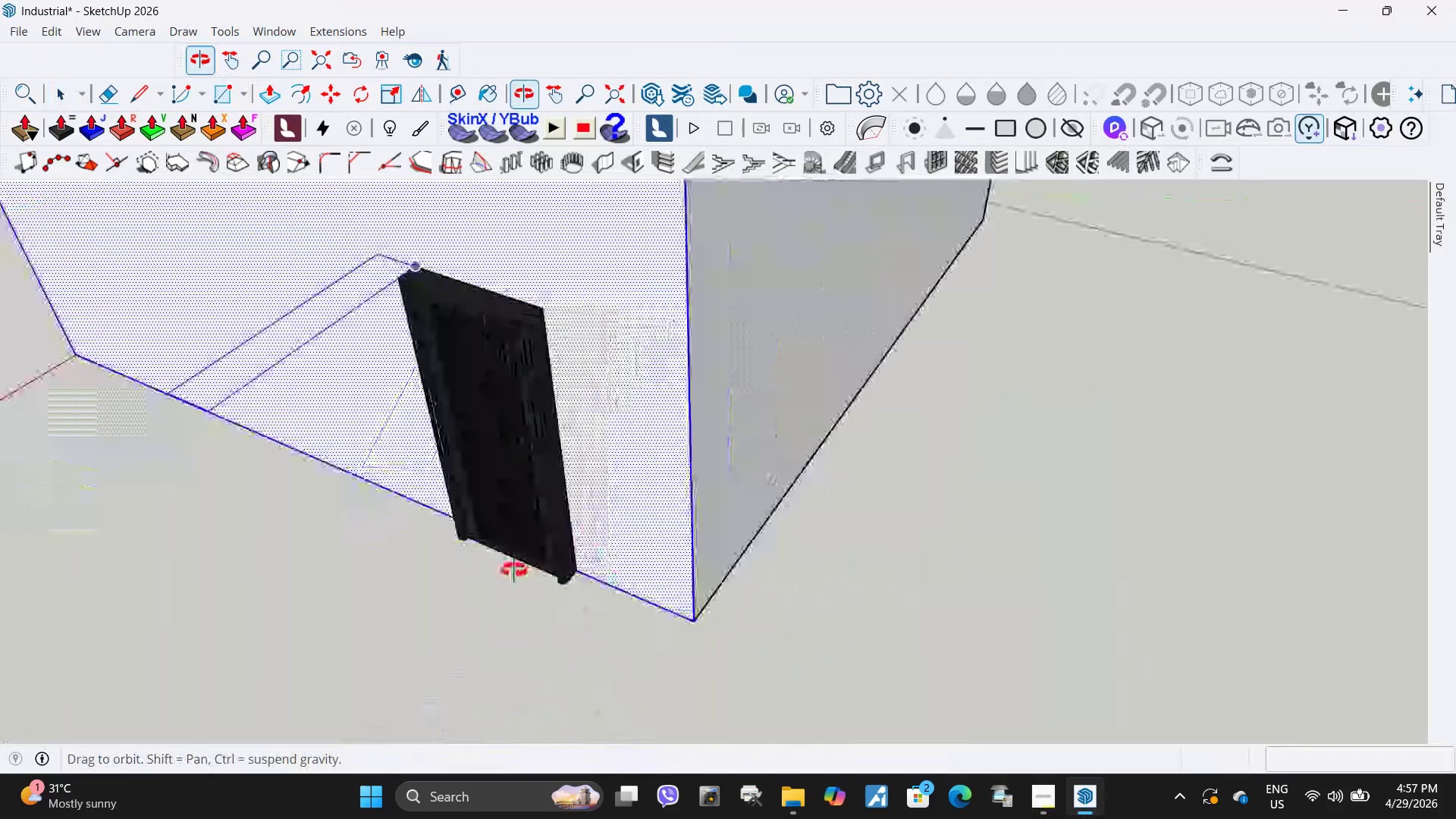 
scroll: coordinate [570, 573], scroll_direction: up, amount: 7.0
 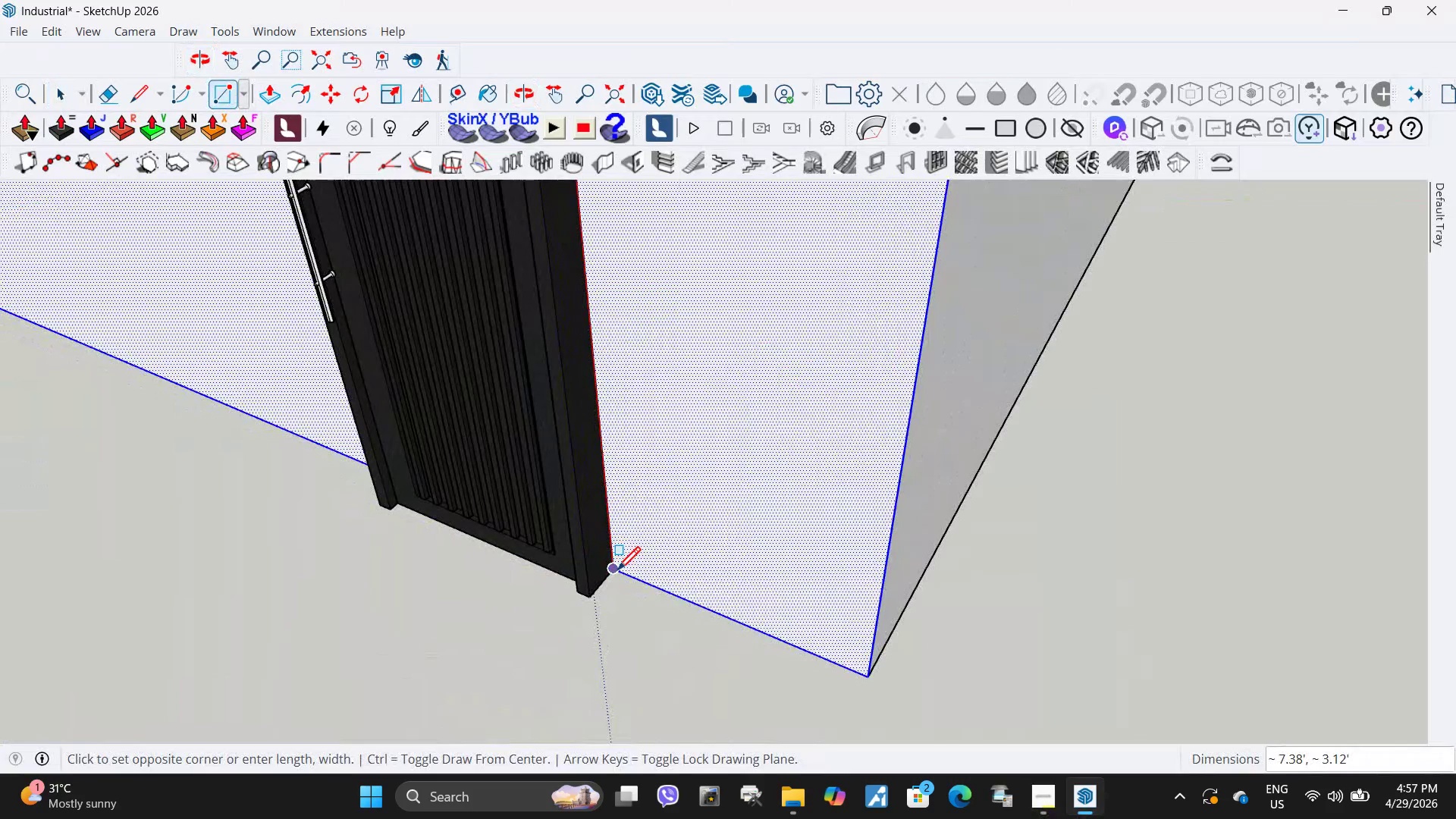 
left_click([617, 573])
 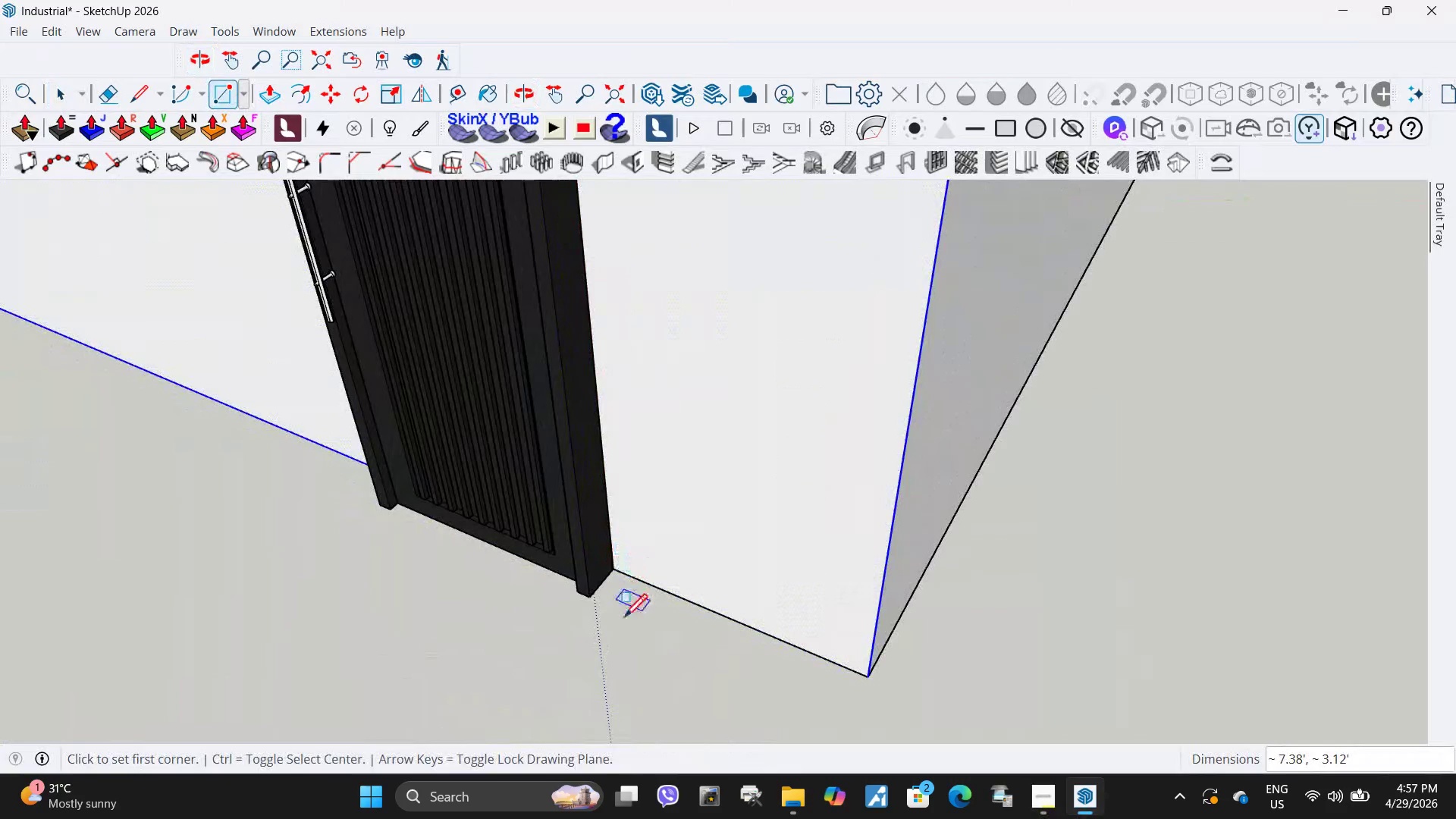 
key(Space)
 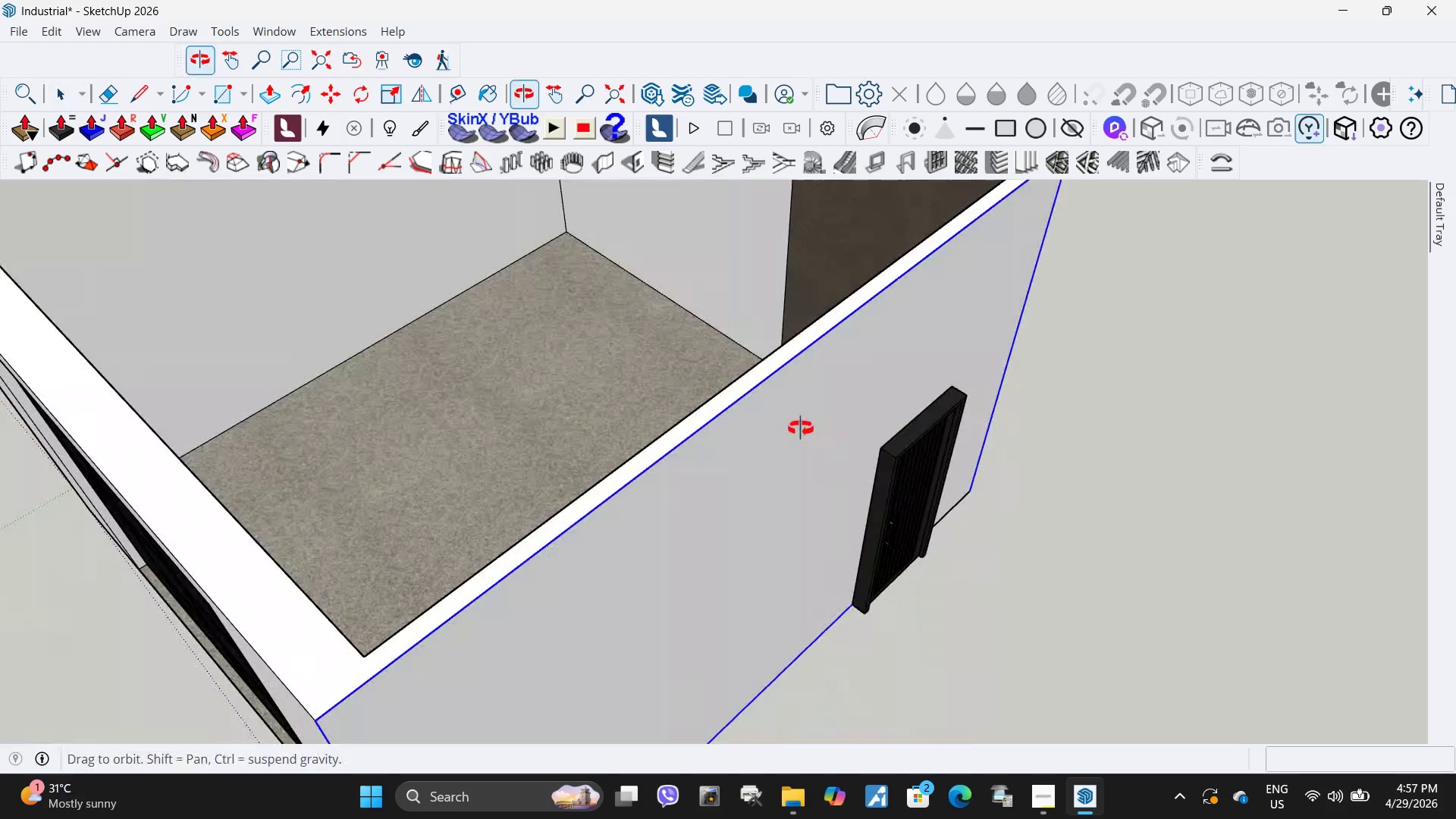 
scroll: coordinate [704, 661], scroll_direction: down, amount: 12.0
 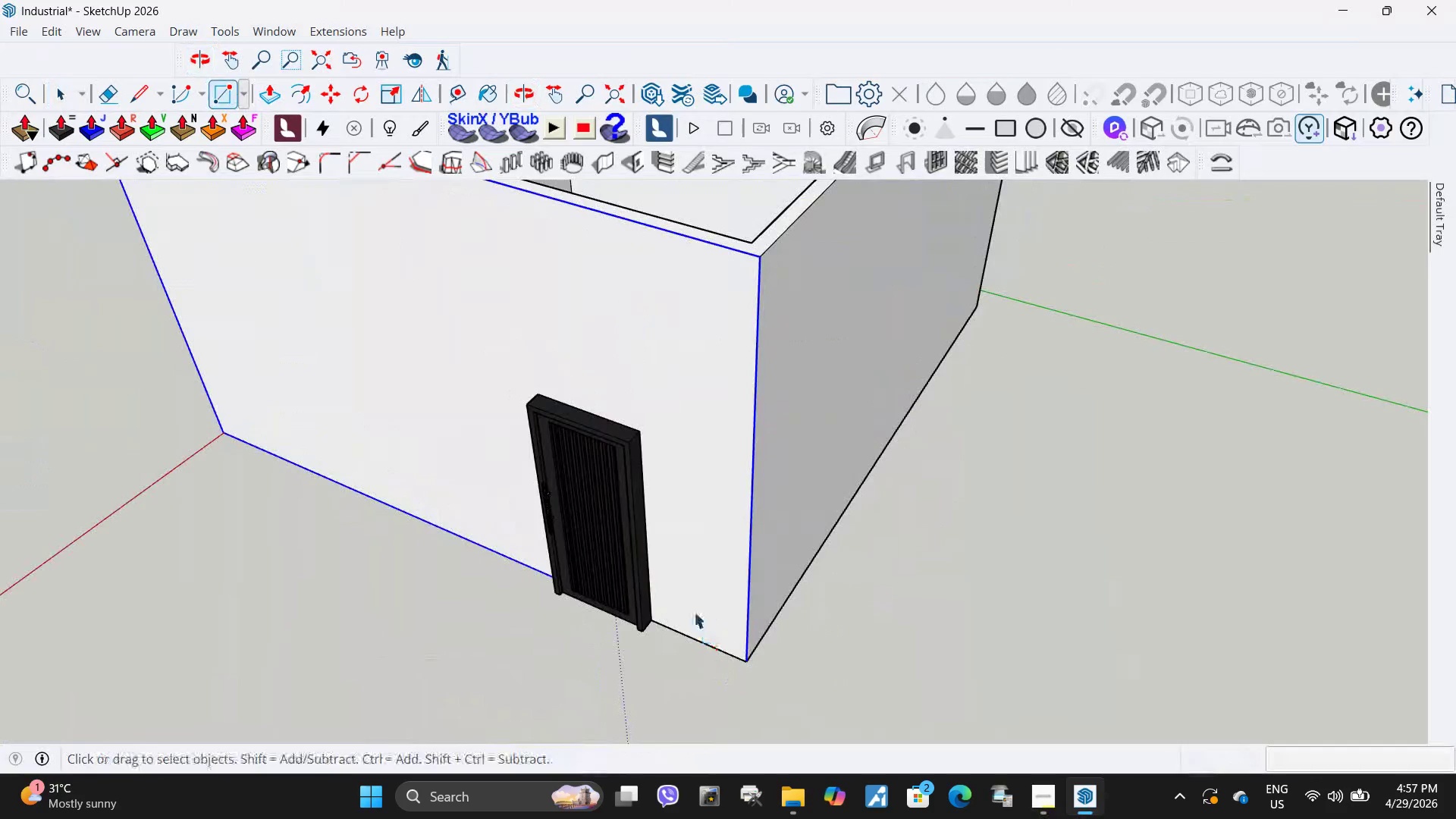 
left_click([899, 529])
 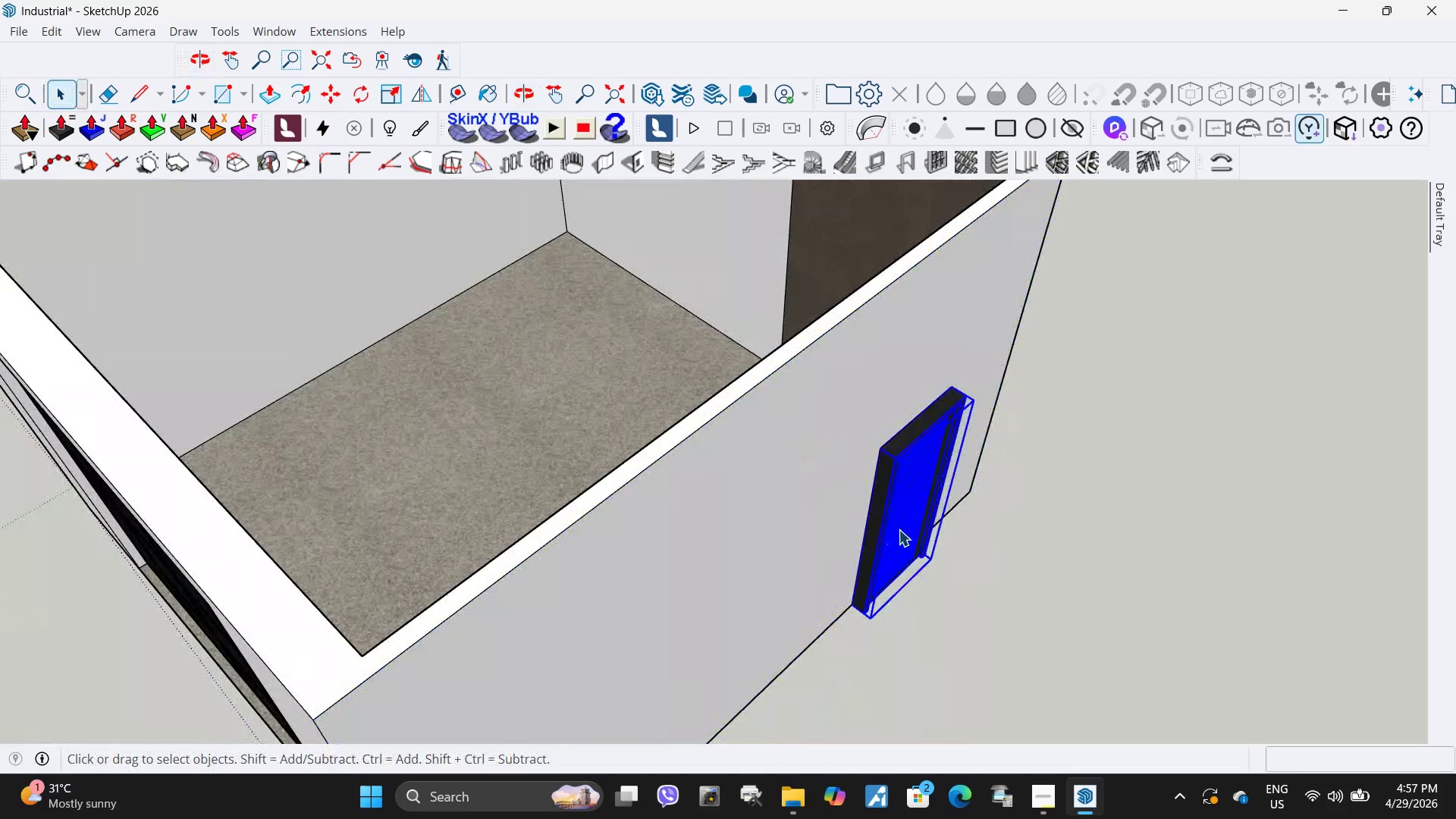 
key(M)
 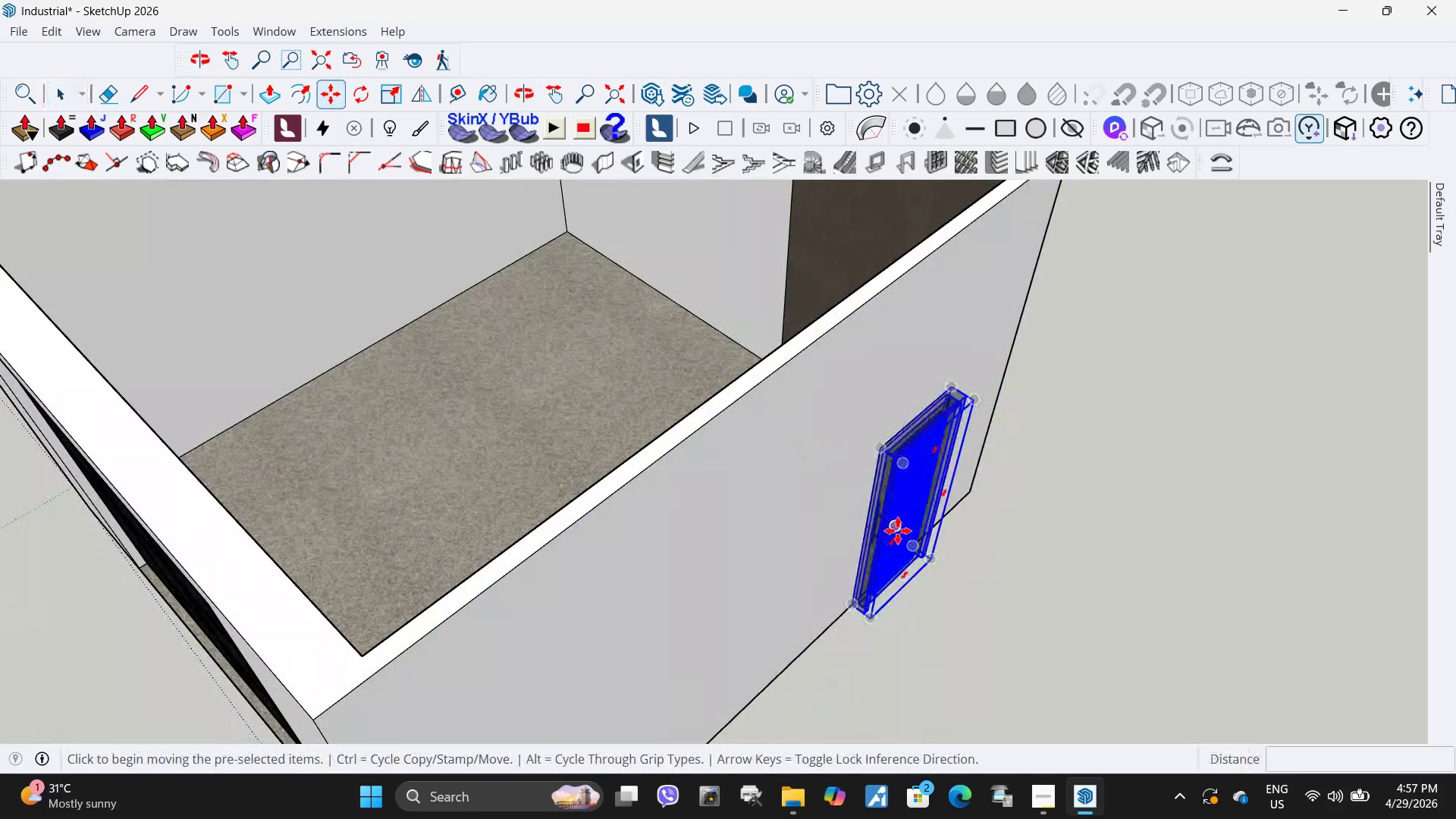 
left_click([898, 531])
 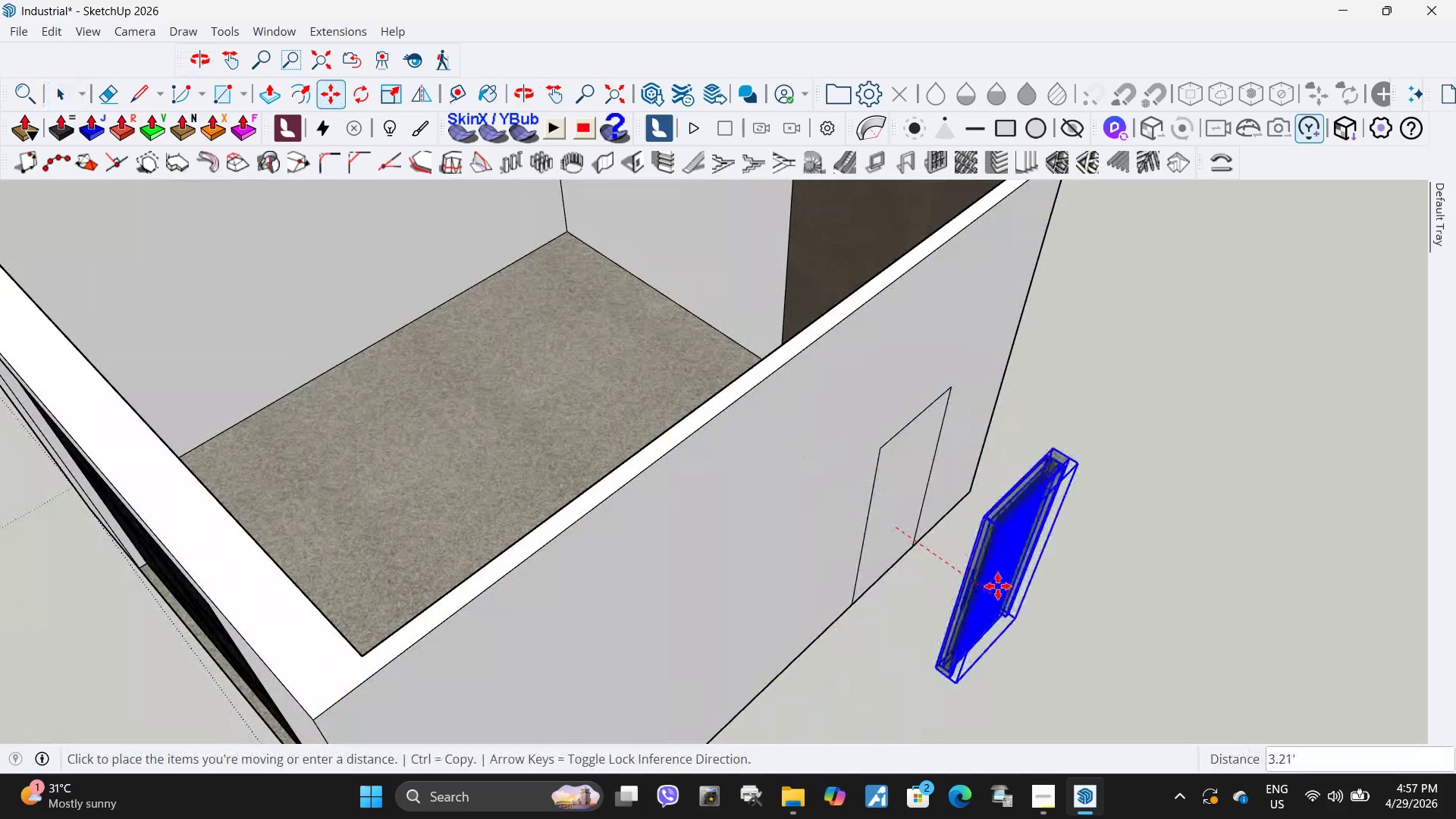 
left_click([998, 586])
 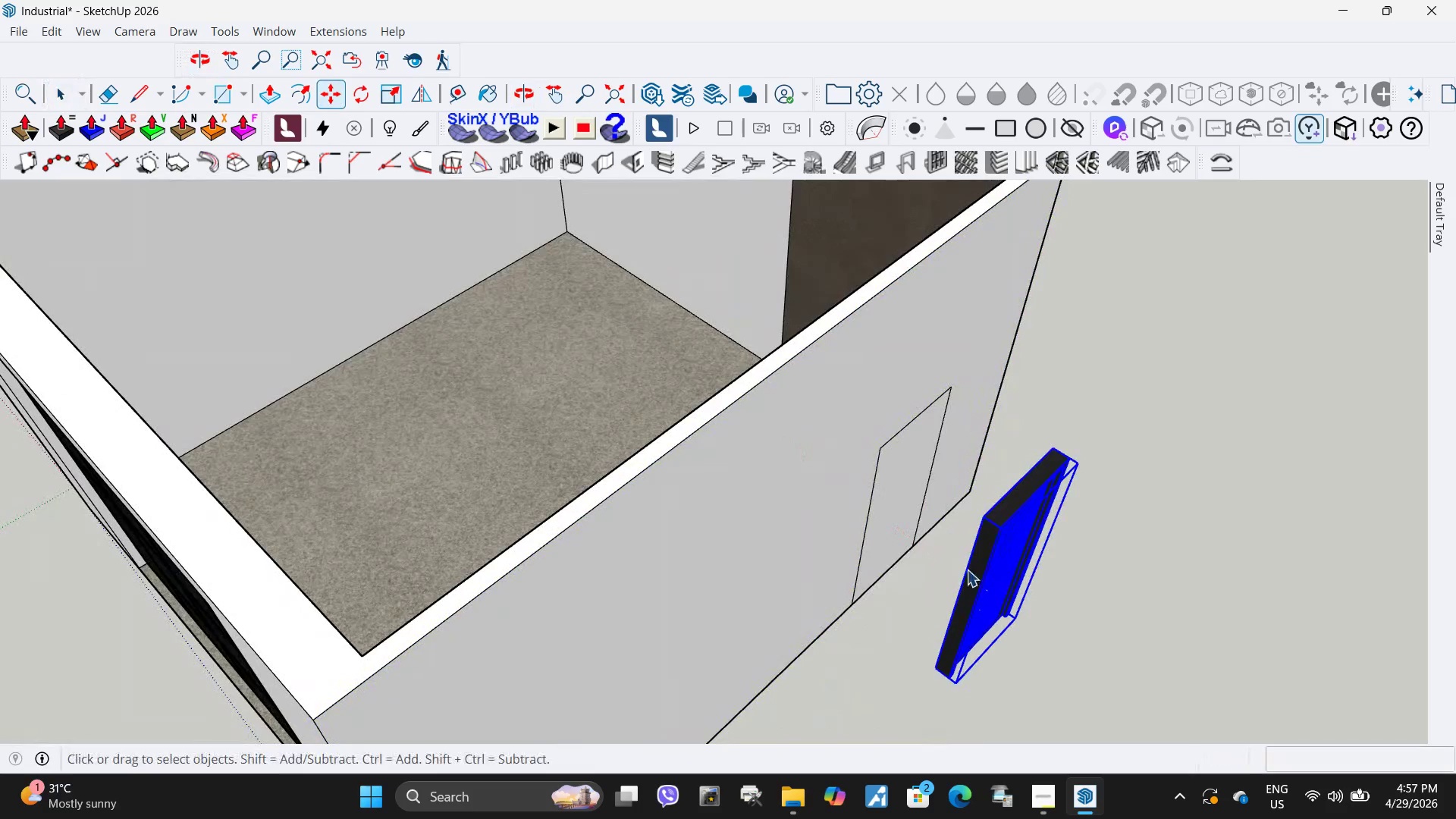 
key(Space)
 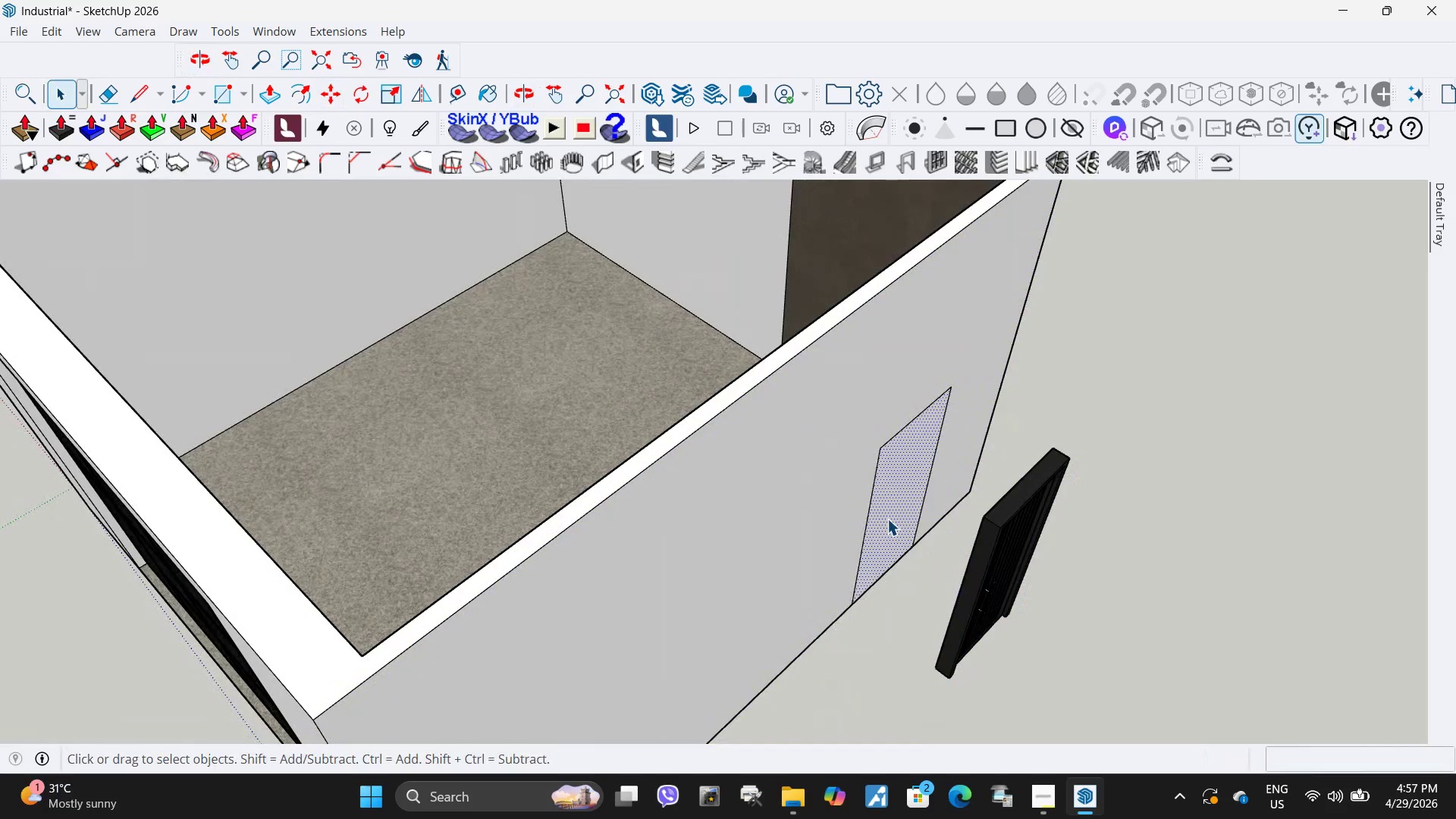 
key(P)
 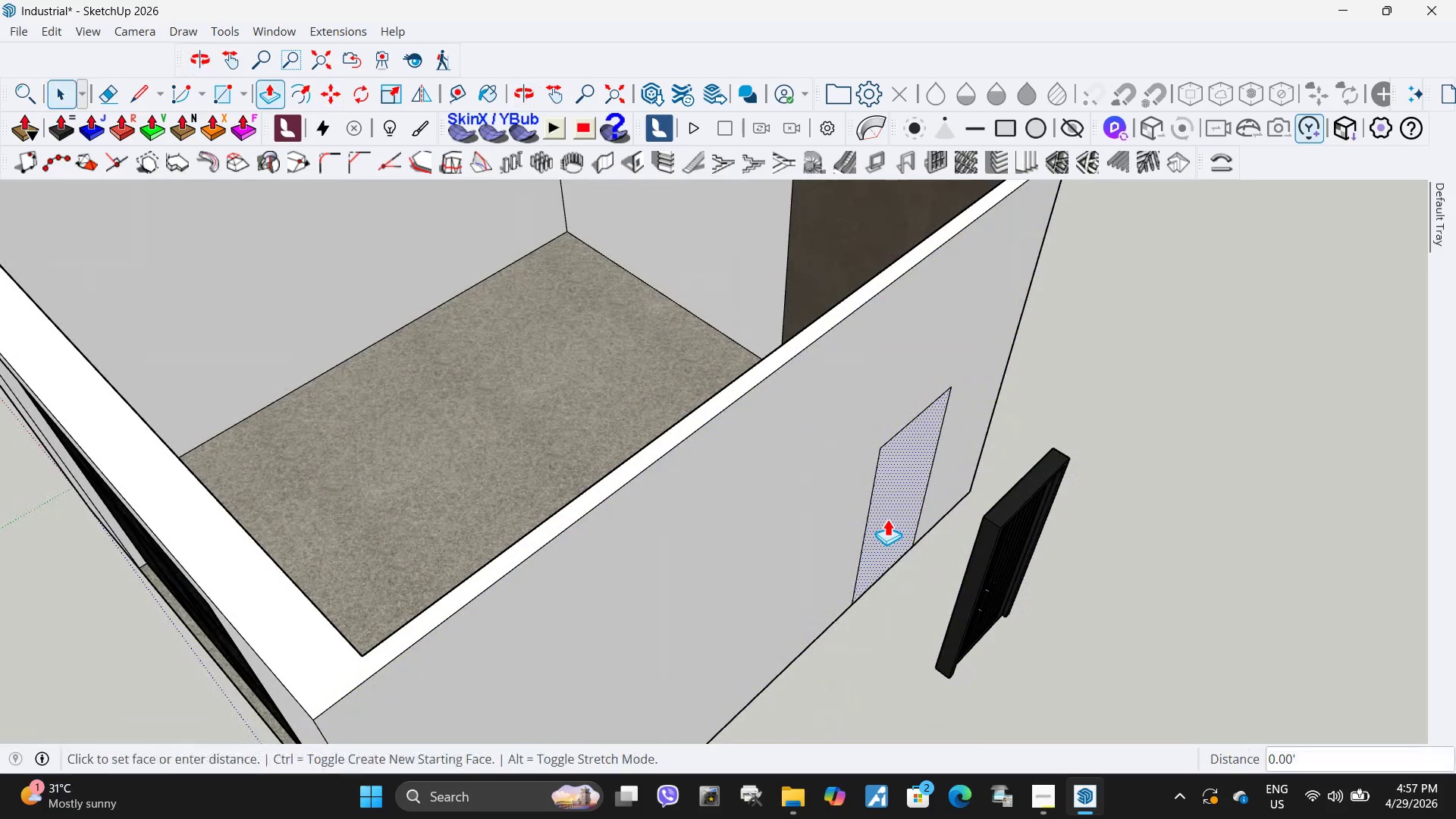 
left_click([887, 519])
 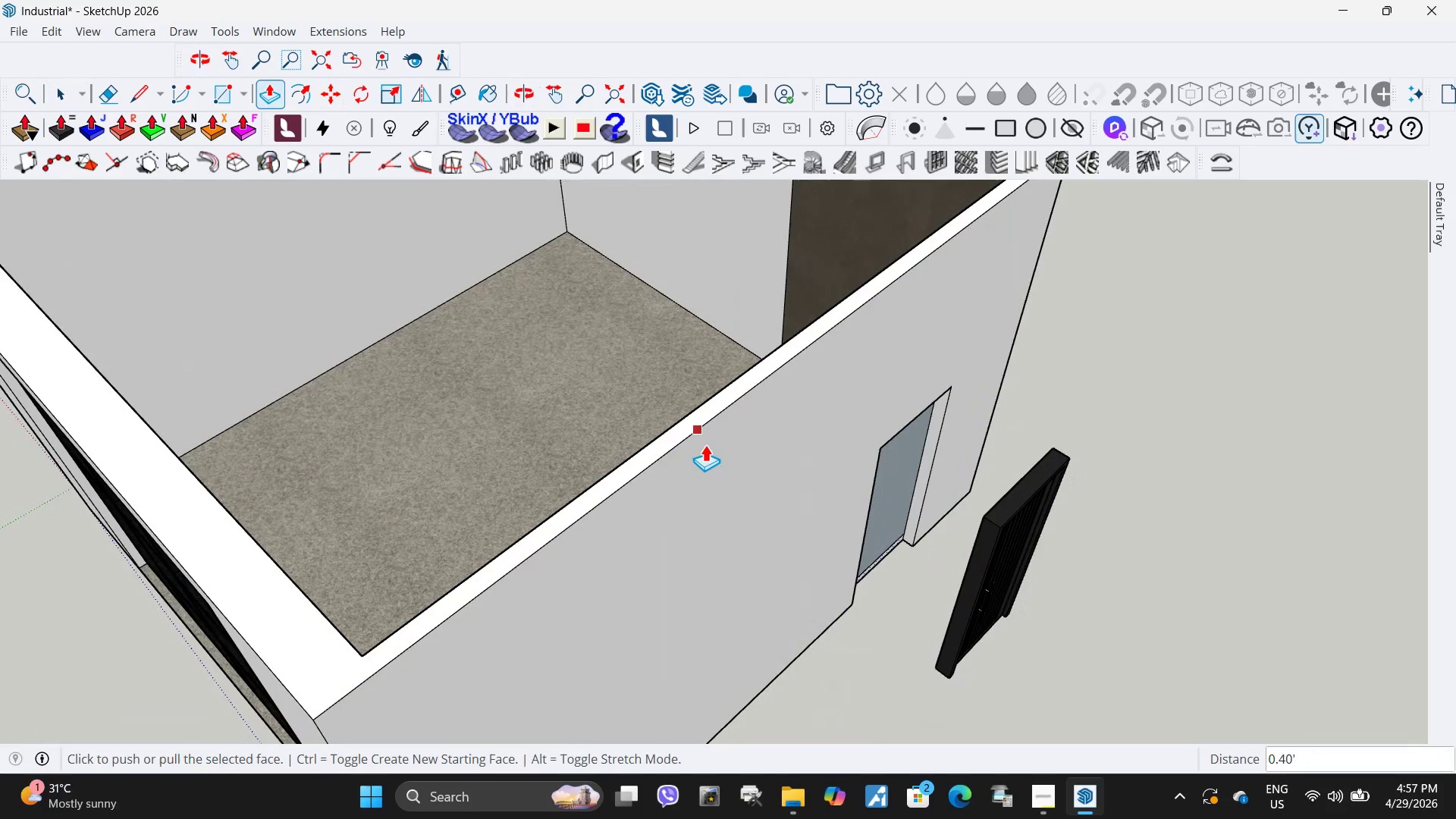 
key(Space)
 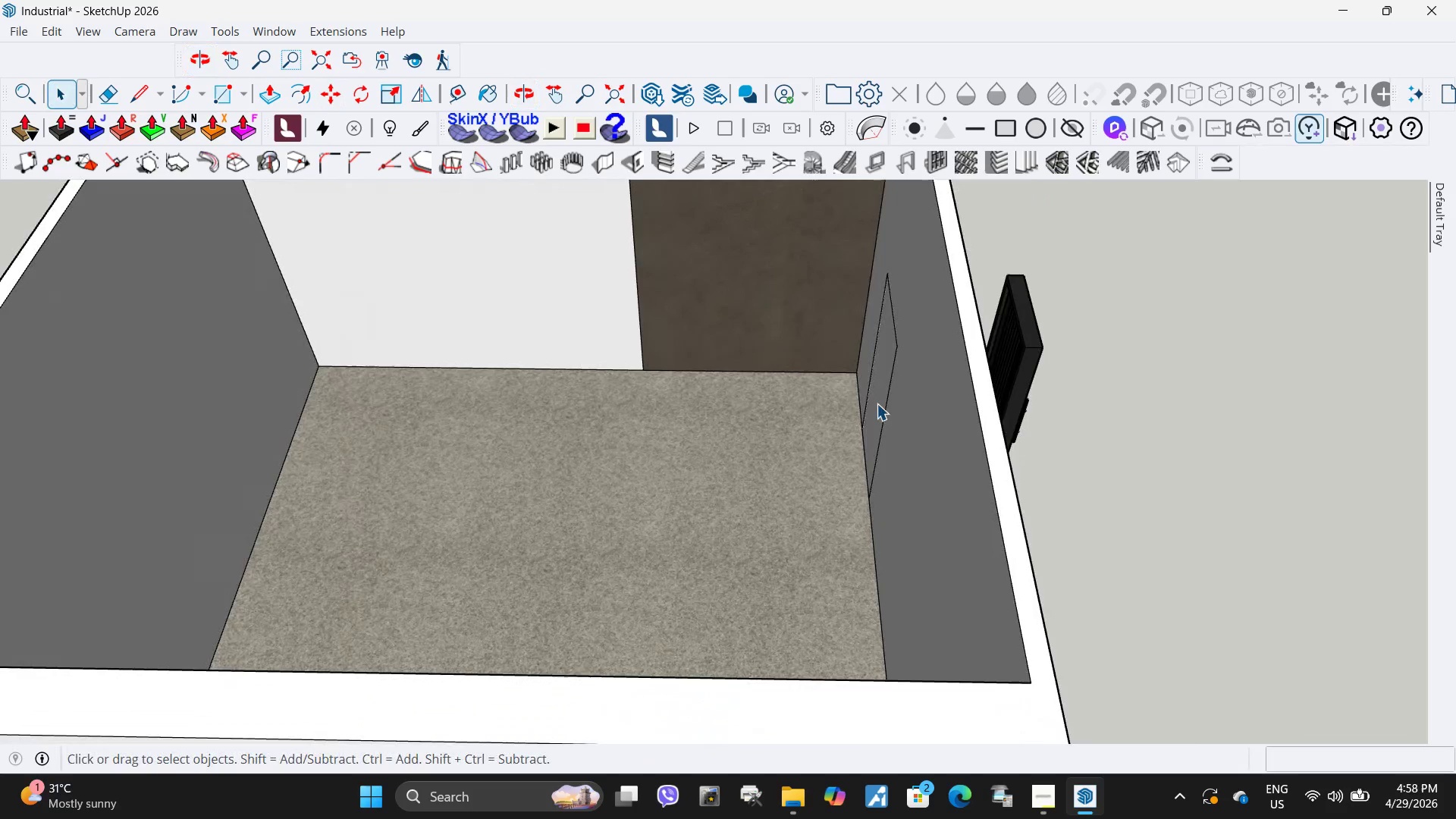 
key(Space)
 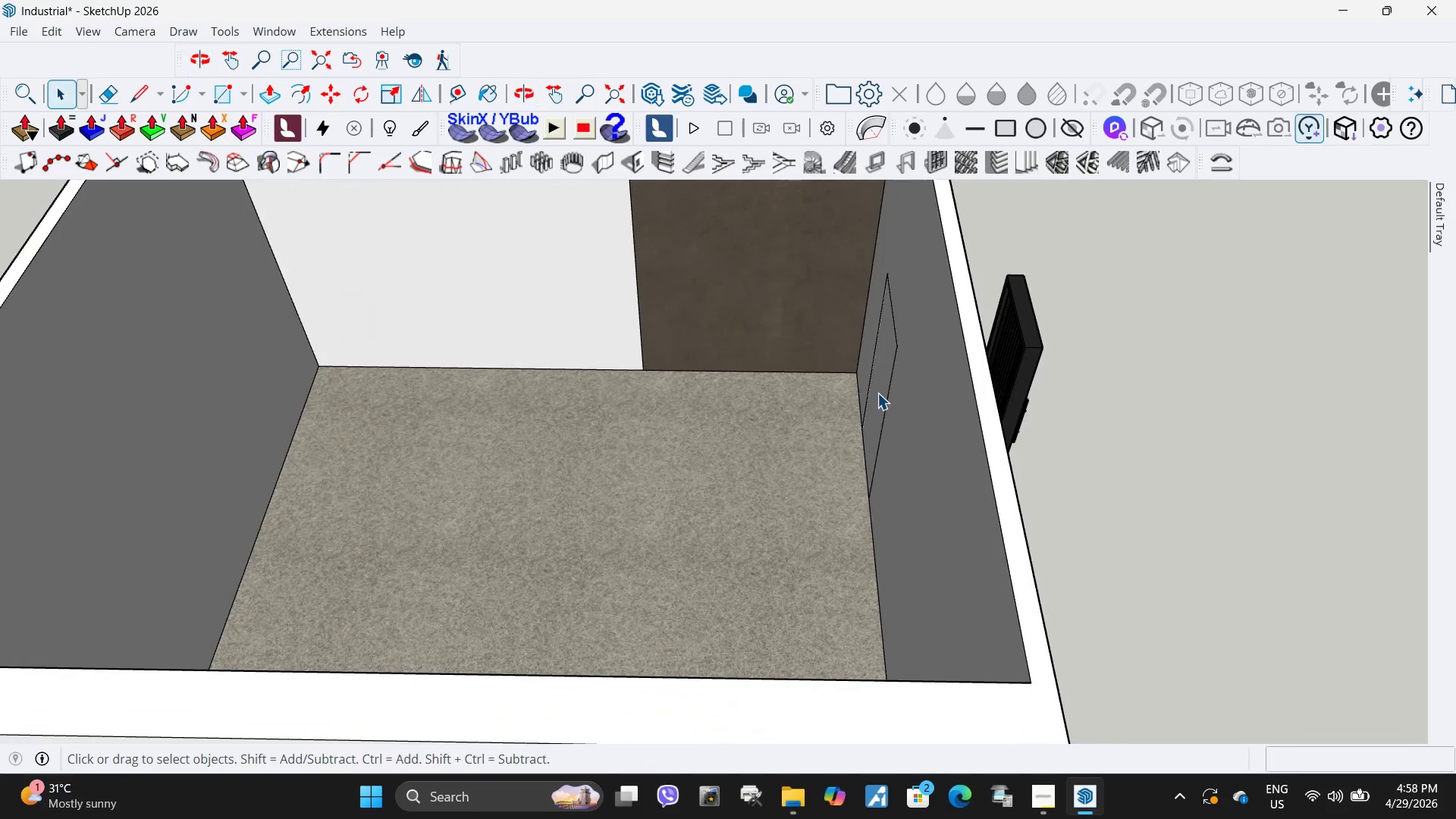 
left_click([877, 393])
 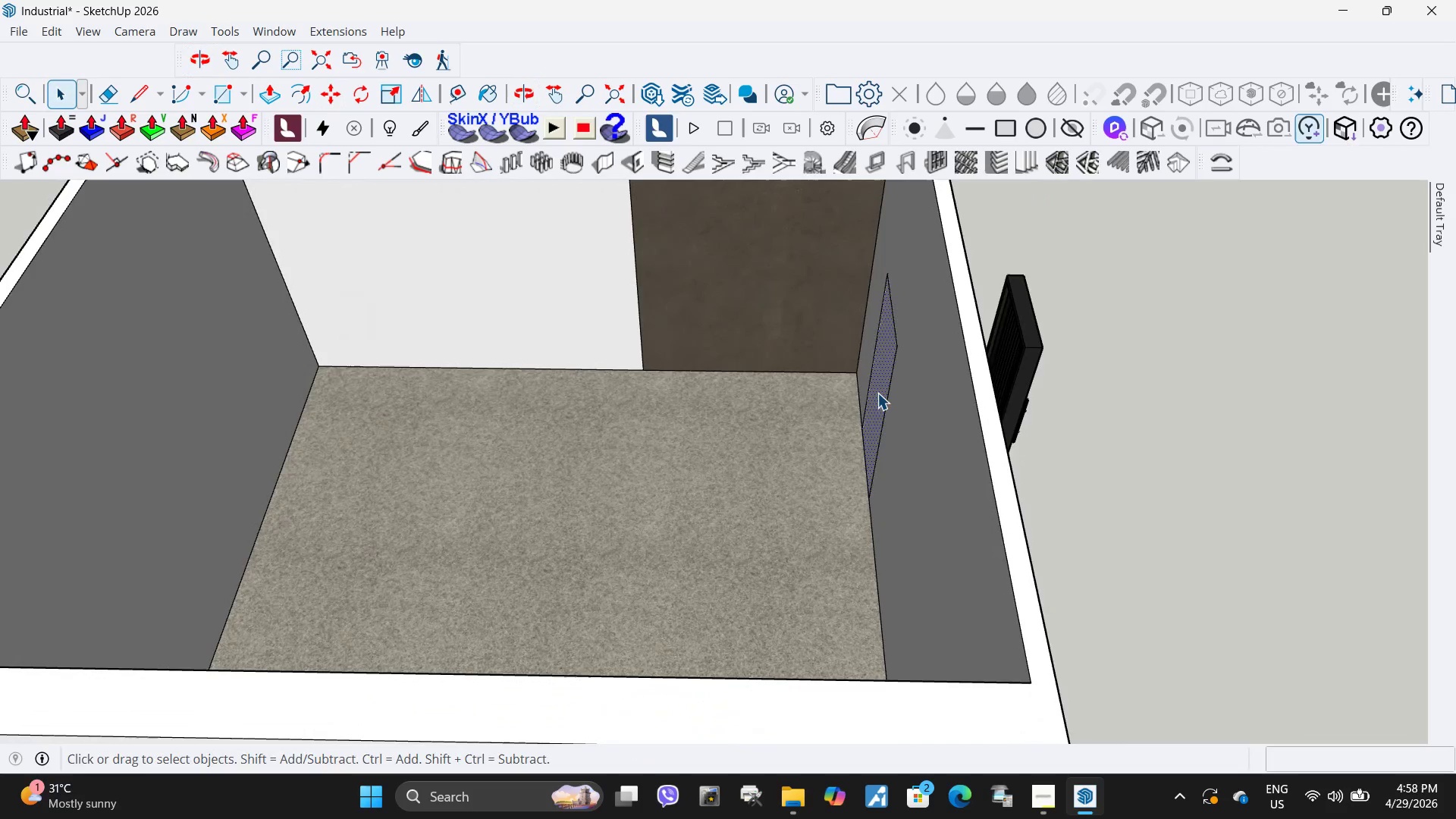 
key(Delete)
 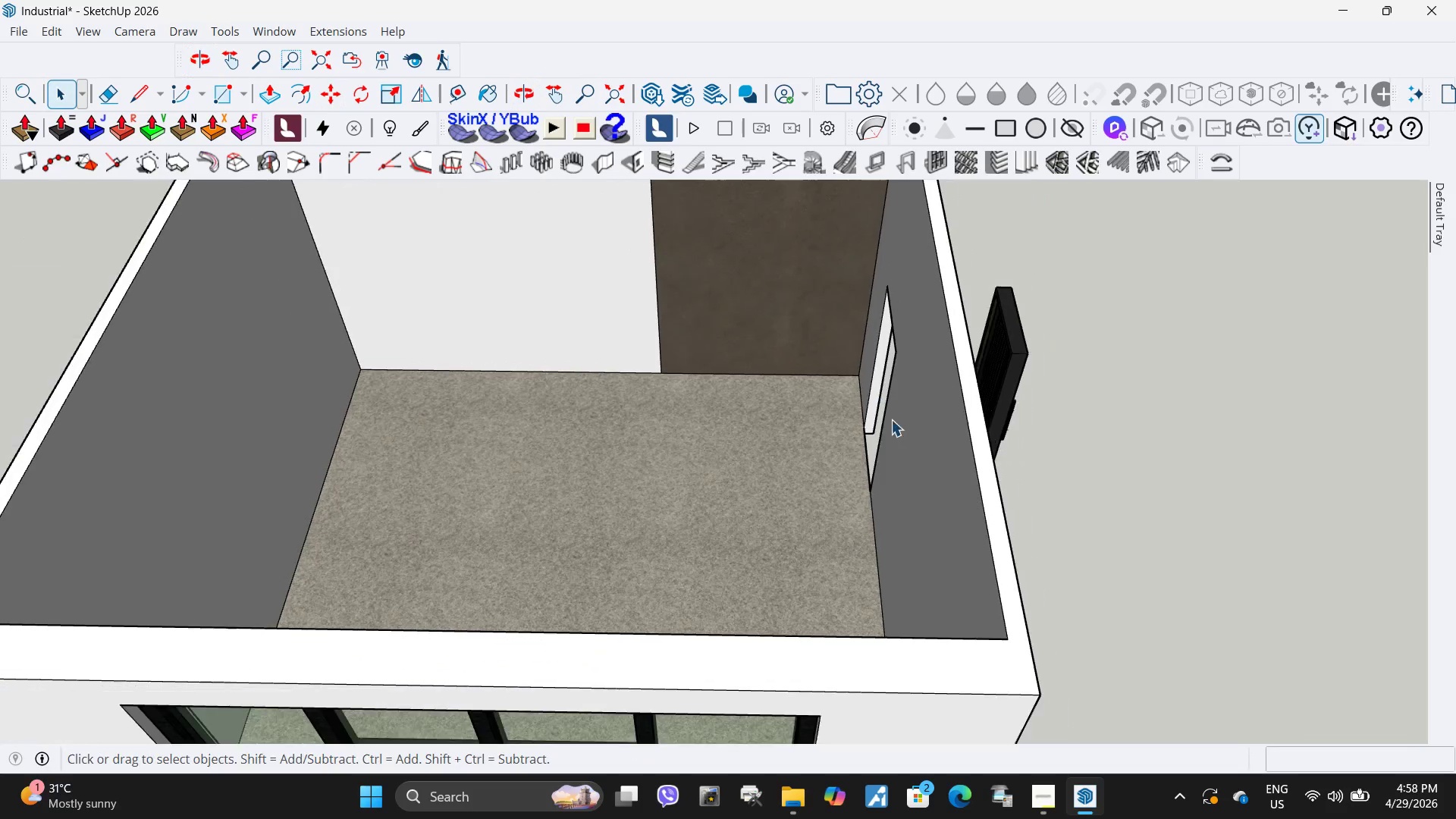 
scroll: coordinate [886, 410], scroll_direction: down, amount: 1.0
 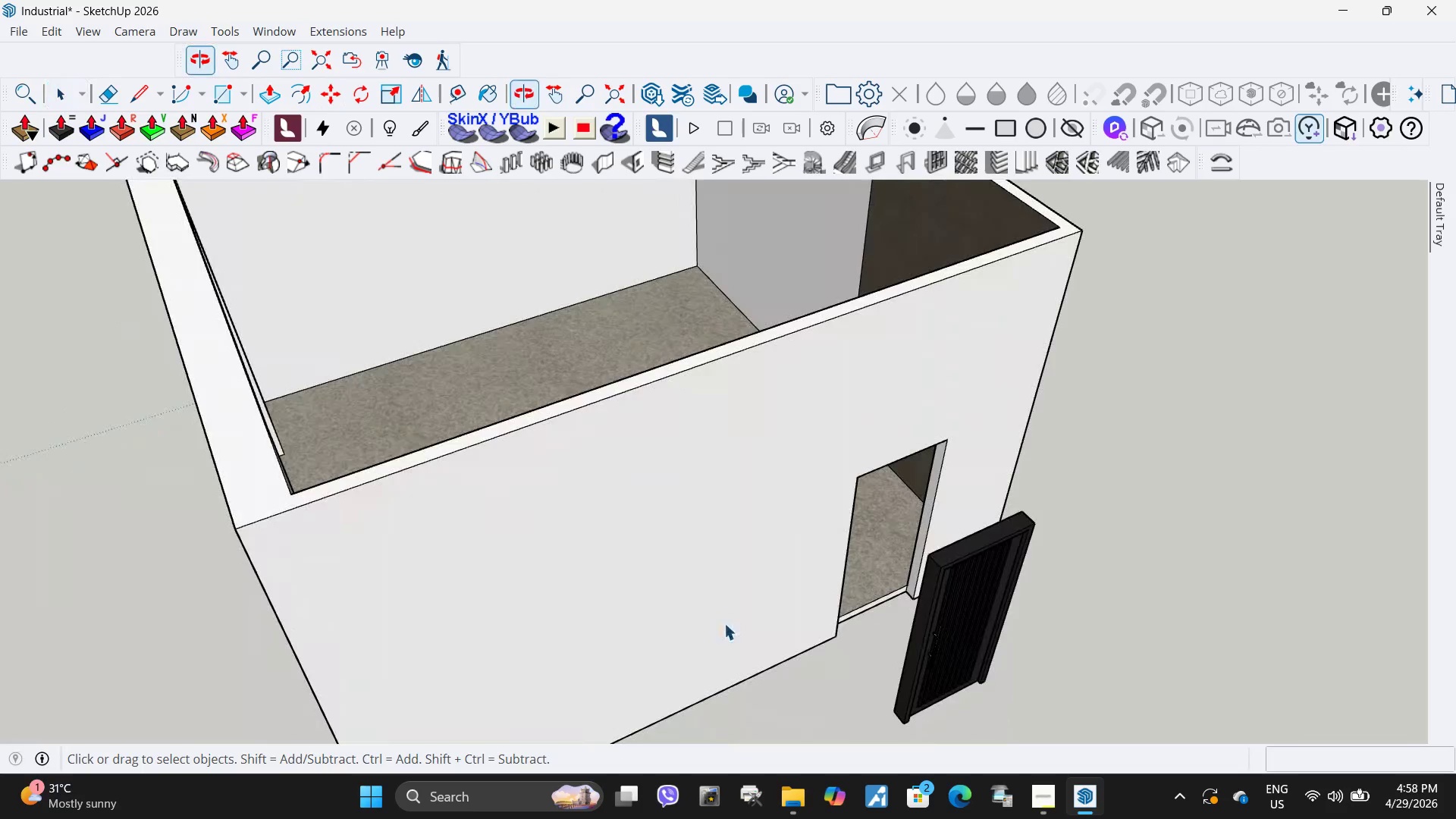 
left_click([897, 708])
 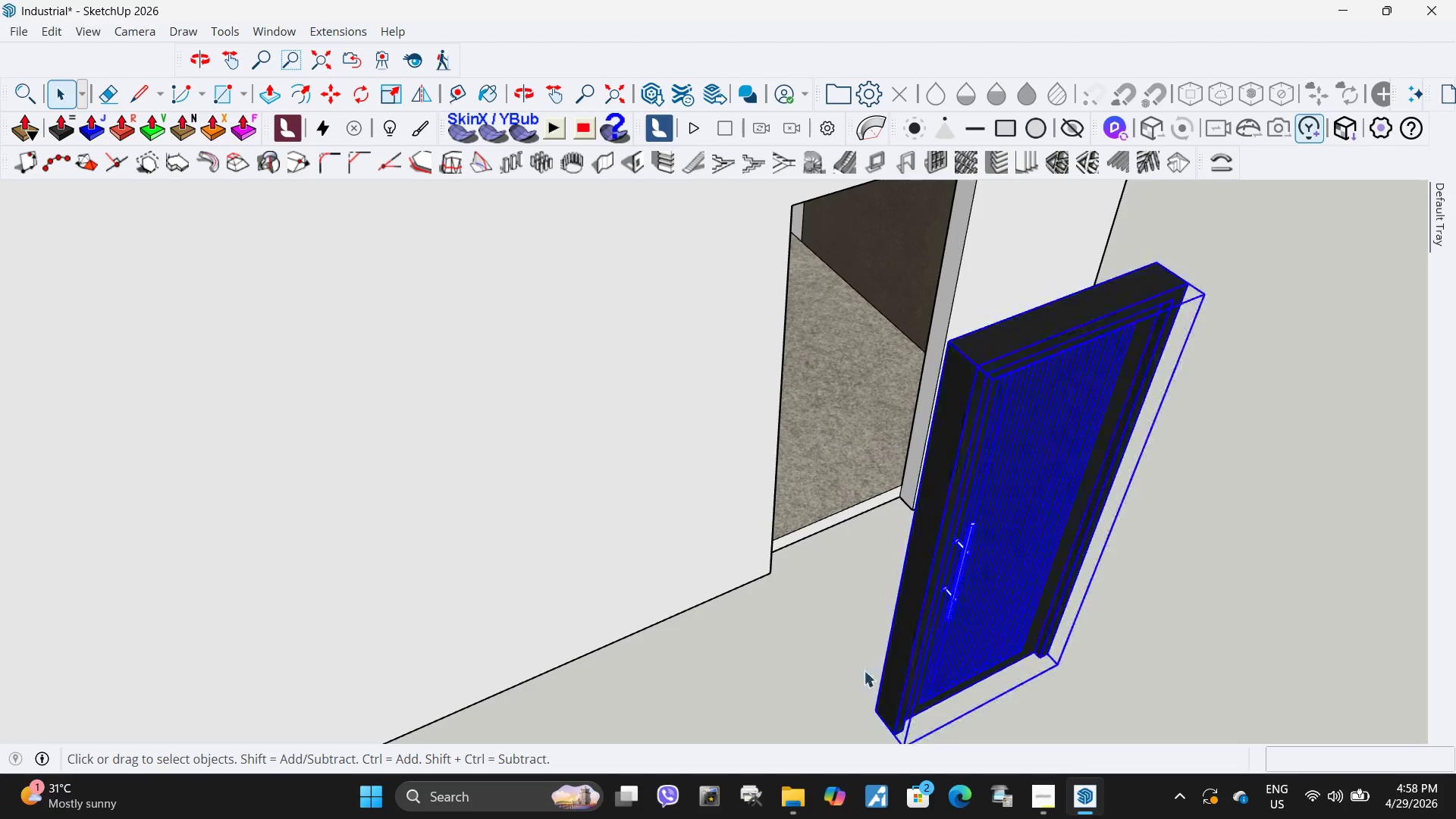 
scroll: coordinate [897, 708], scroll_direction: up, amount: 7.0
 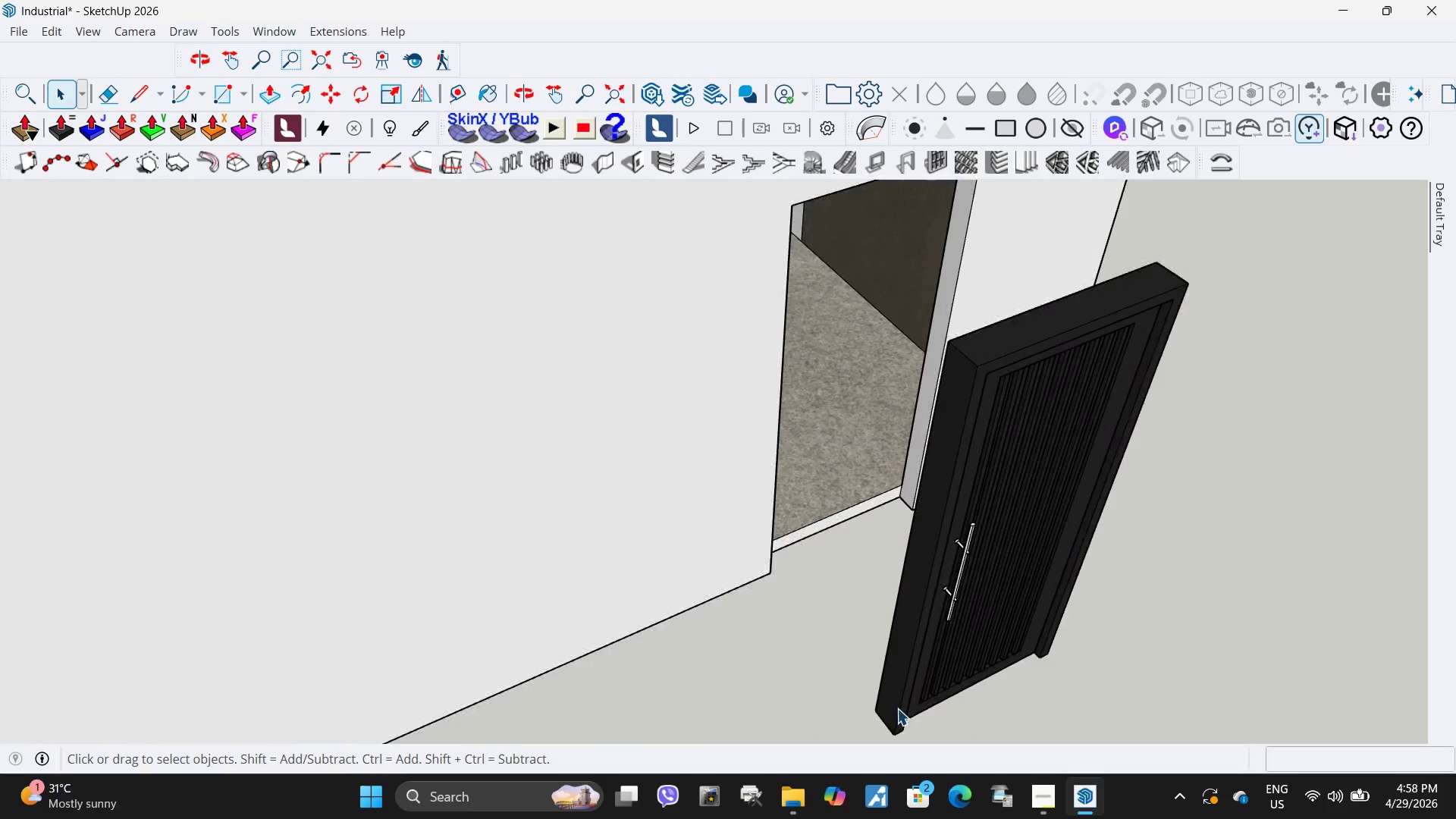 
key(M)
 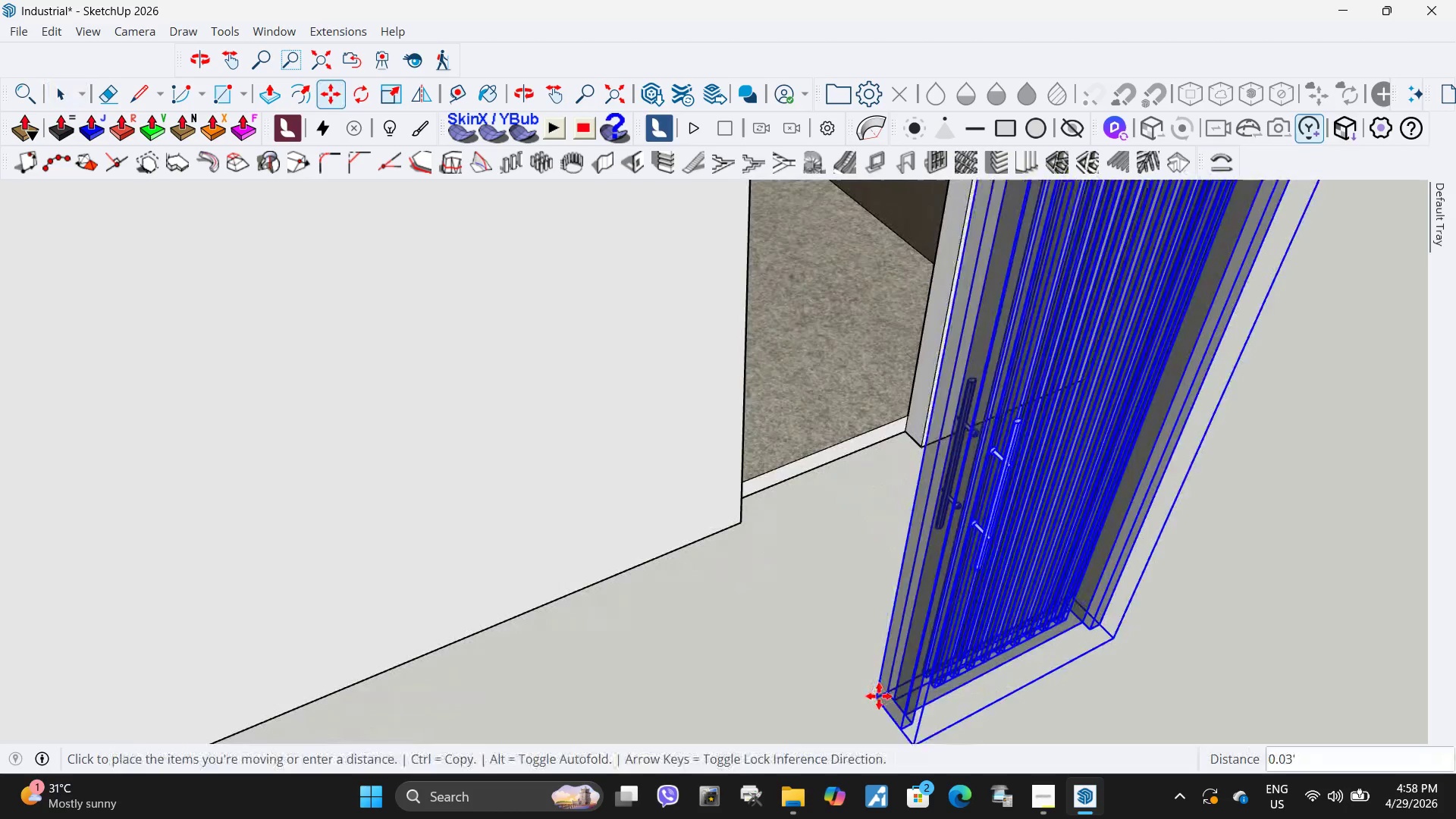 
scroll: coordinate [872, 711], scroll_direction: up, amount: 3.0
 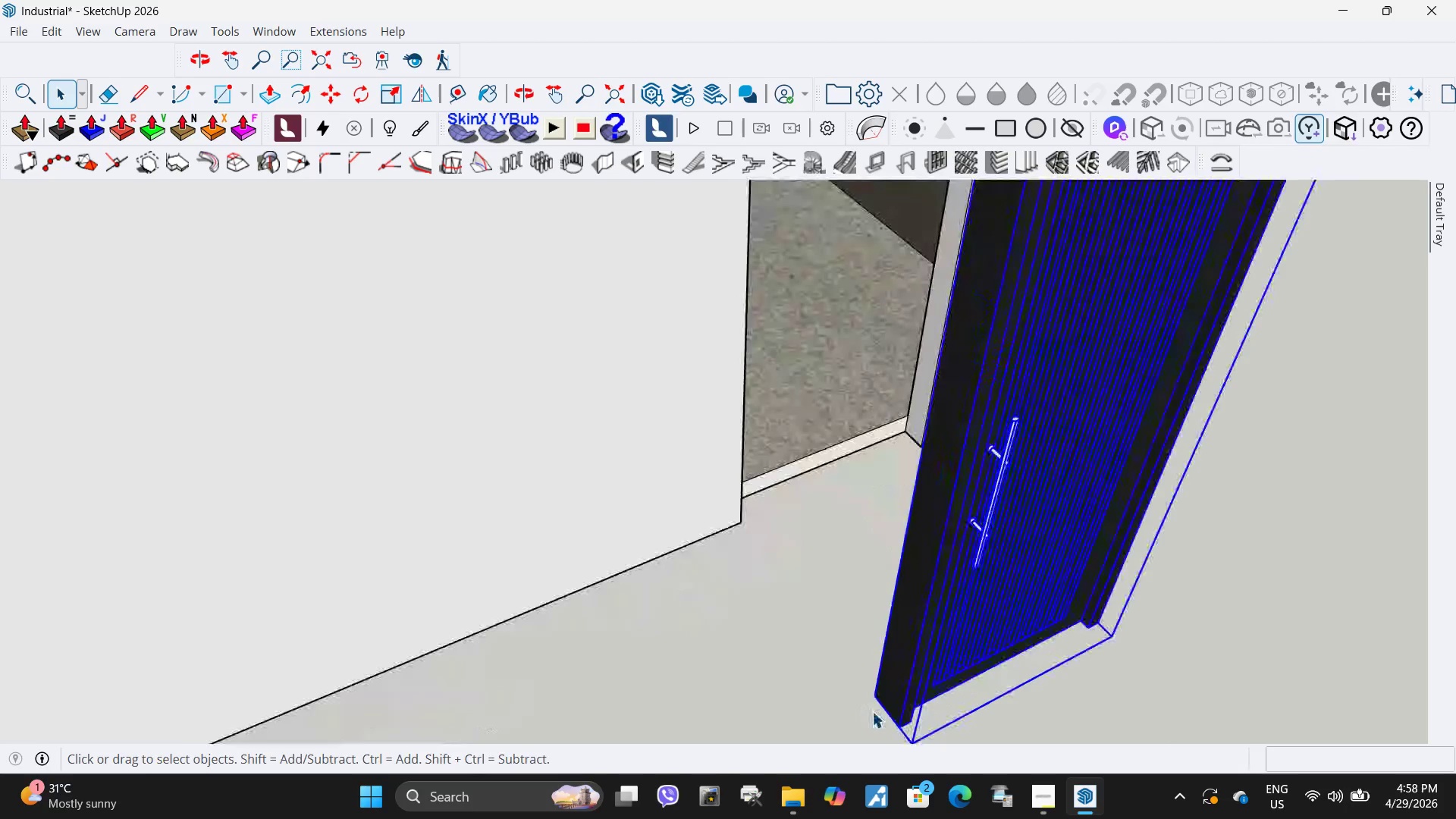 
scroll: coordinate [960, 608], scroll_direction: down, amount: 4.0
 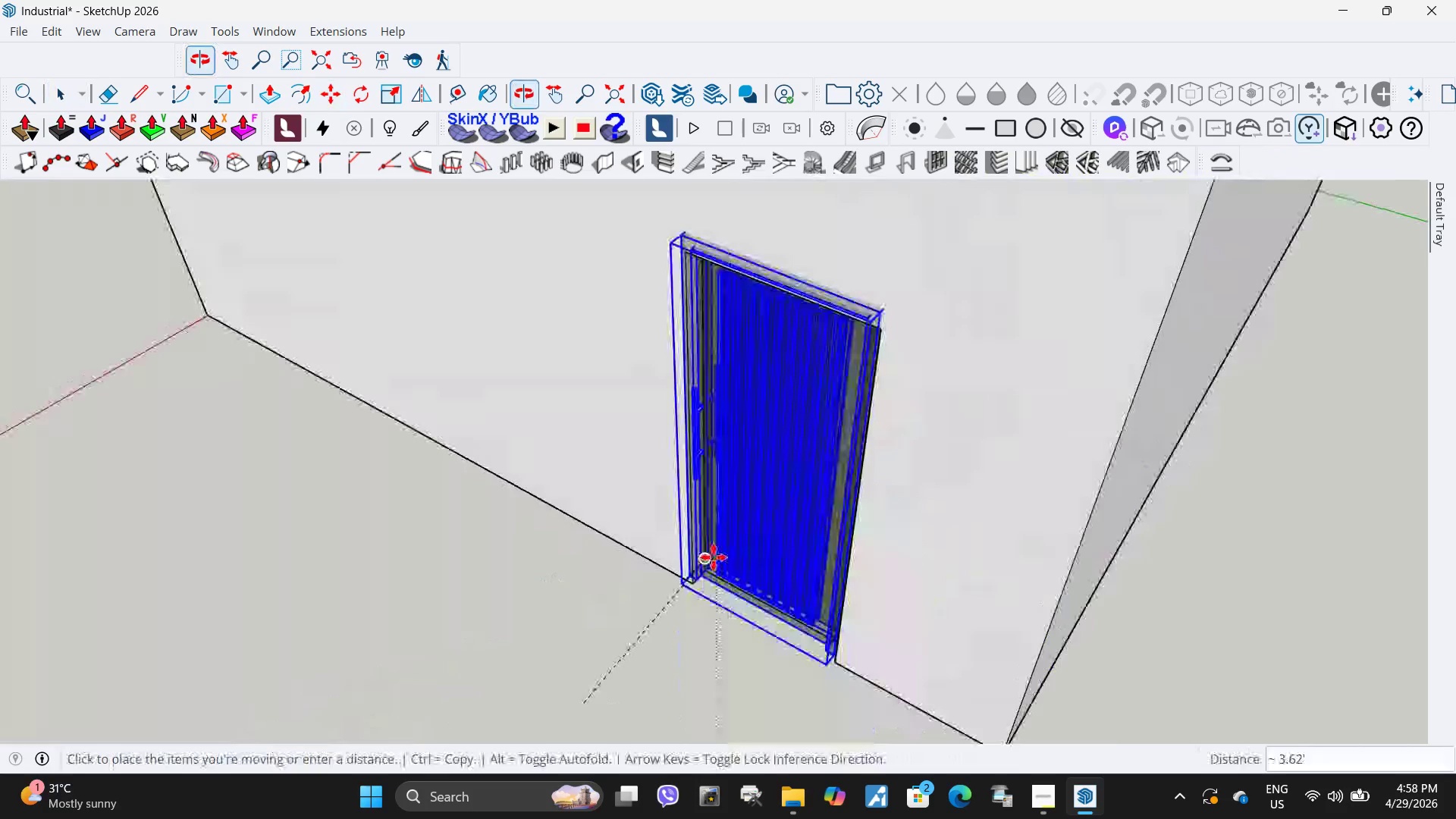 
scroll: coordinate [720, 558], scroll_direction: up, amount: 4.0
 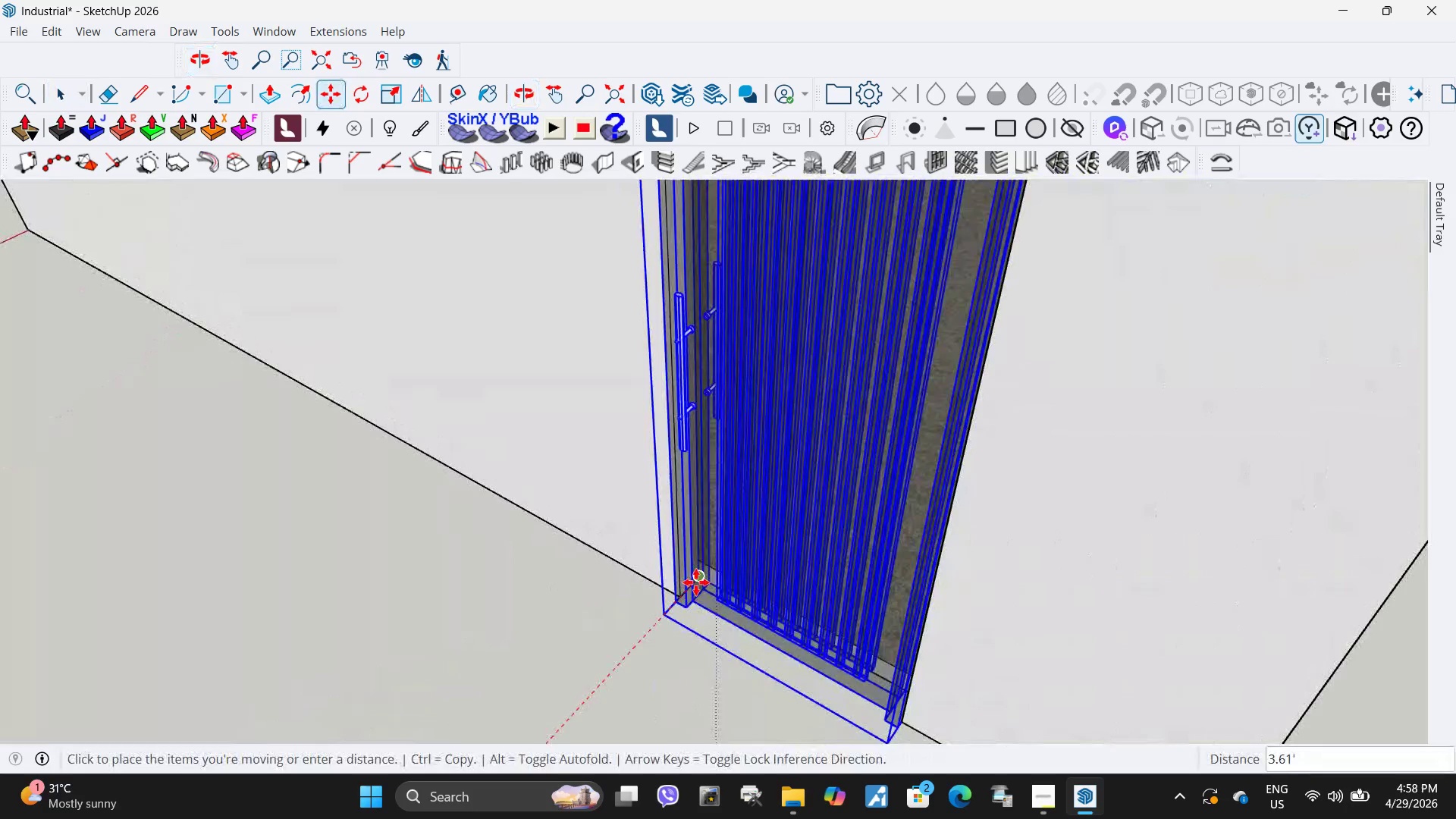 
left_click([696, 582])
 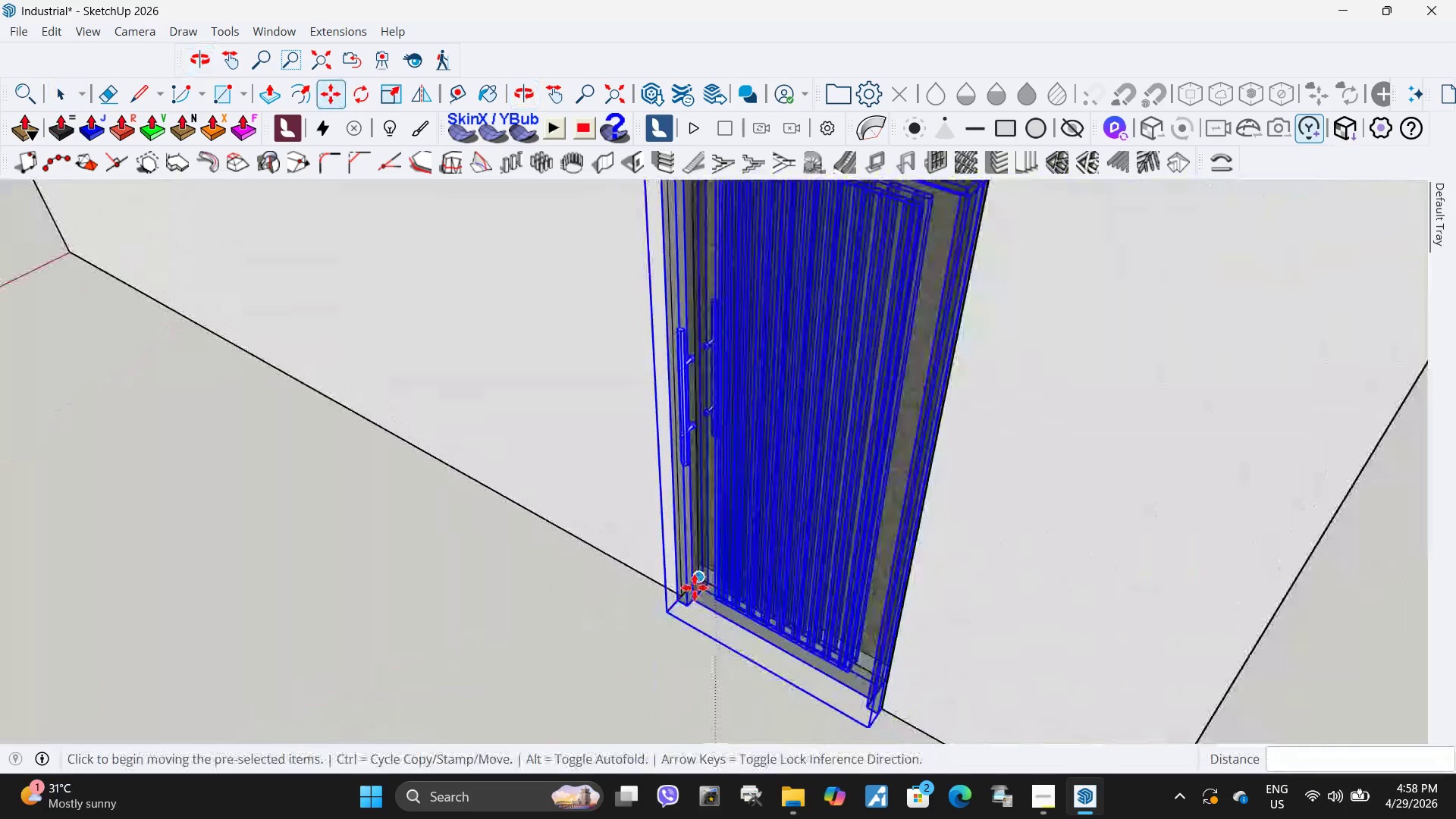 
key(S)
 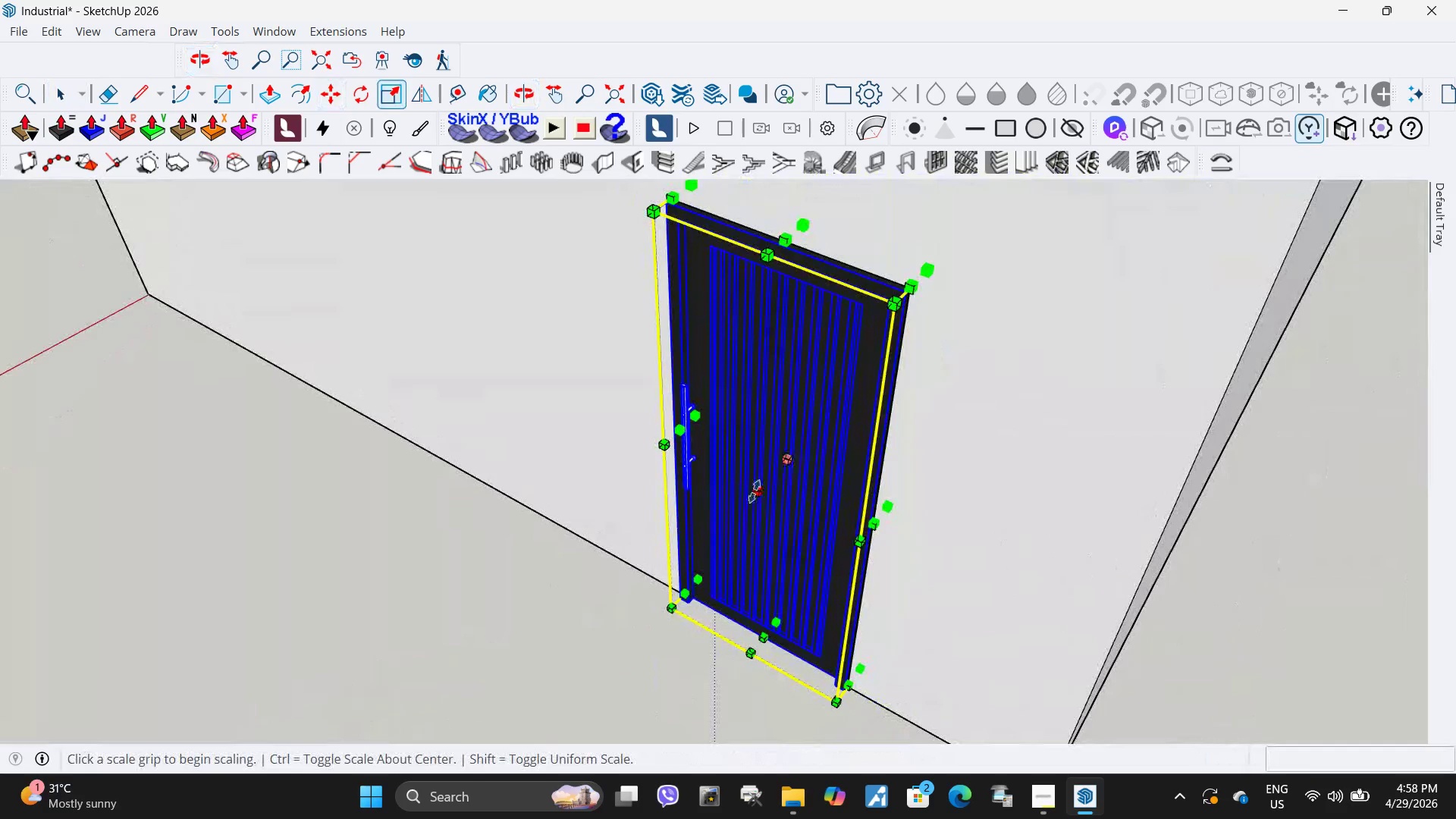 
scroll: coordinate [695, 588], scroll_direction: down, amount: 3.0
 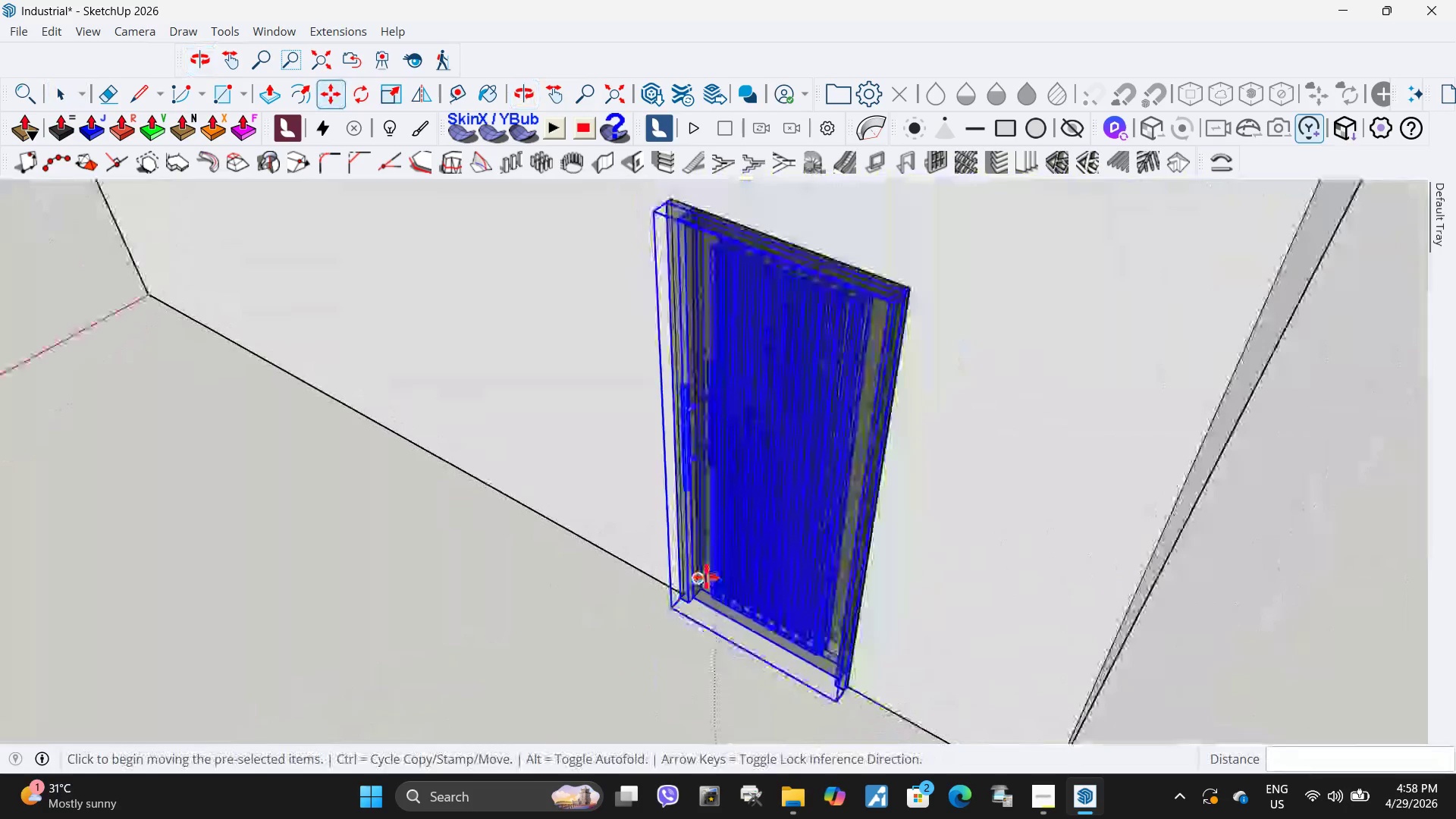 
left_click([755, 491])
 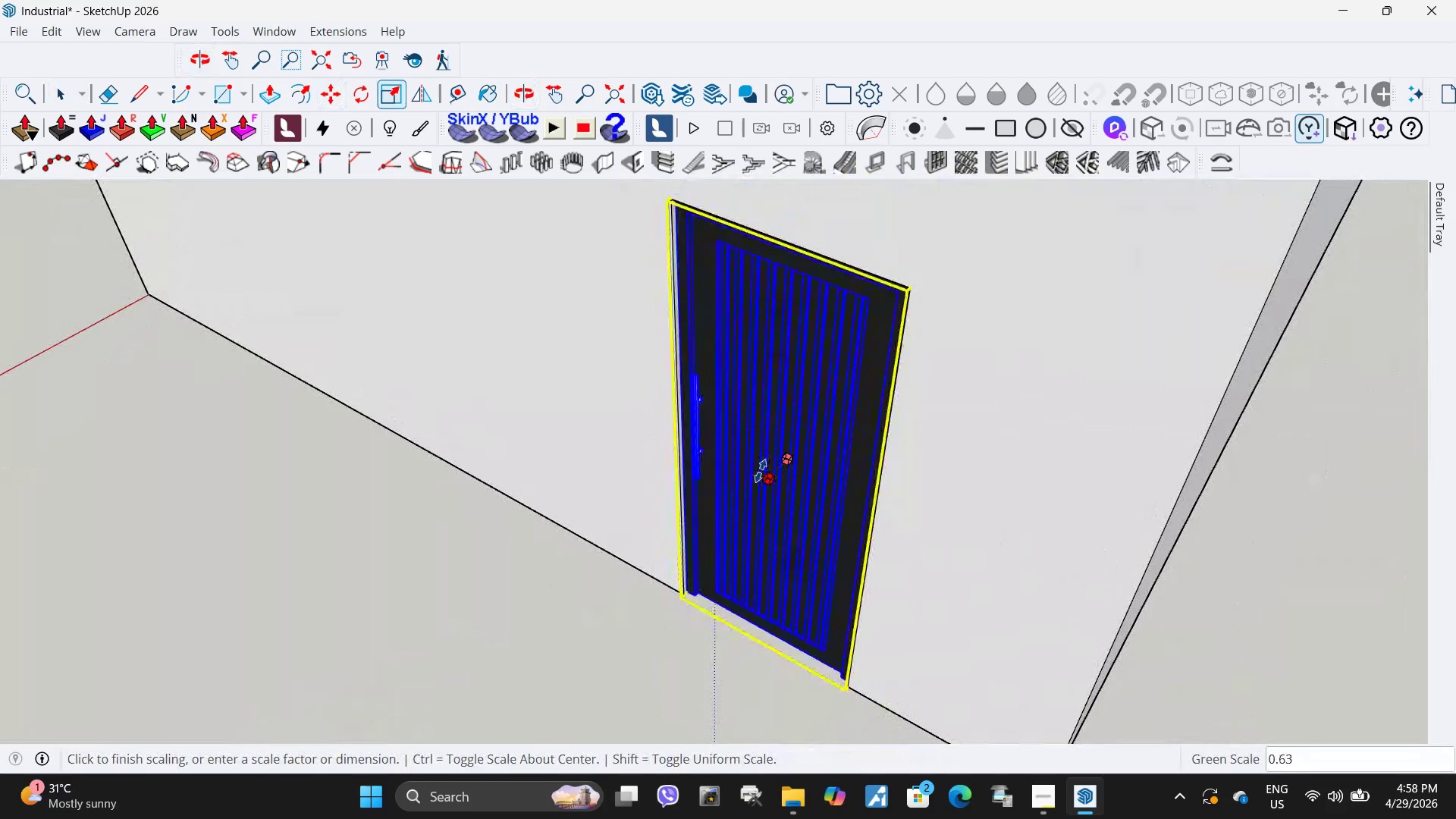 
left_click([761, 471])
 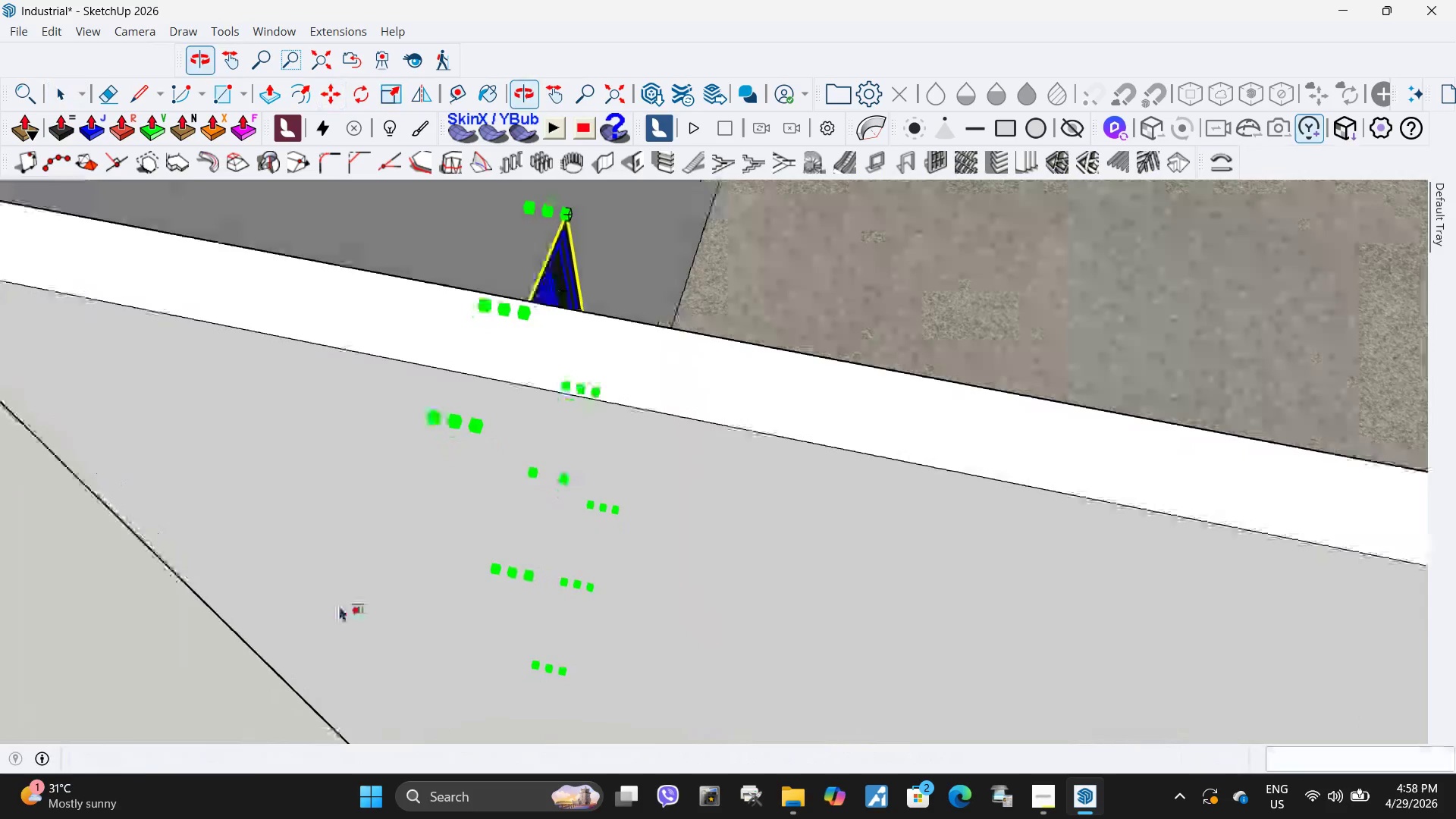 
scroll: coordinate [692, 584], scroll_direction: down, amount: 8.0
 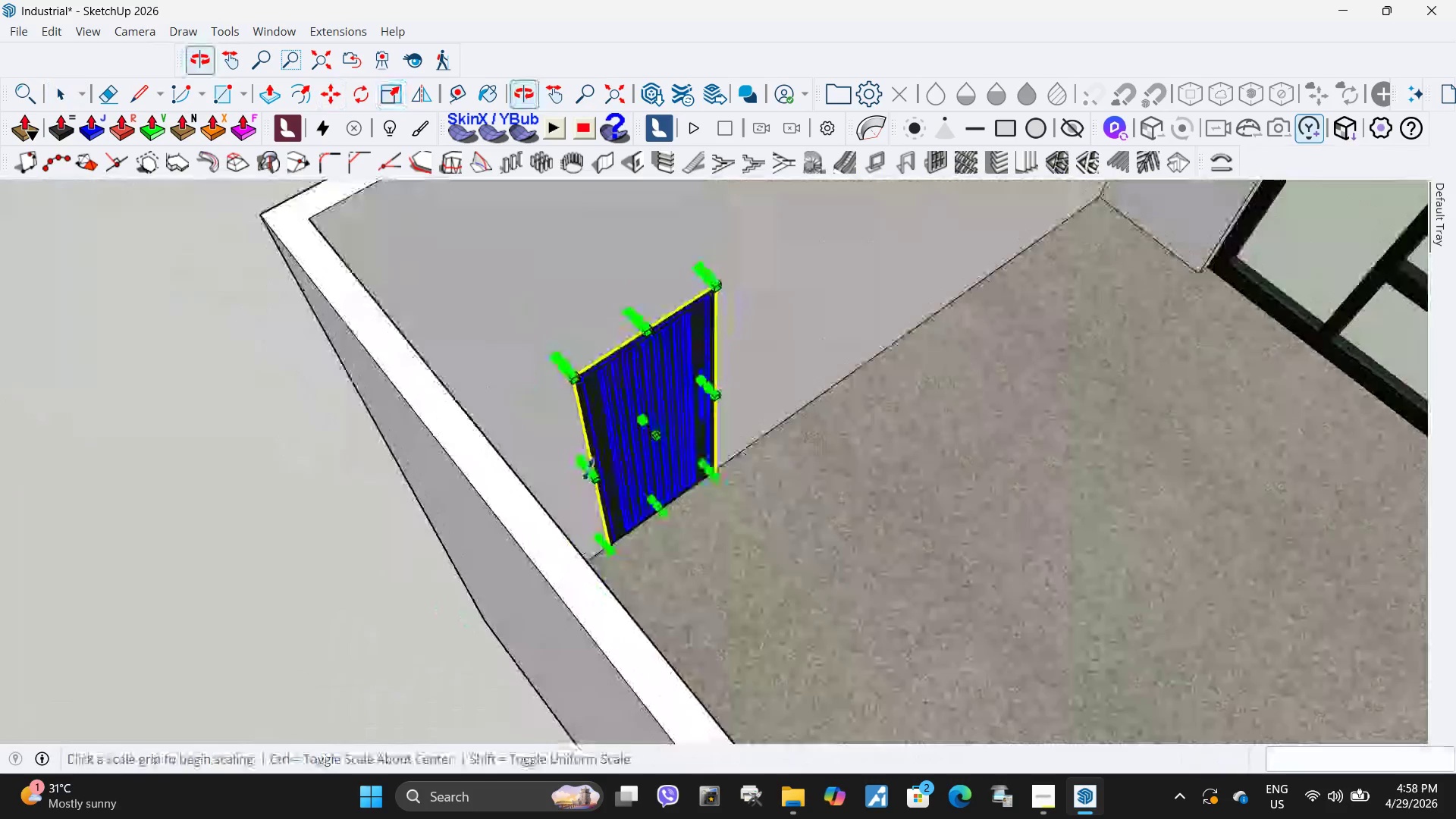 
left_click([670, 435])
 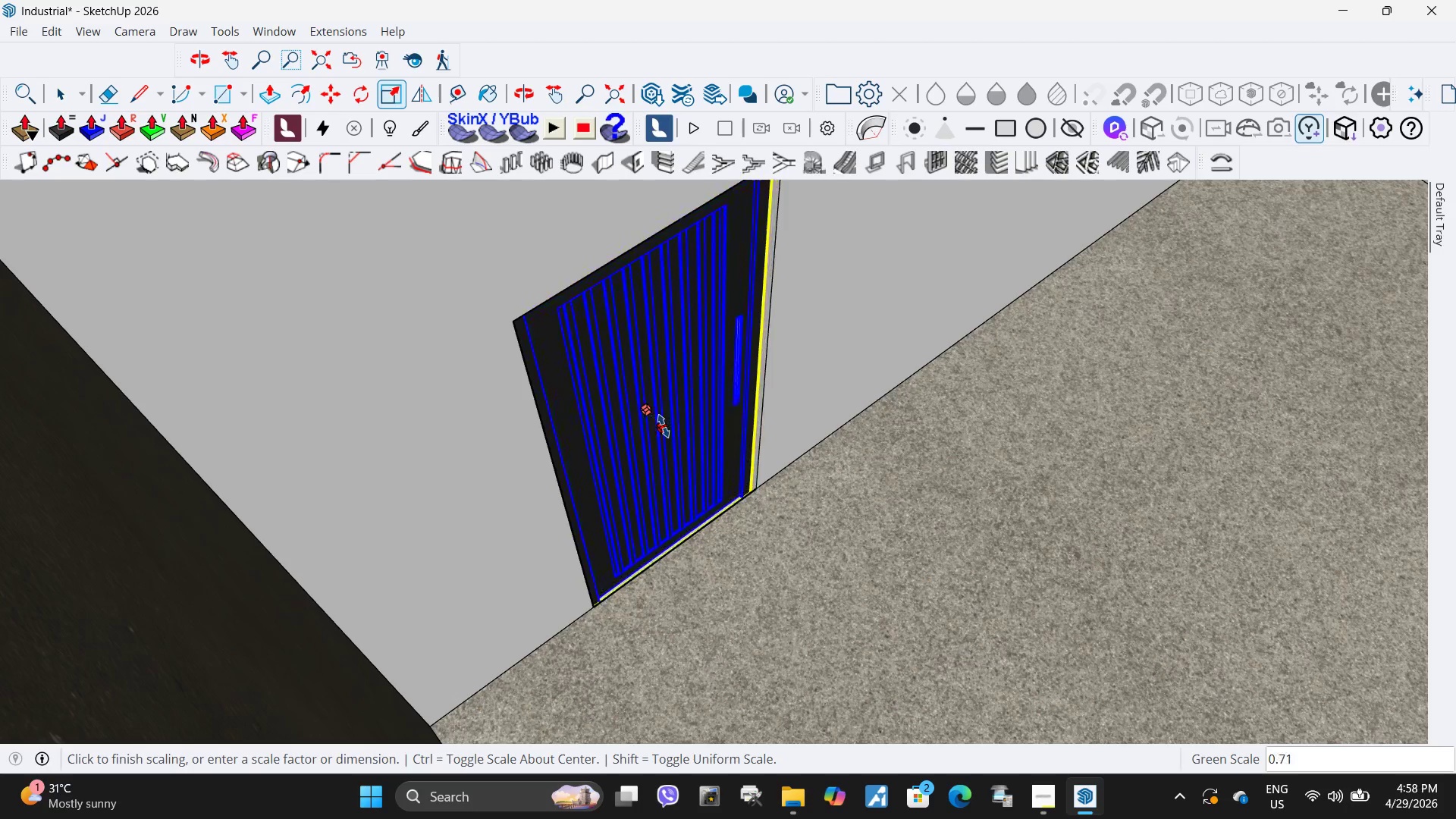 
scroll: coordinate [648, 438], scroll_direction: up, amount: 5.0
 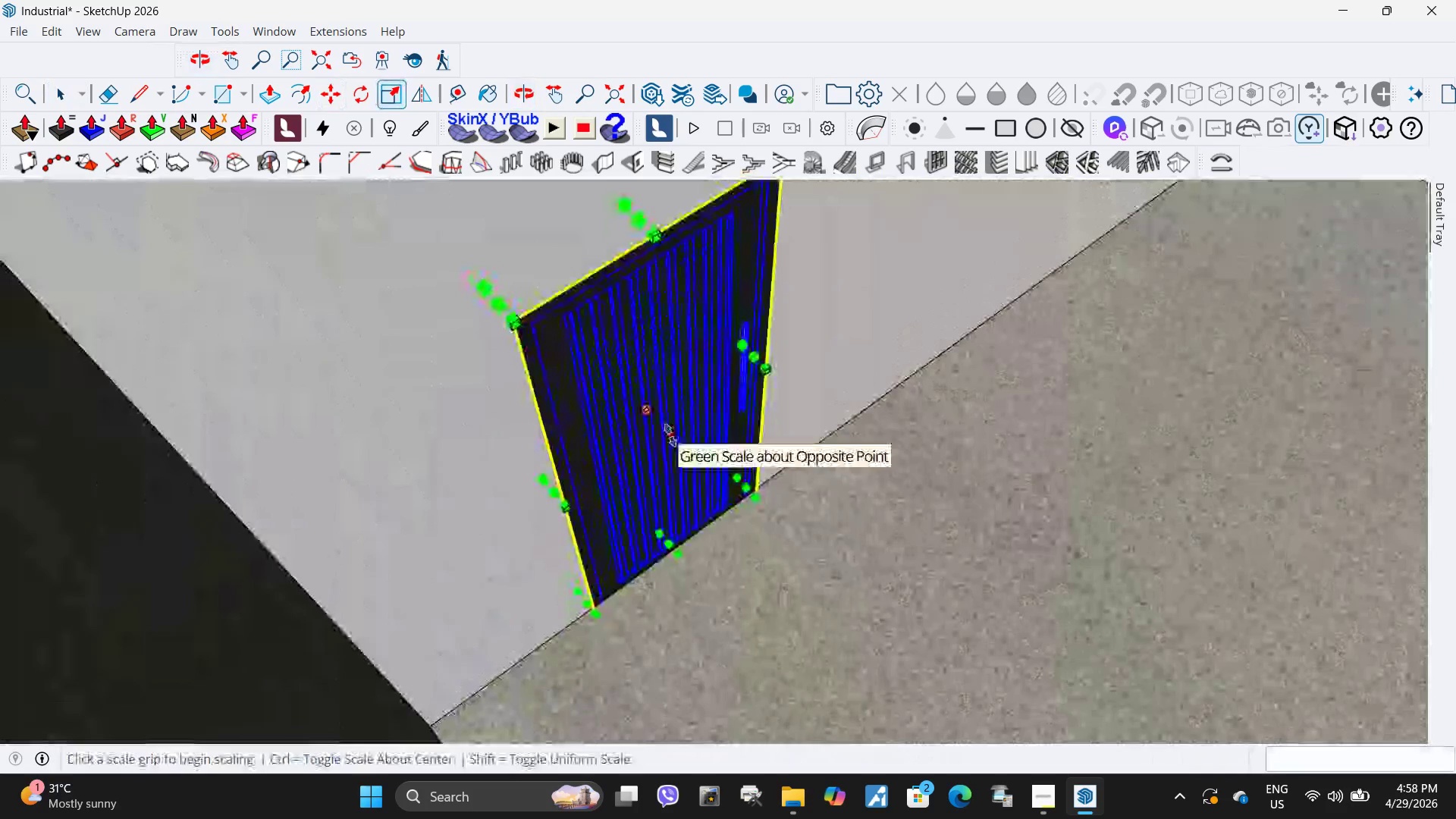 
left_click([664, 426])
 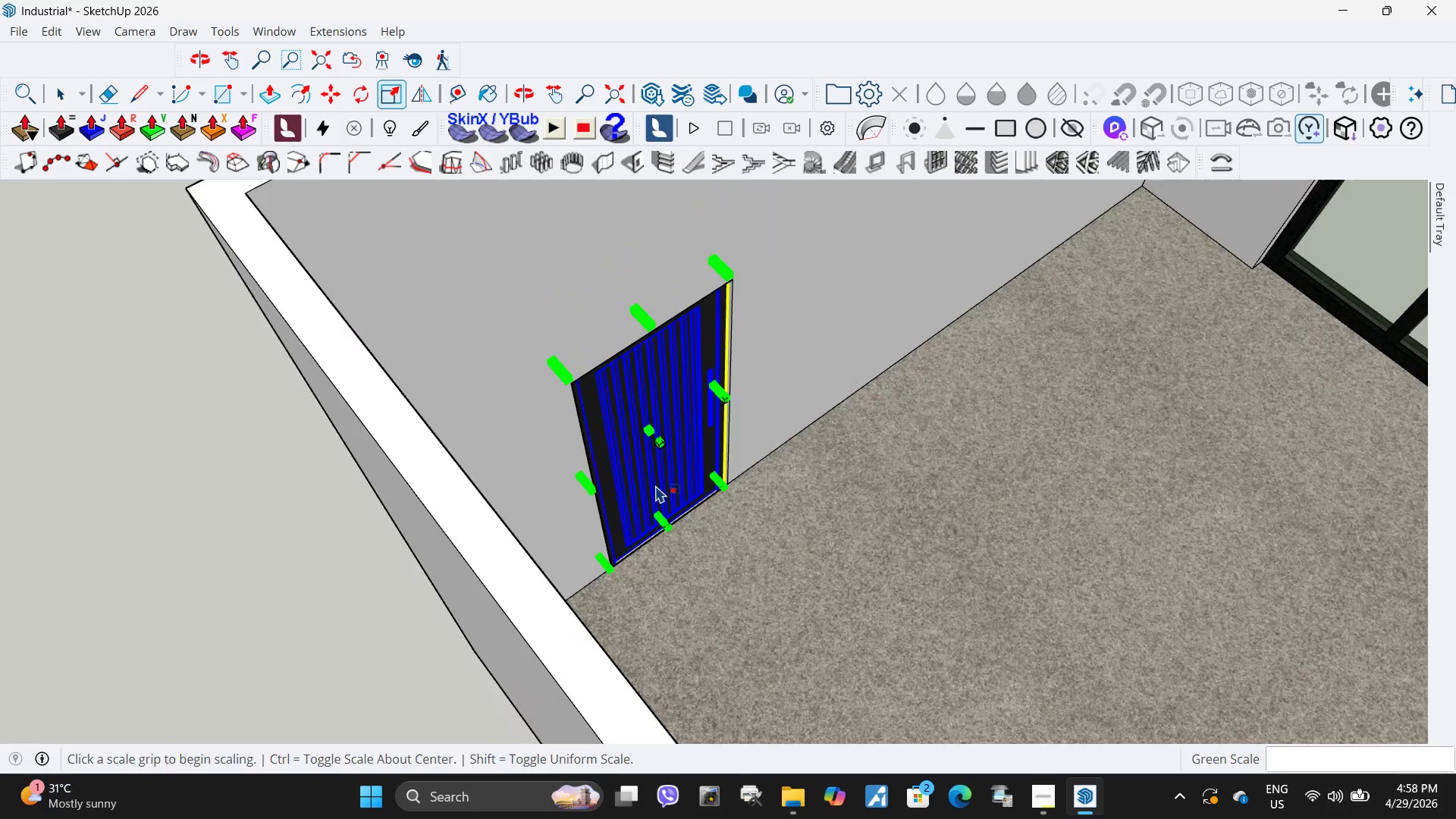 
key(Space)
 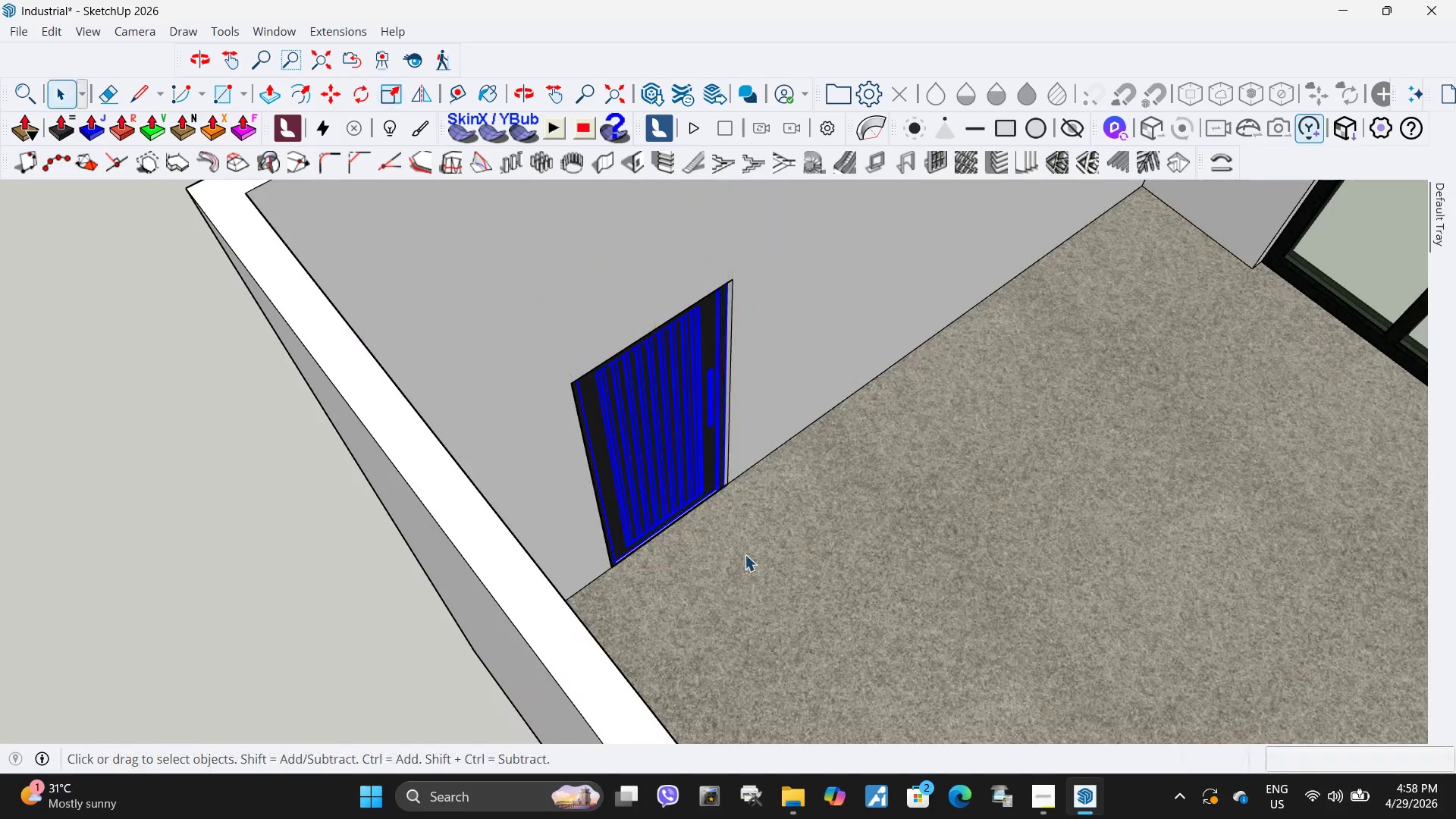 
left_click([745, 554])
 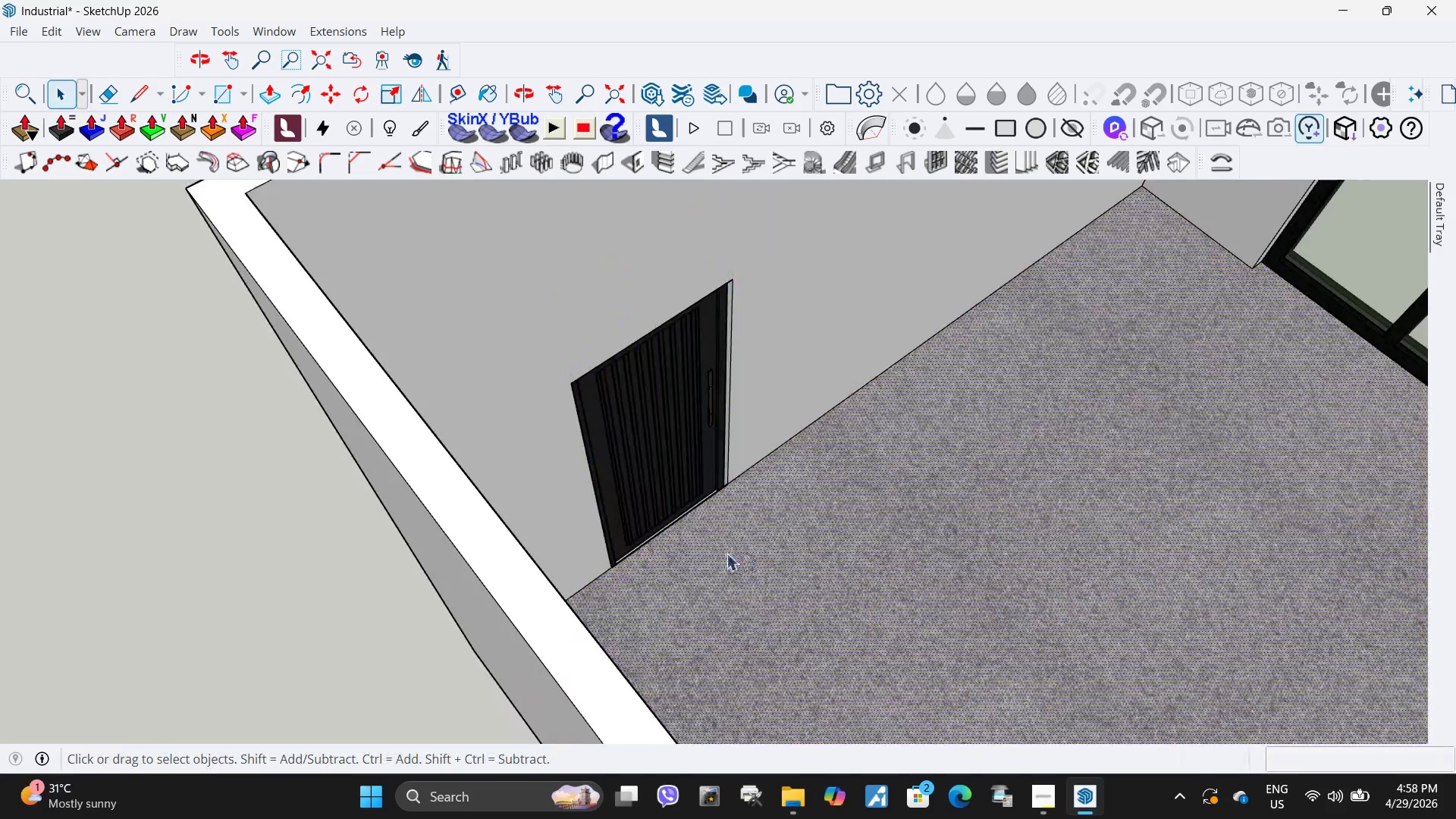 
scroll: coordinate [664, 561], scroll_direction: down, amount: 8.0
 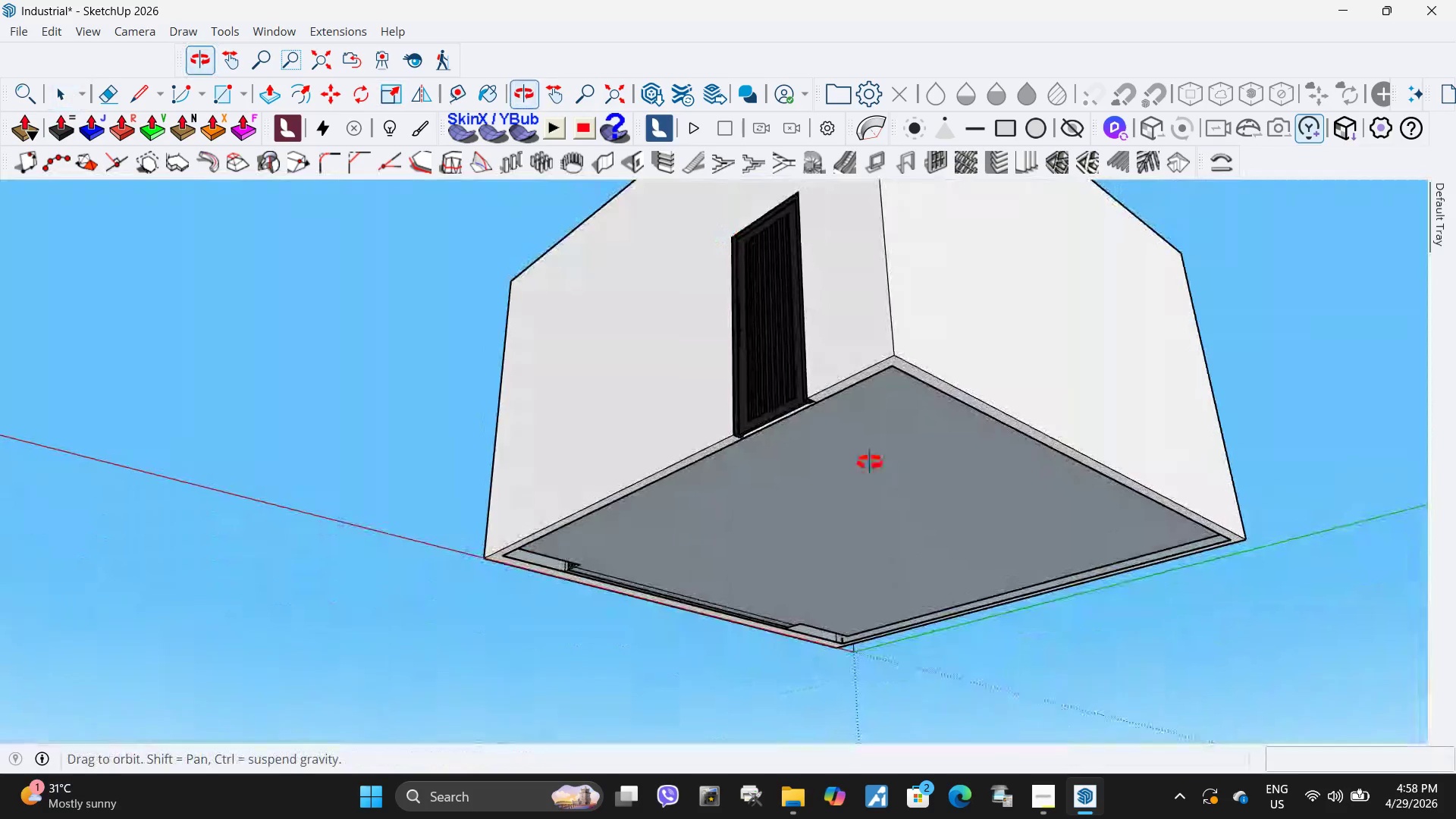 
scroll: coordinate [745, 306], scroll_direction: up, amount: 4.0
 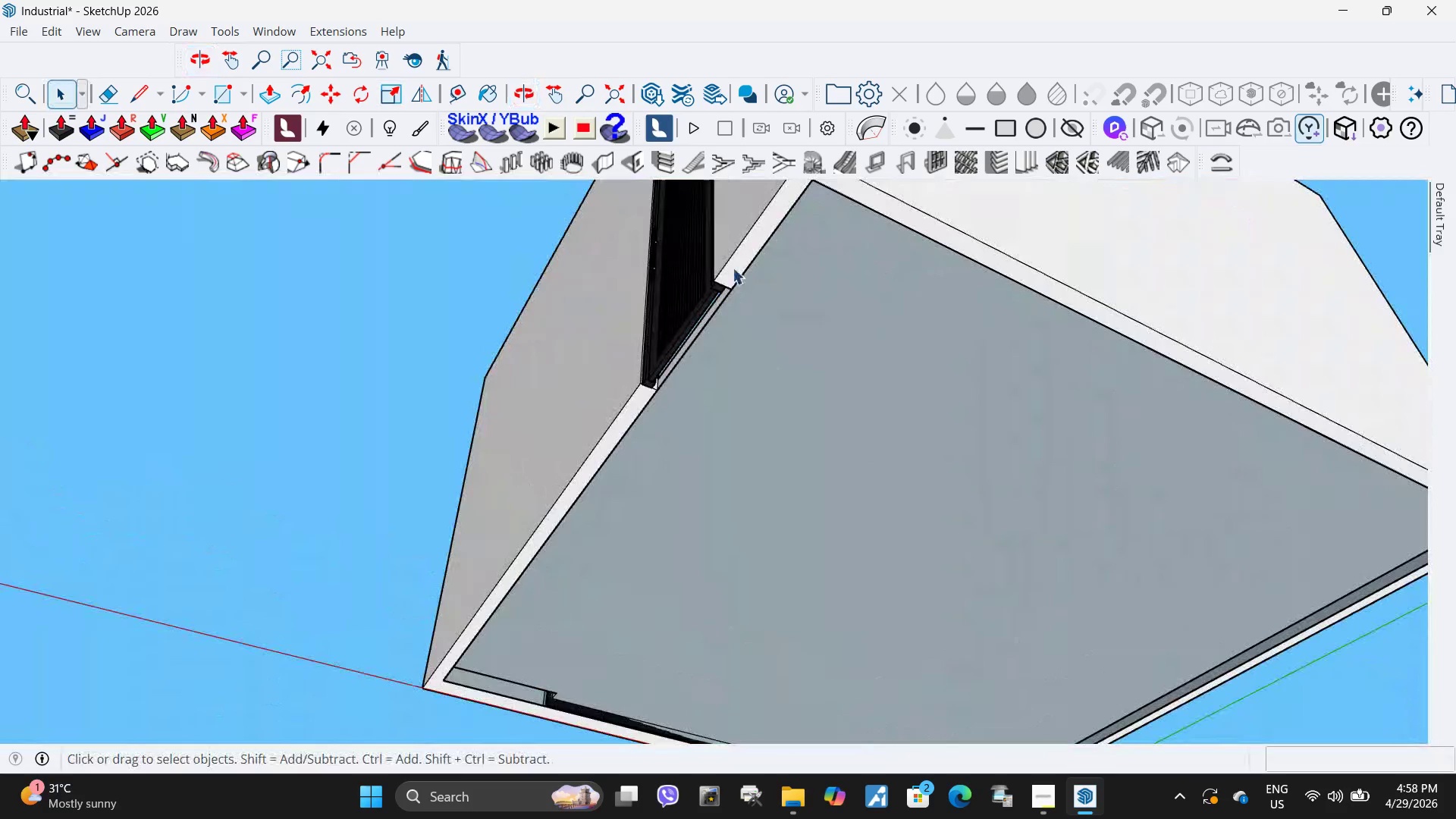 
left_click([733, 268])
 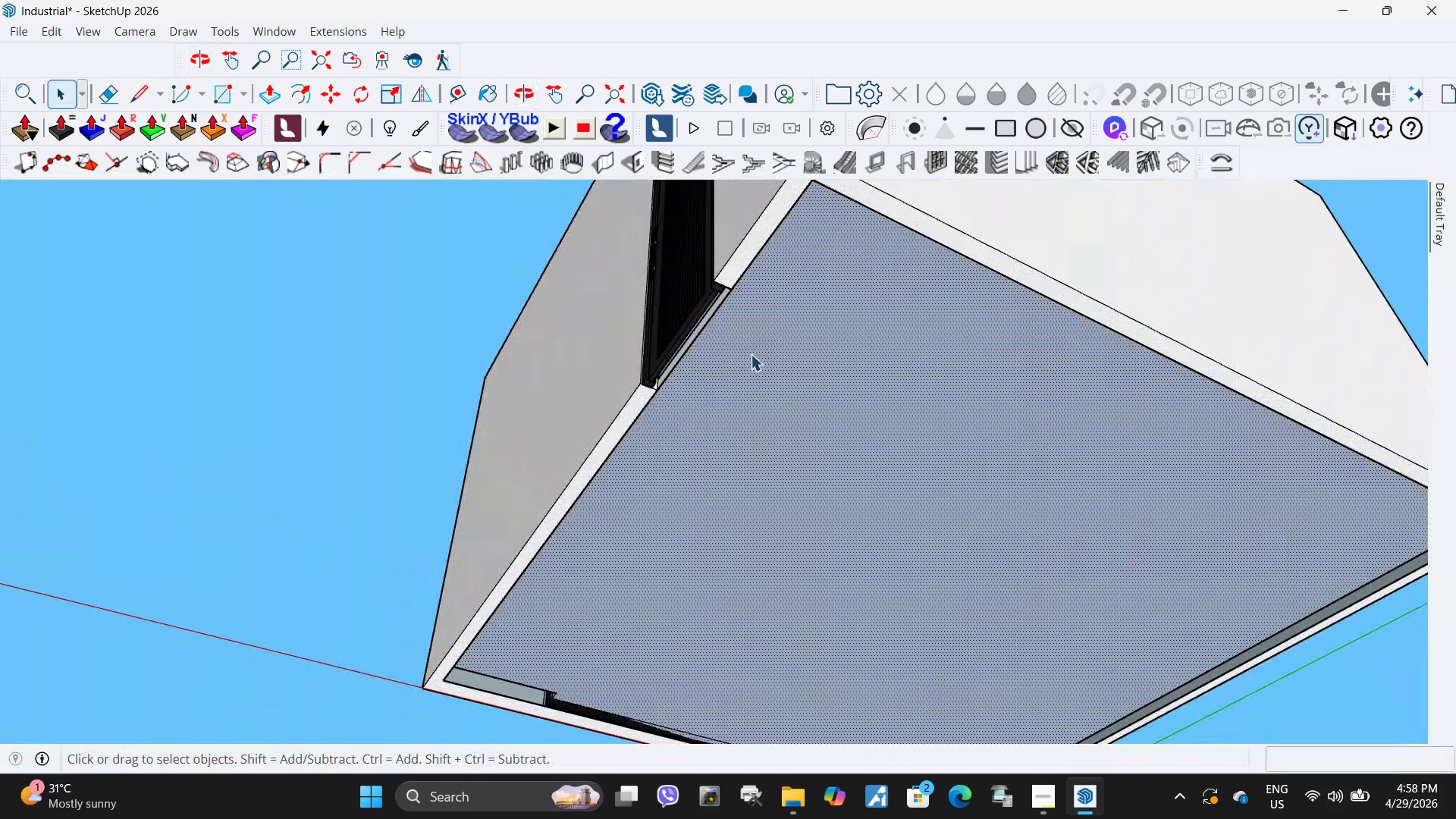 
key(P)
 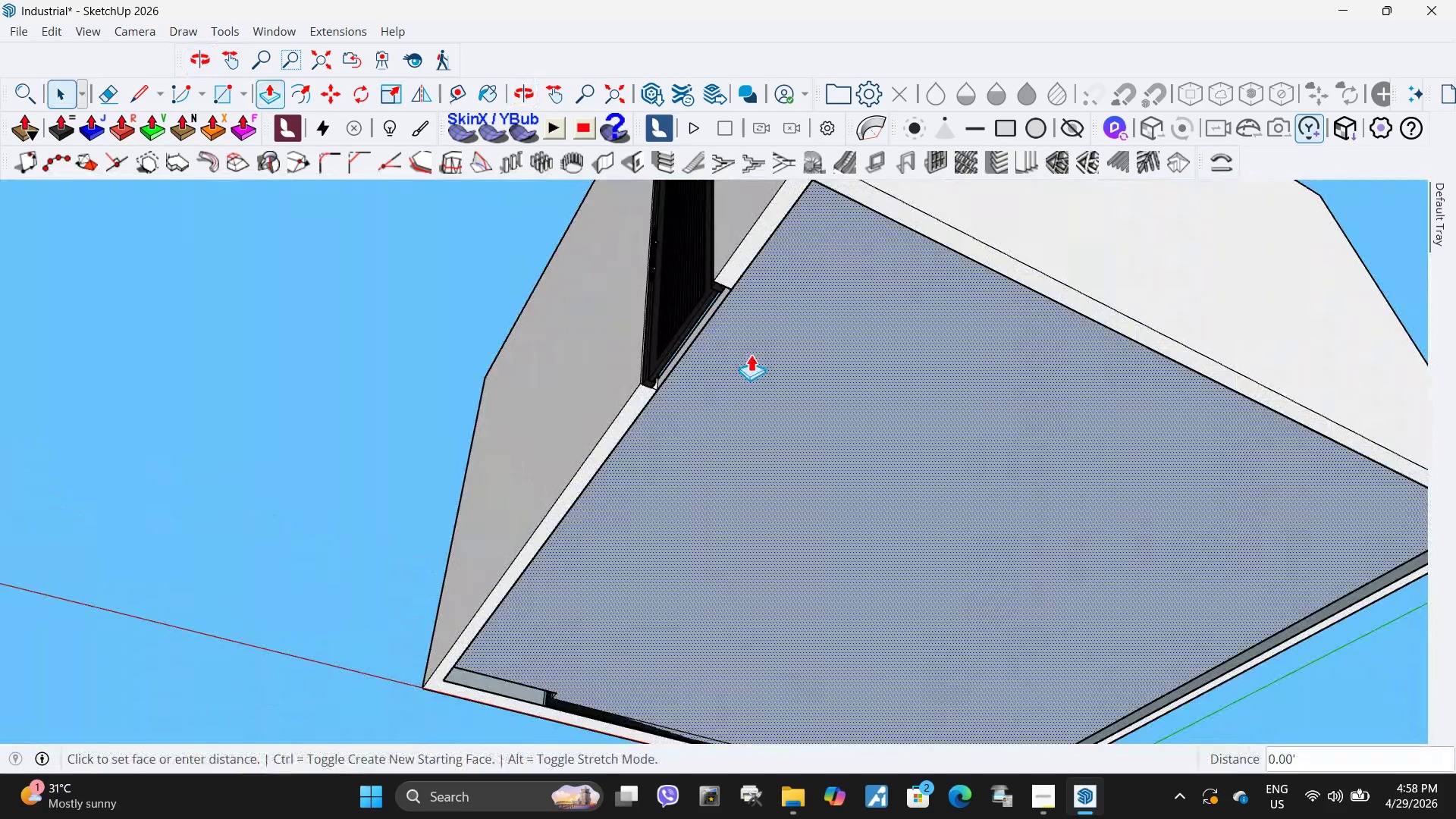 
left_click([751, 354])
 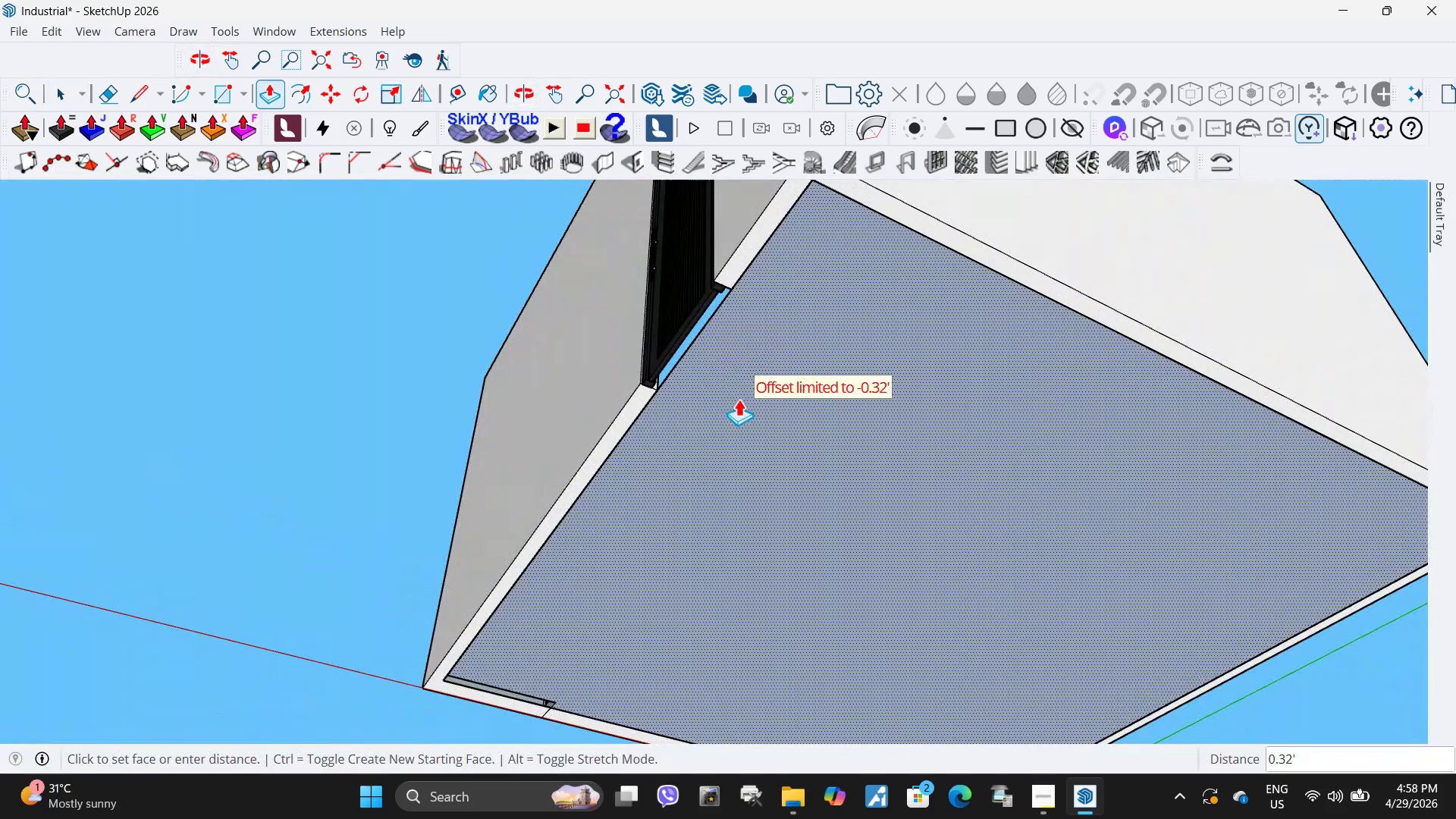 
key(Escape)
 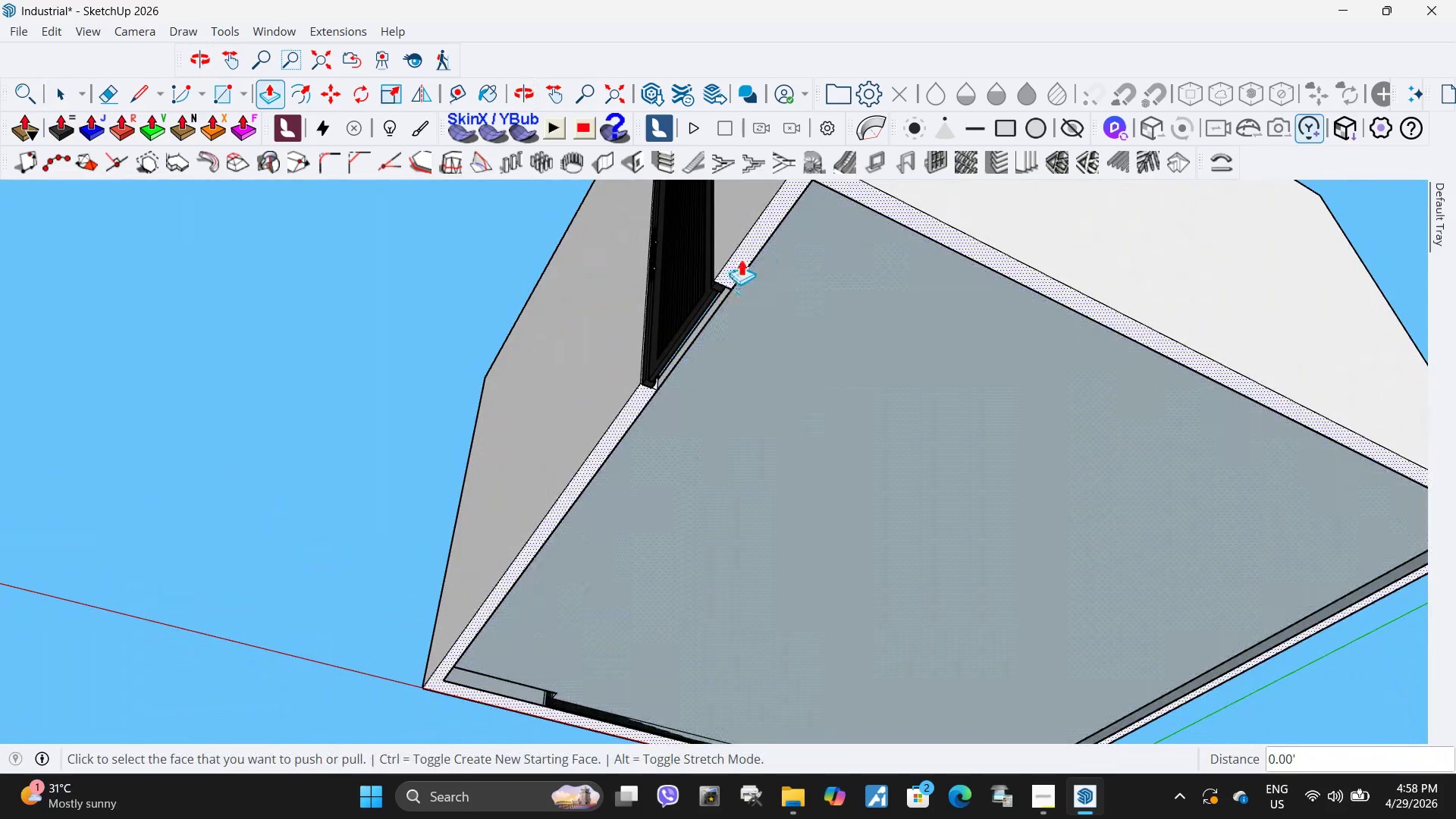 
left_click([740, 257])
 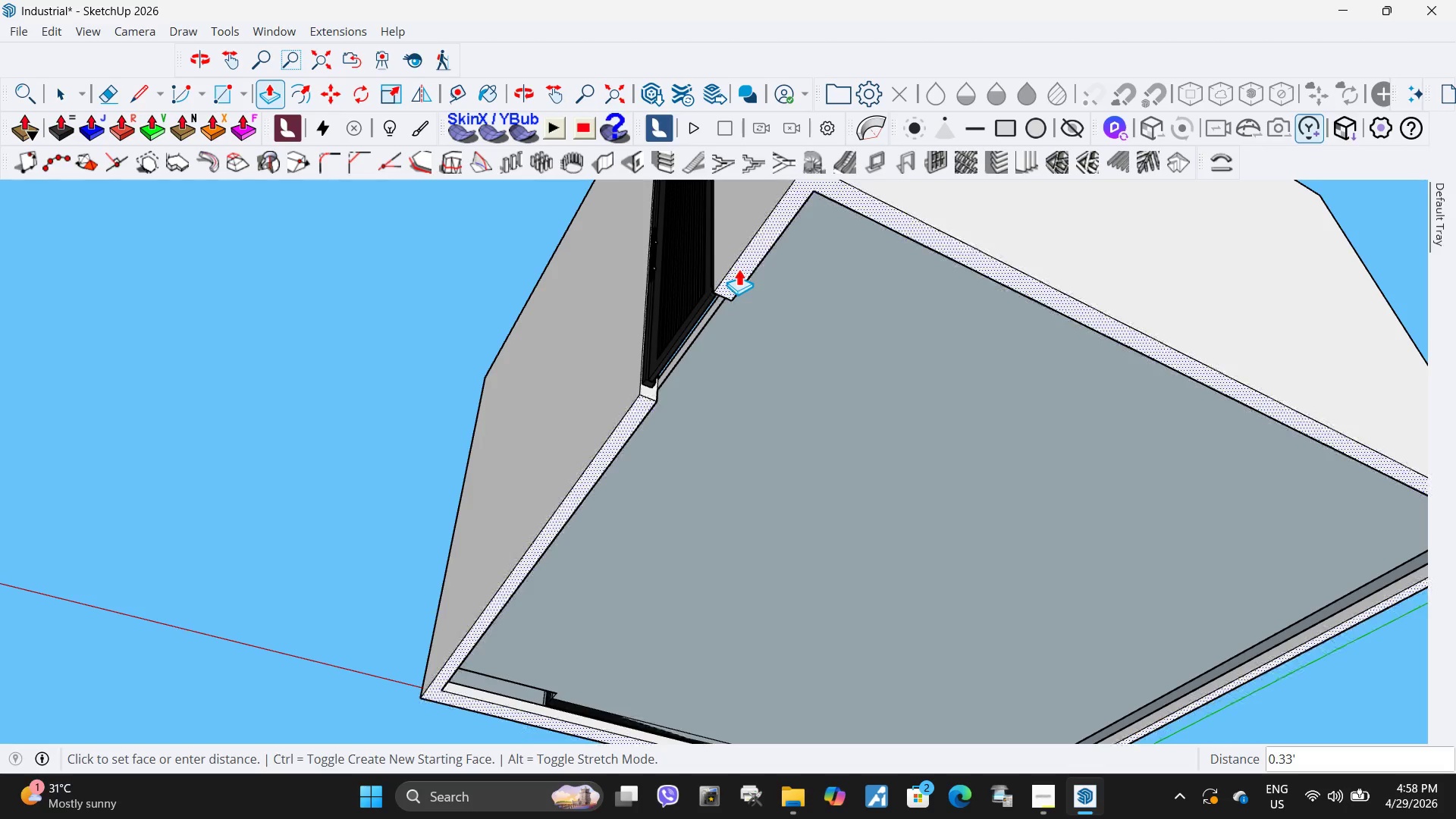 
key(Escape)
 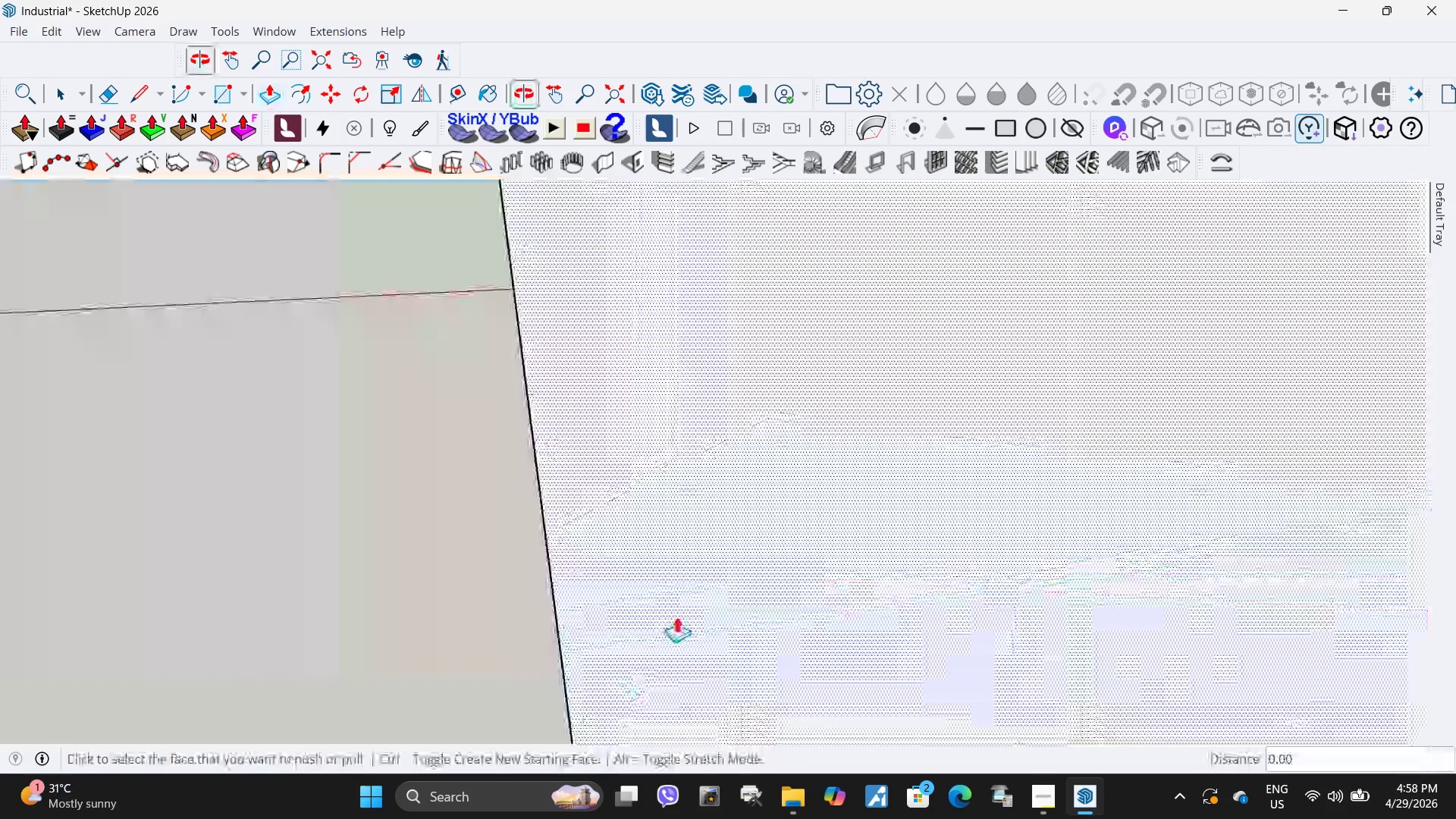 
key(Space)
 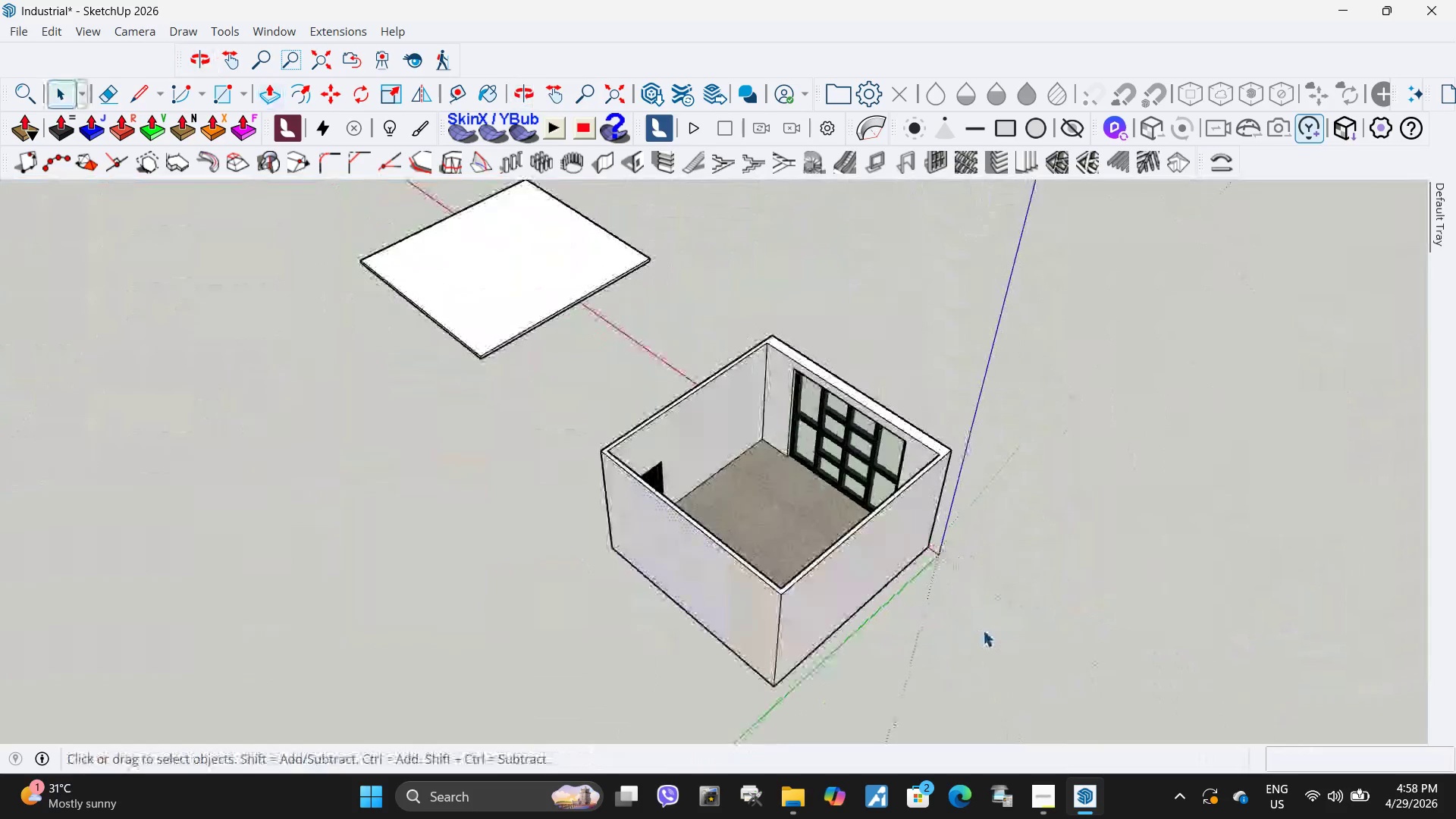 
scroll: coordinate [671, 533], scroll_direction: down, amount: 19.0
 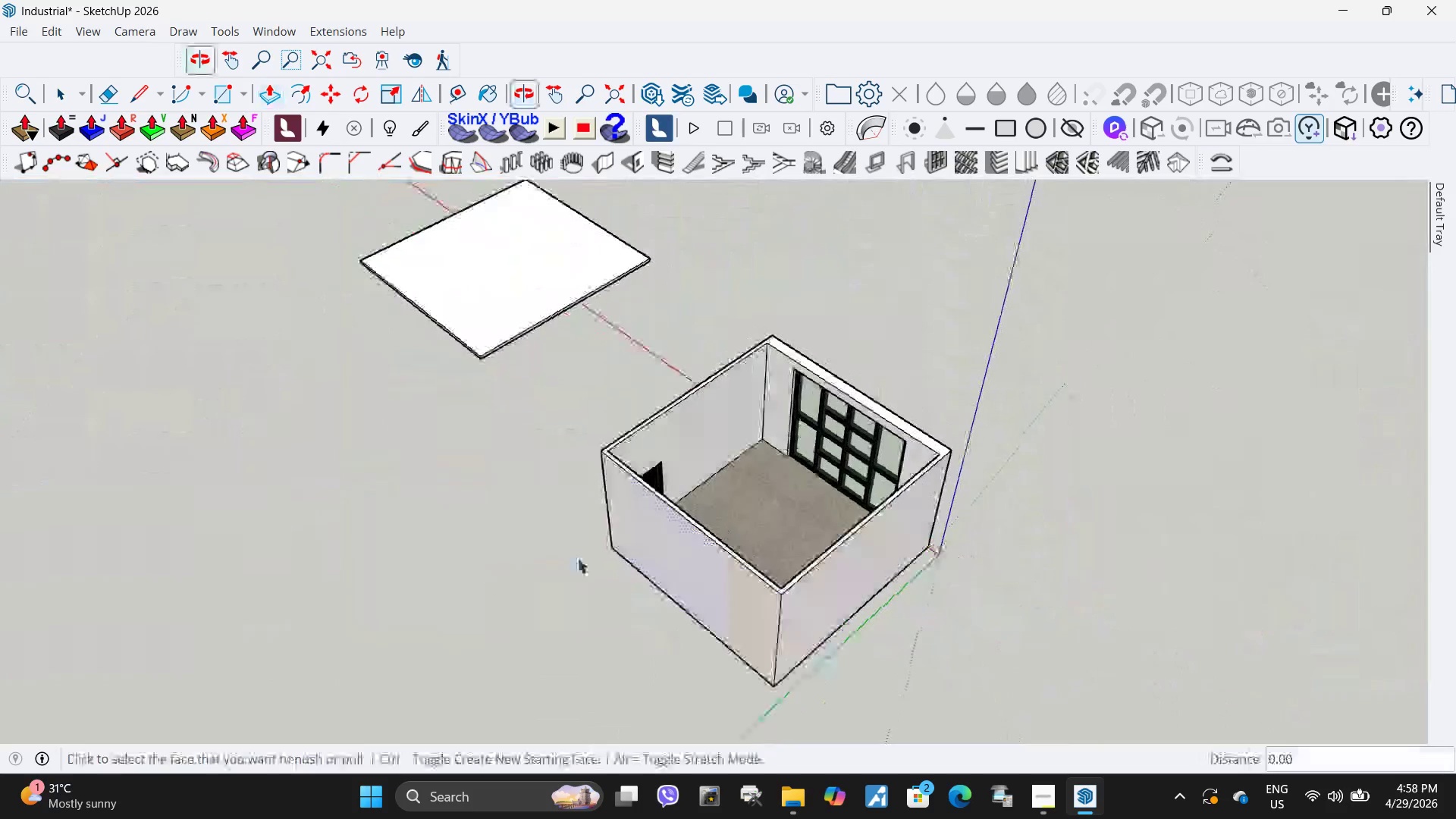 
left_click_drag(start_coordinate=[981, 632], to_coordinate=[982, 625])
 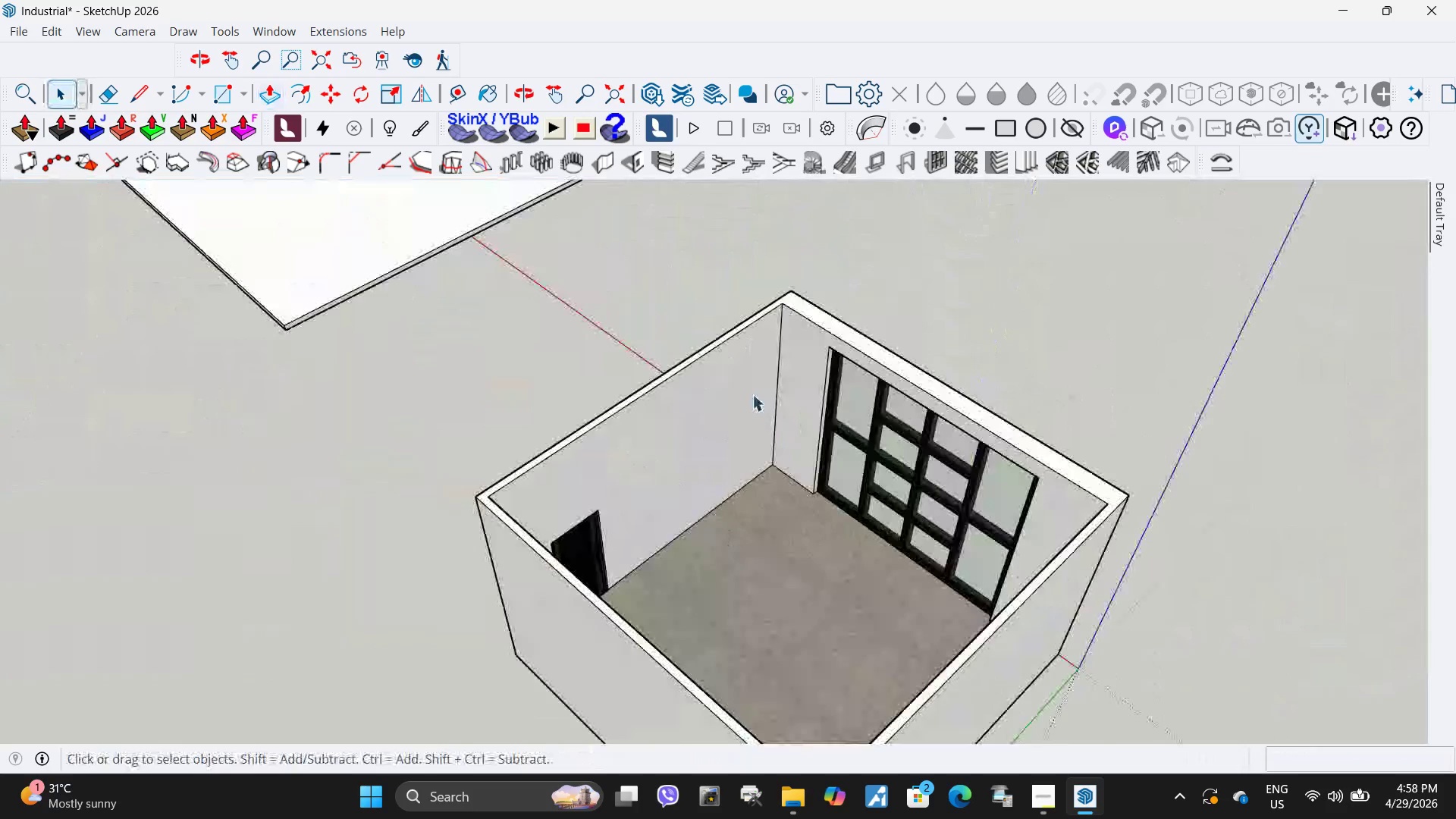 
scroll: coordinate [925, 582], scroll_direction: up, amount: 13.0
 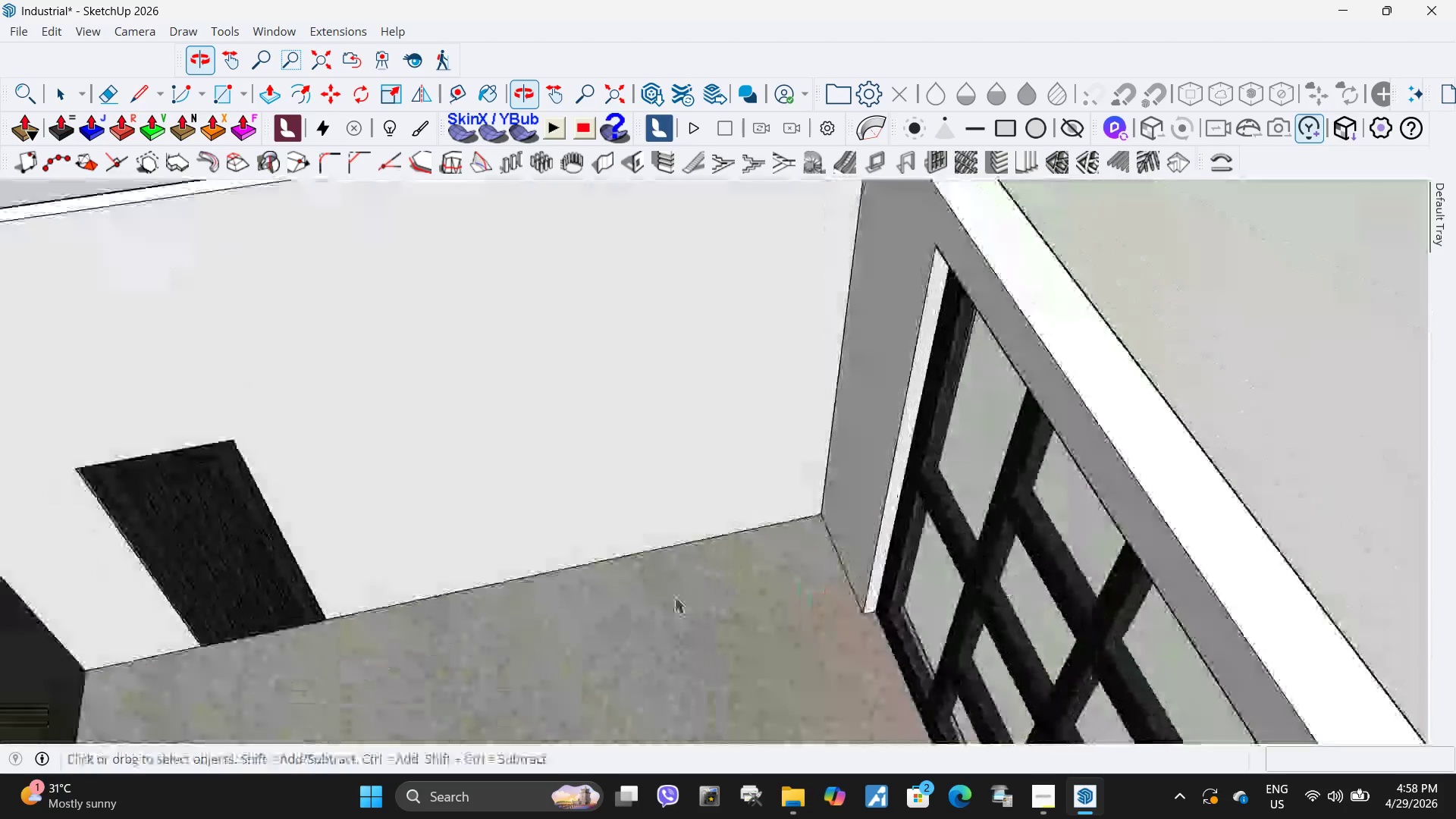 
scroll: coordinate [938, 542], scroll_direction: down, amount: 11.0
 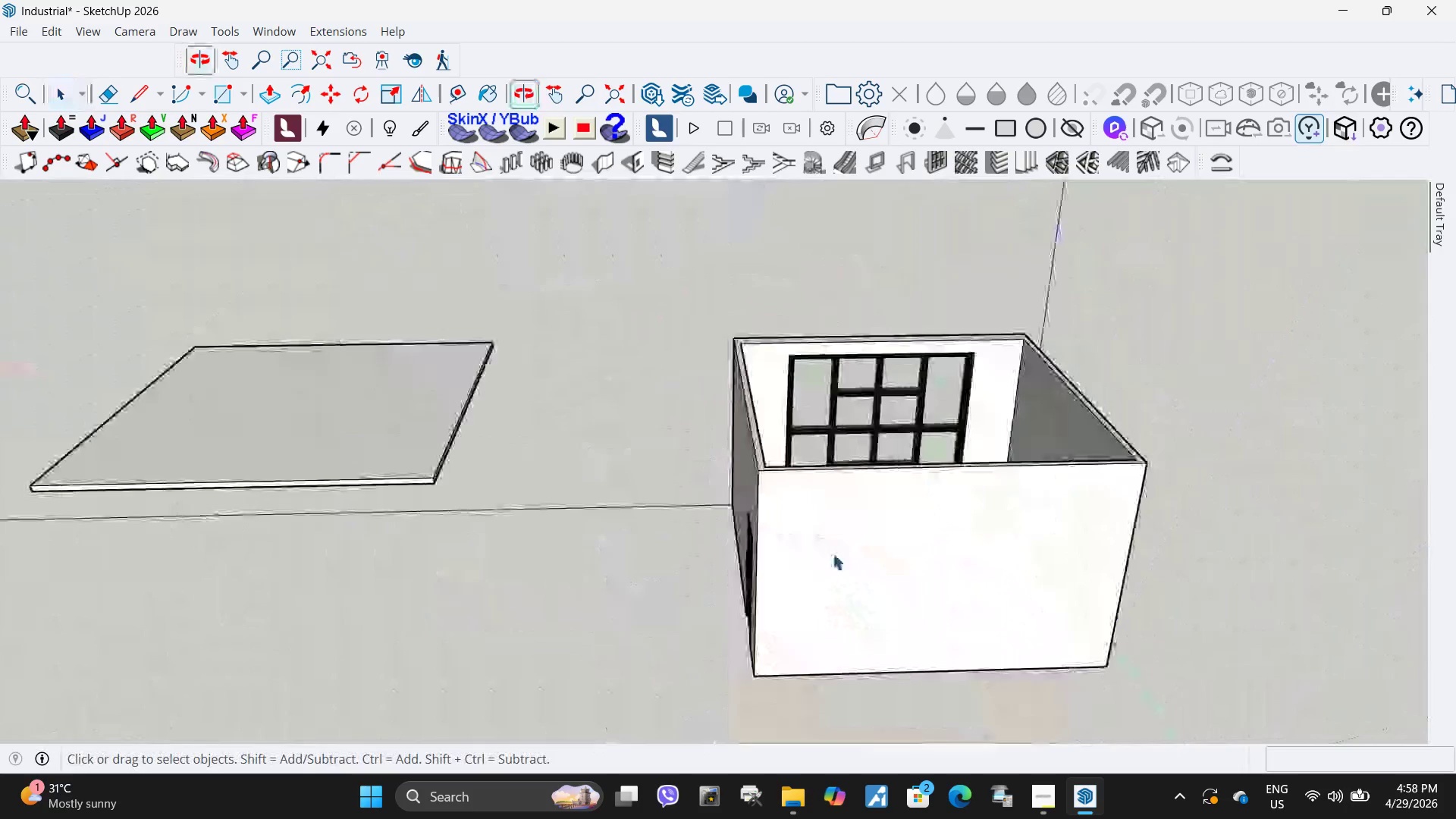 
scroll: coordinate [714, 676], scroll_direction: up, amount: 10.0
 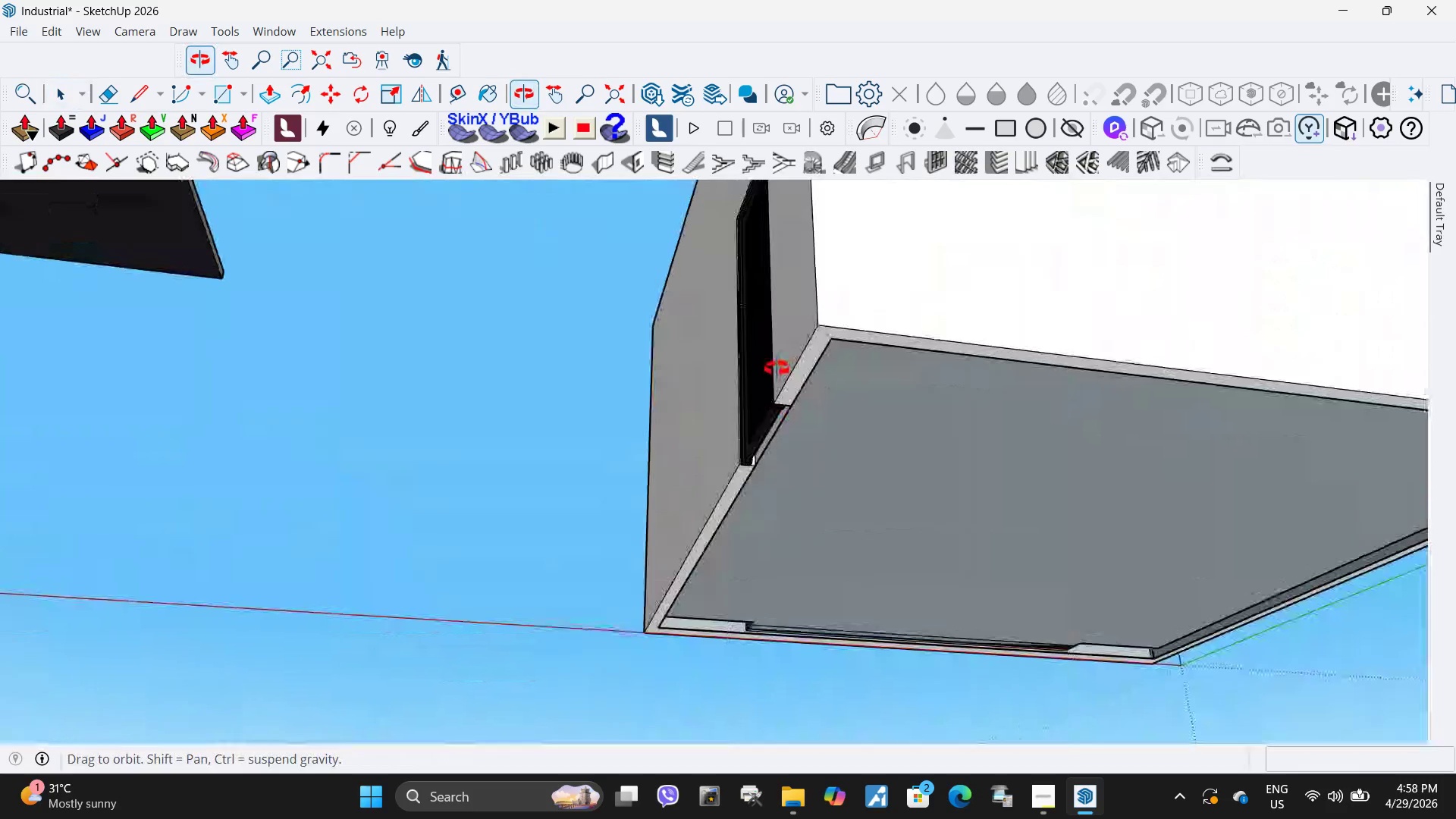 
left_click([742, 477])
 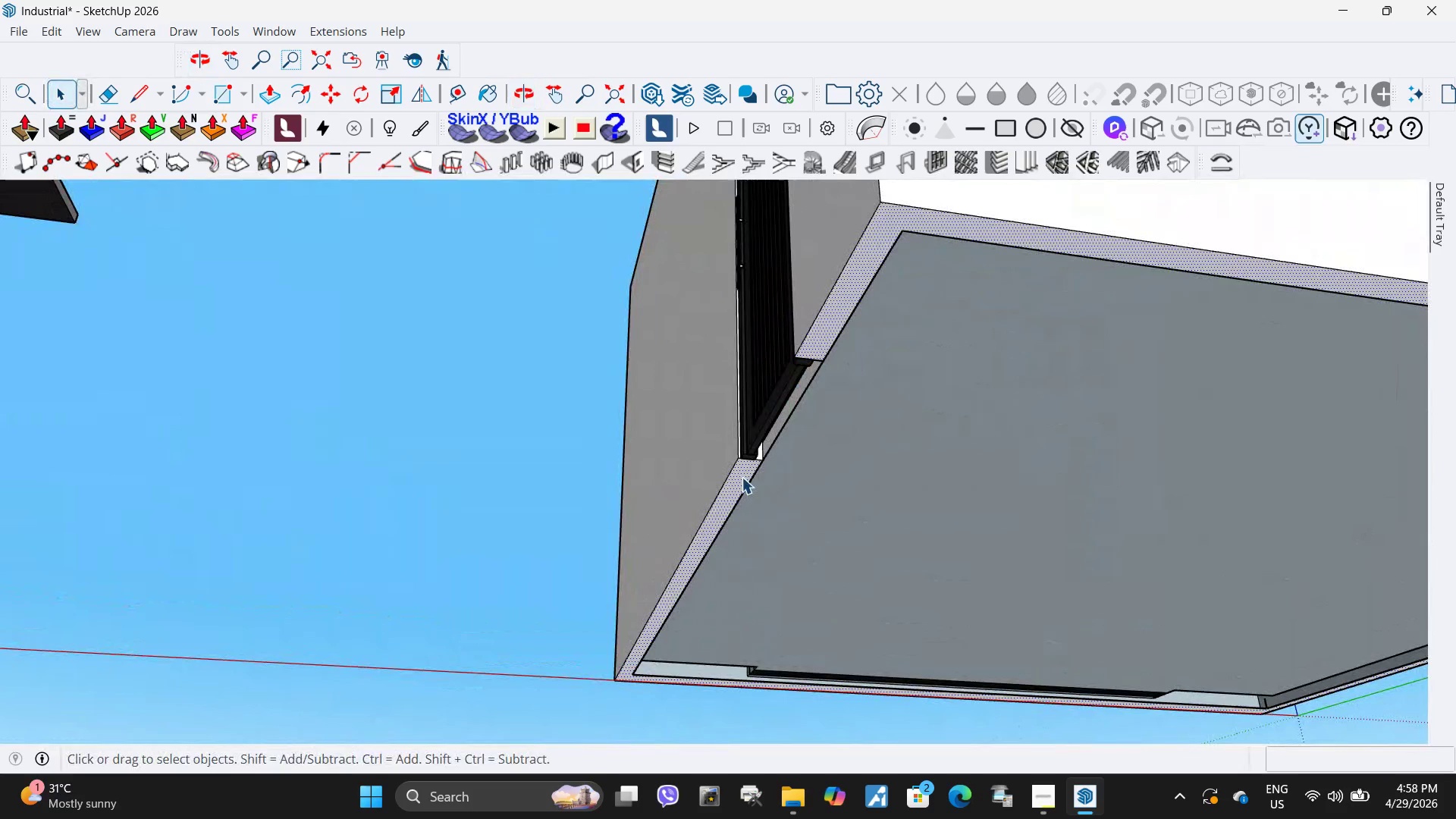 
scroll: coordinate [742, 477], scroll_direction: up, amount: 4.0
 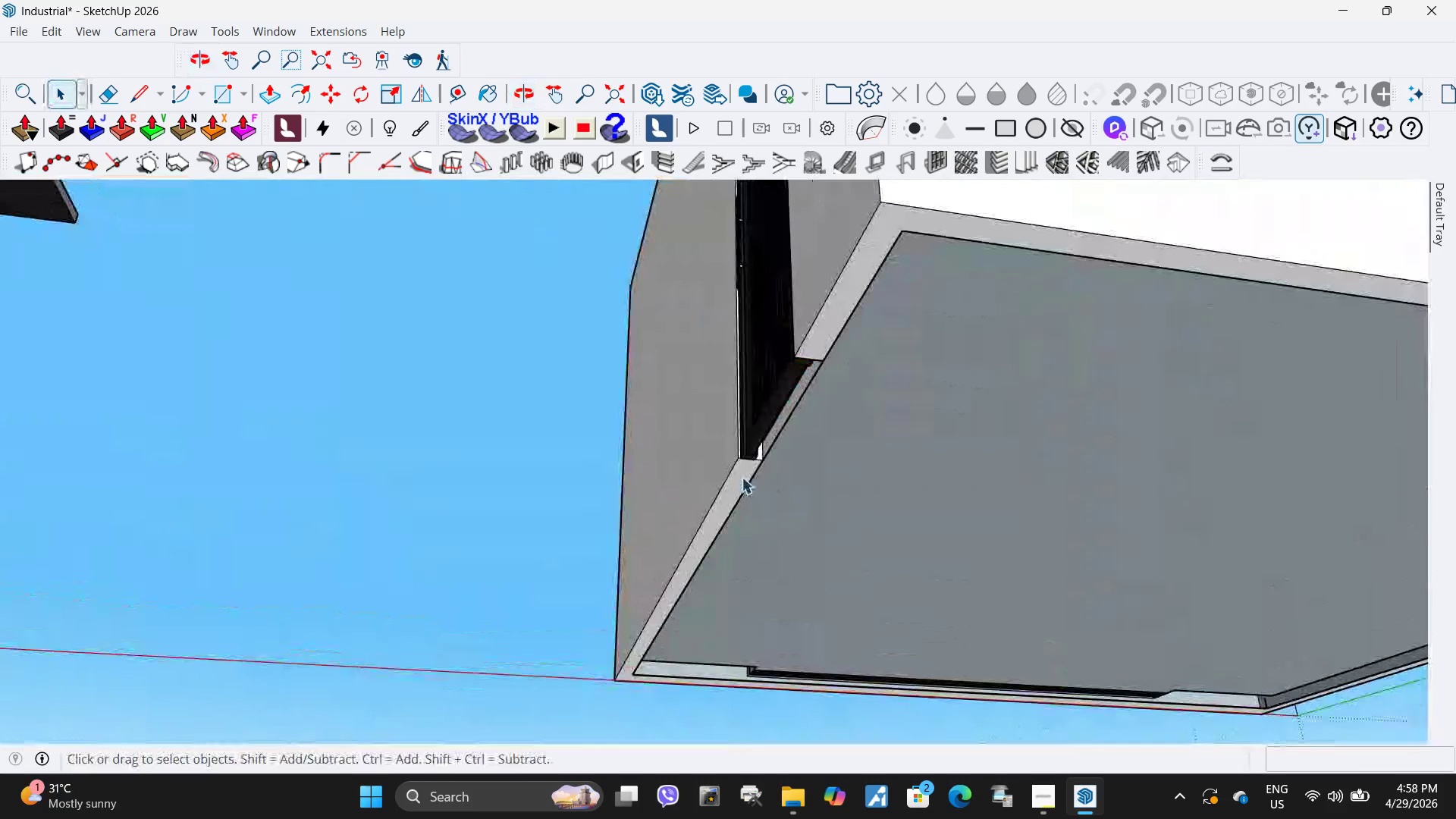 
key(P)
 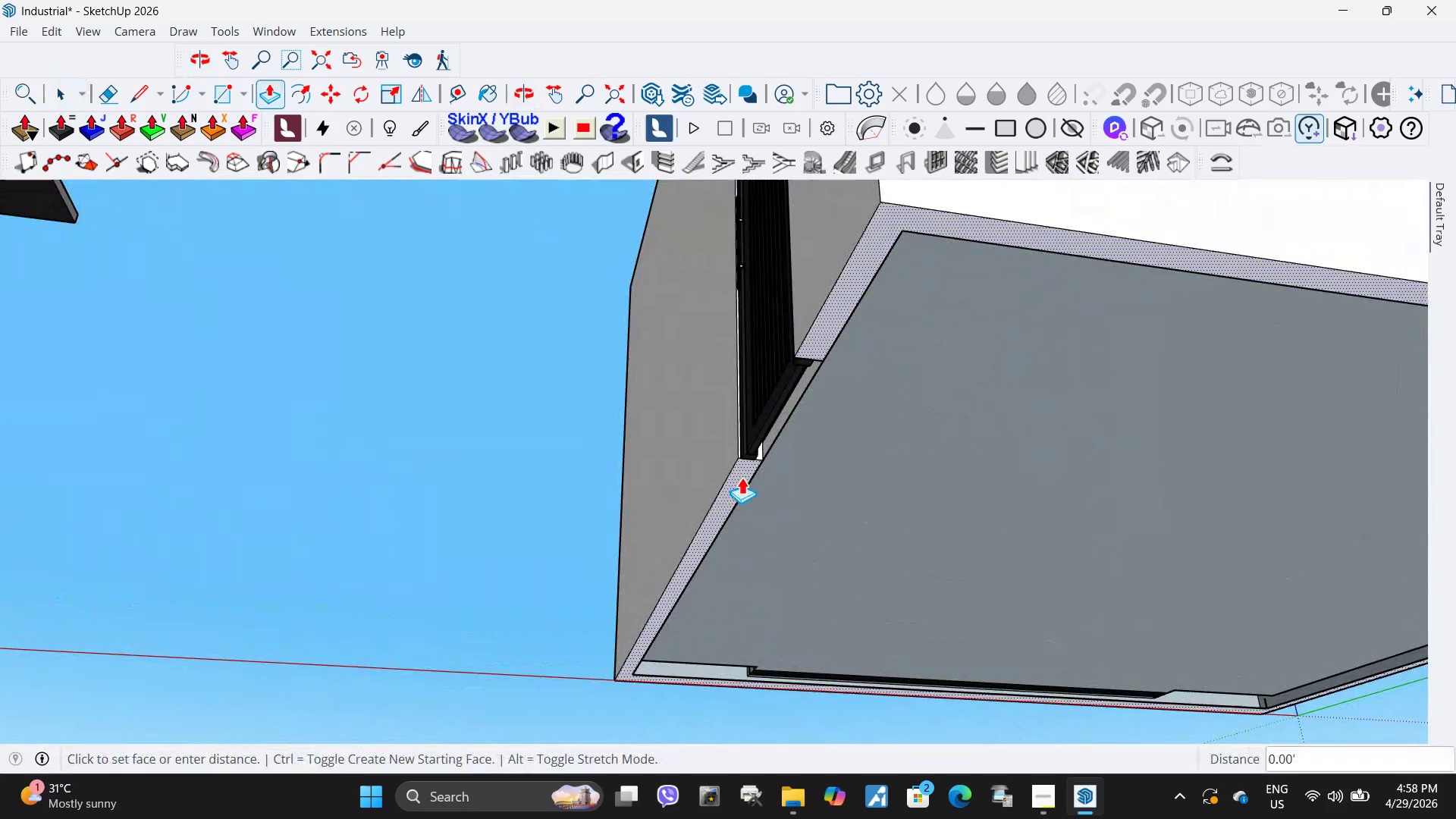 
left_click([742, 477])
 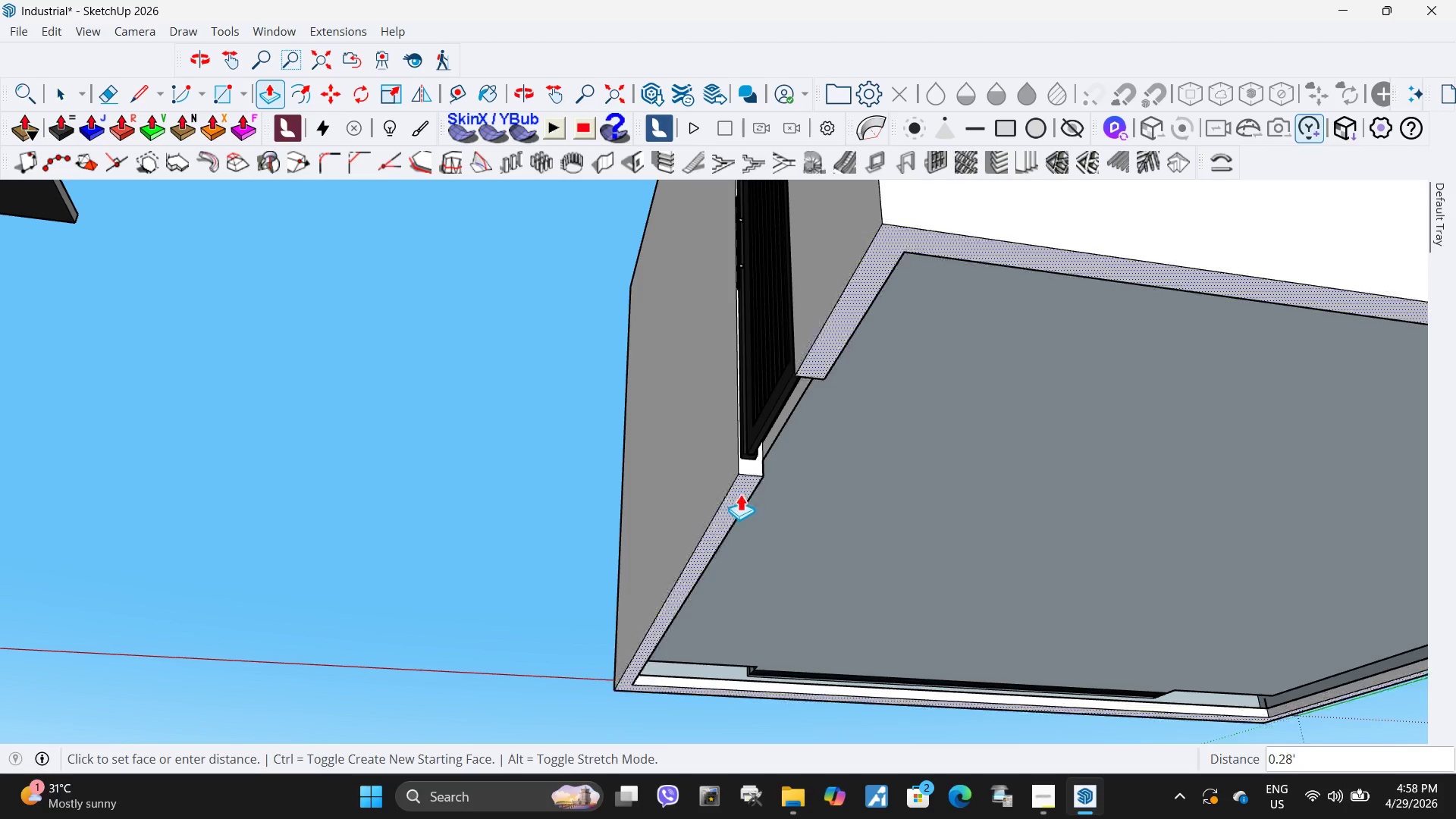 
left_click([740, 494])
 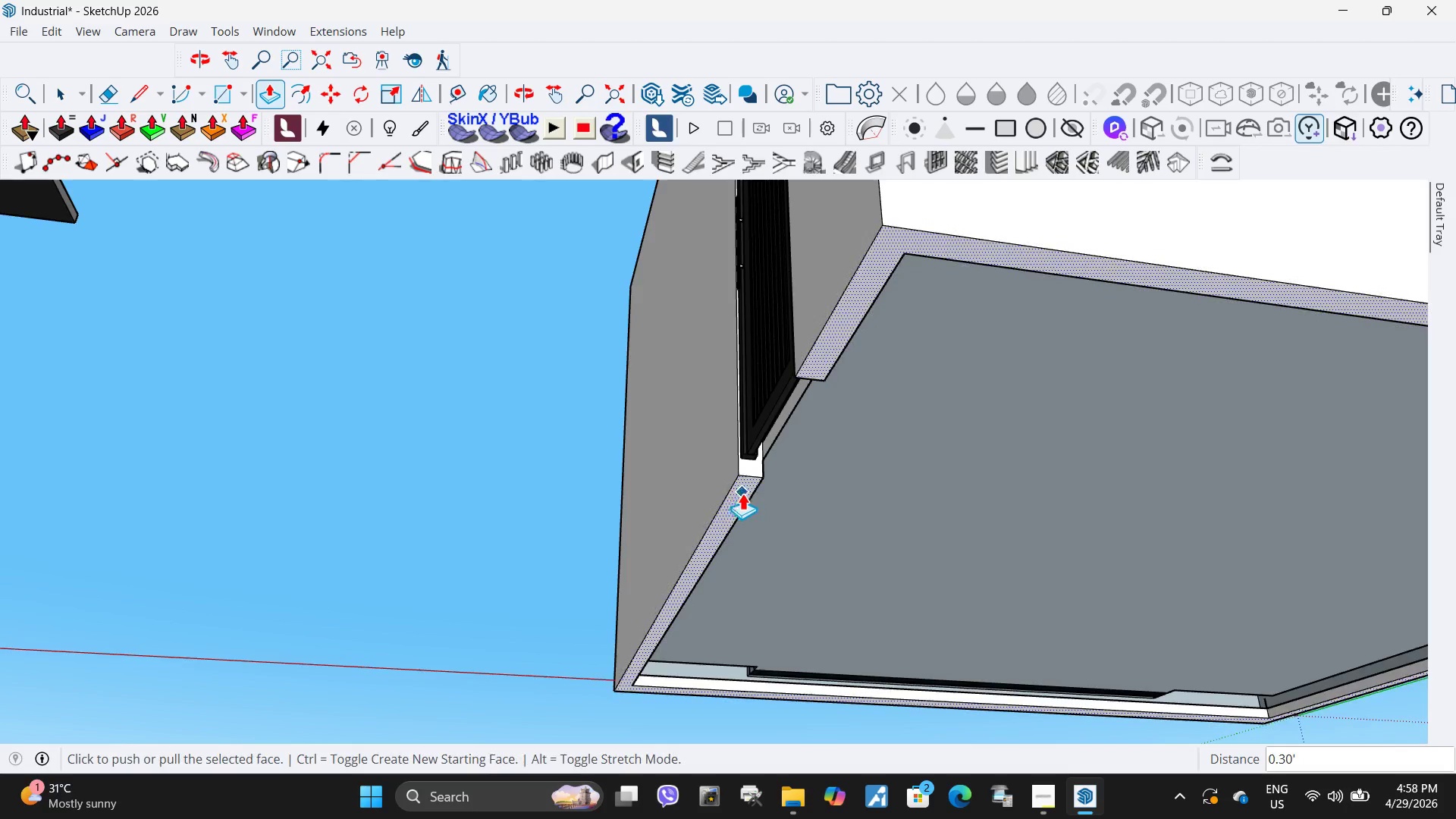 
scroll: coordinate [742, 493], scroll_direction: up, amount: 4.0
 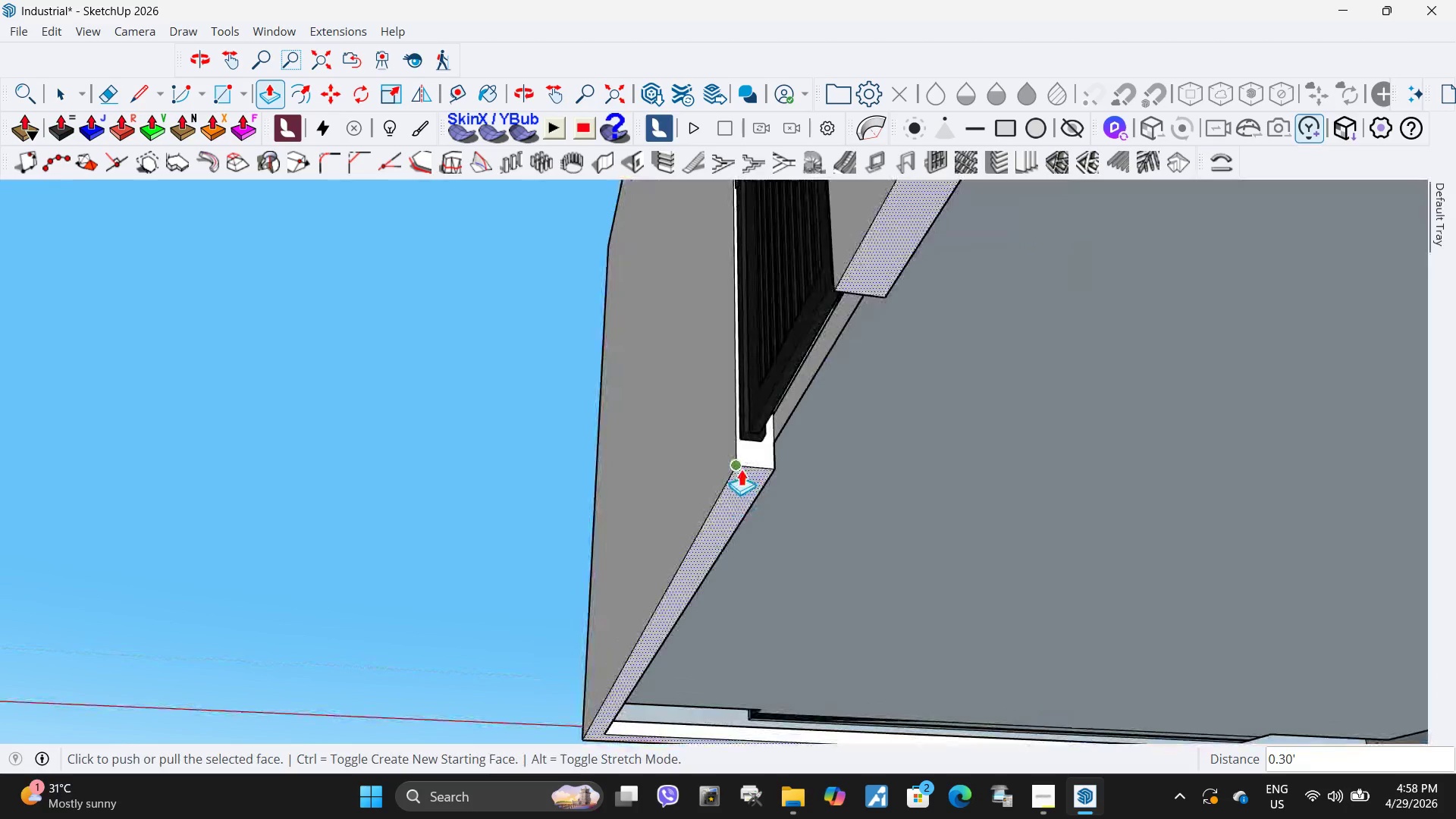 
key(L)
 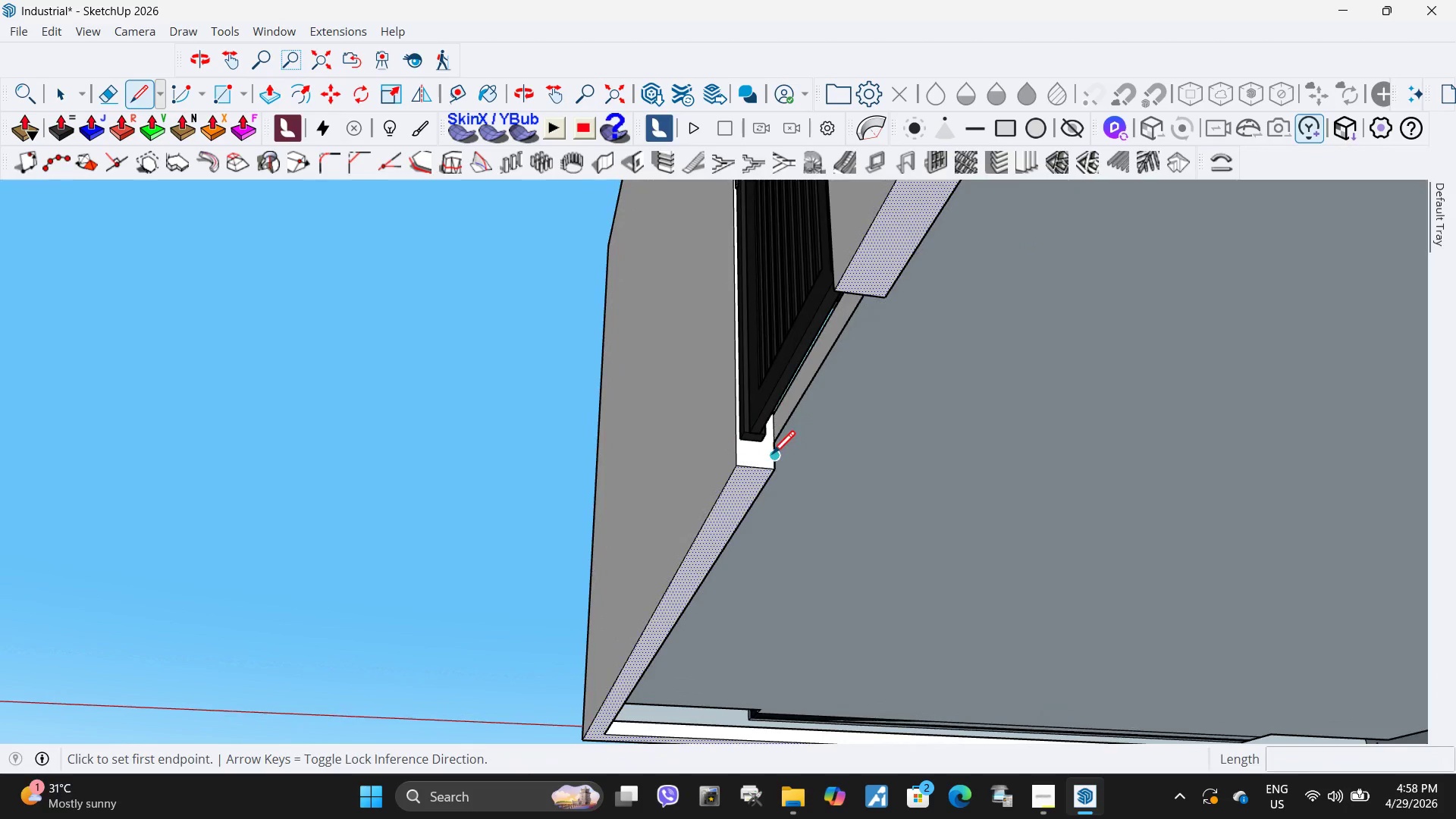 
left_click([772, 466])
 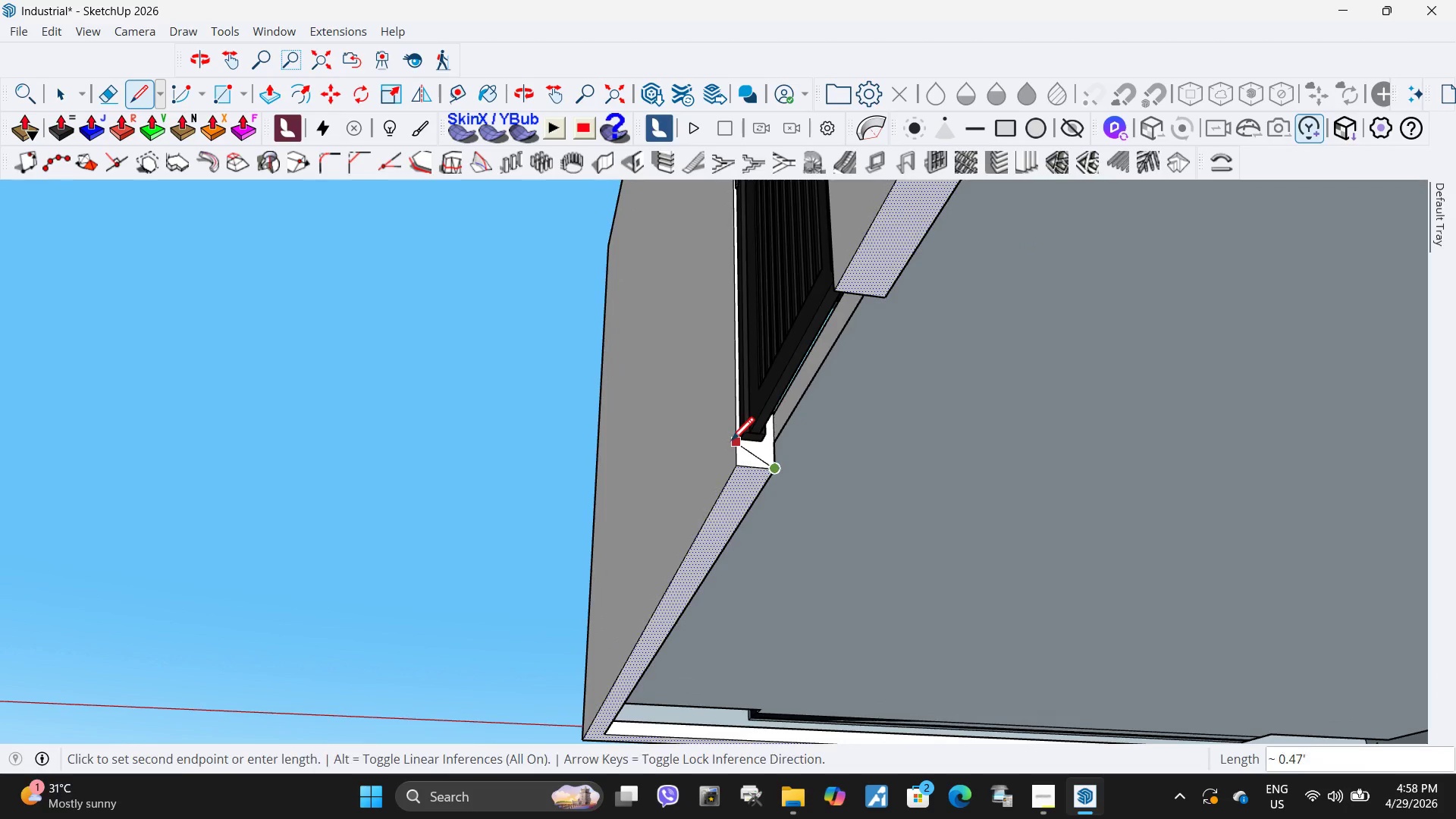 
key(Escape)
 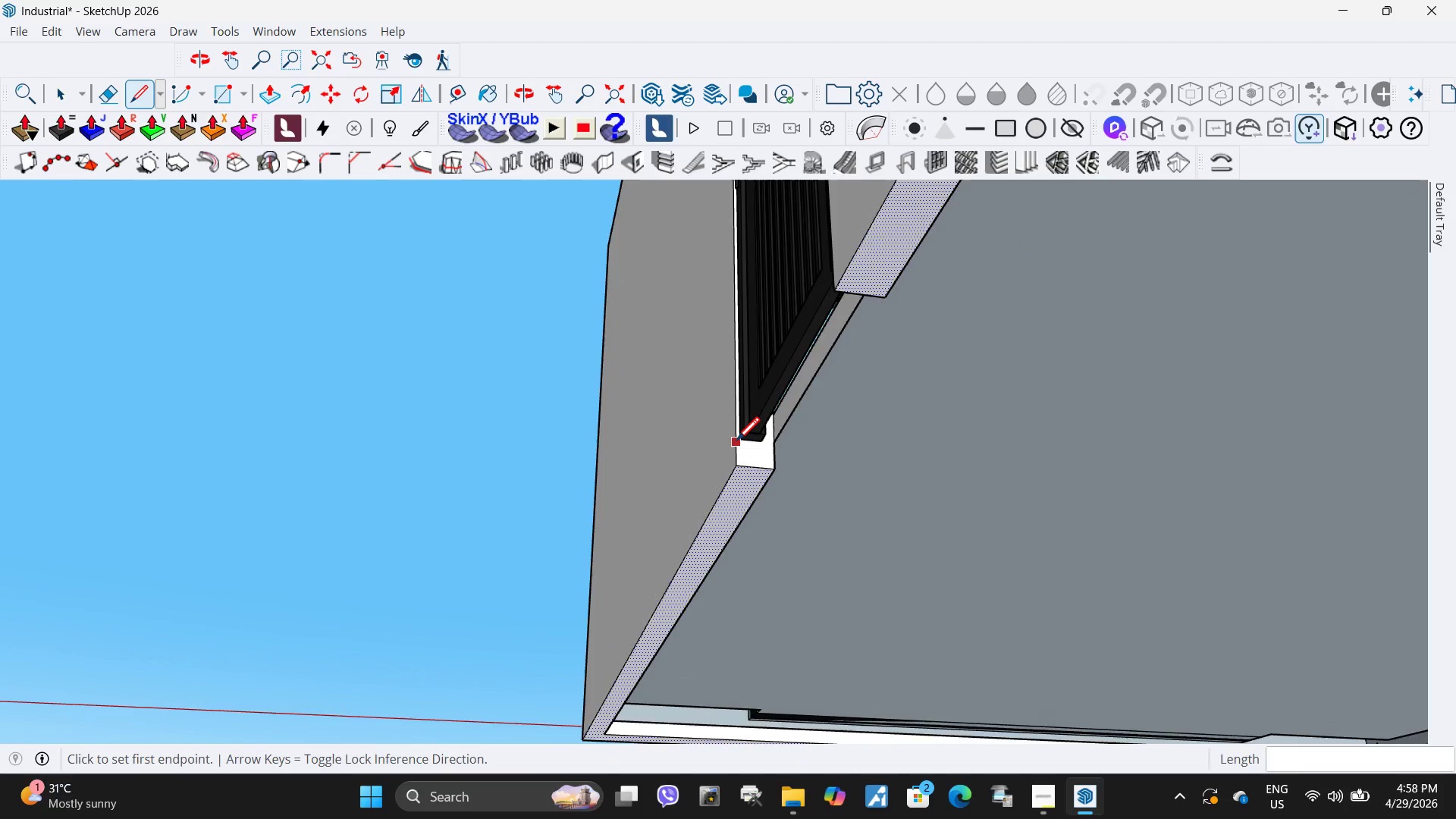 
scroll: coordinate [741, 446], scroll_direction: up, amount: 9.0
 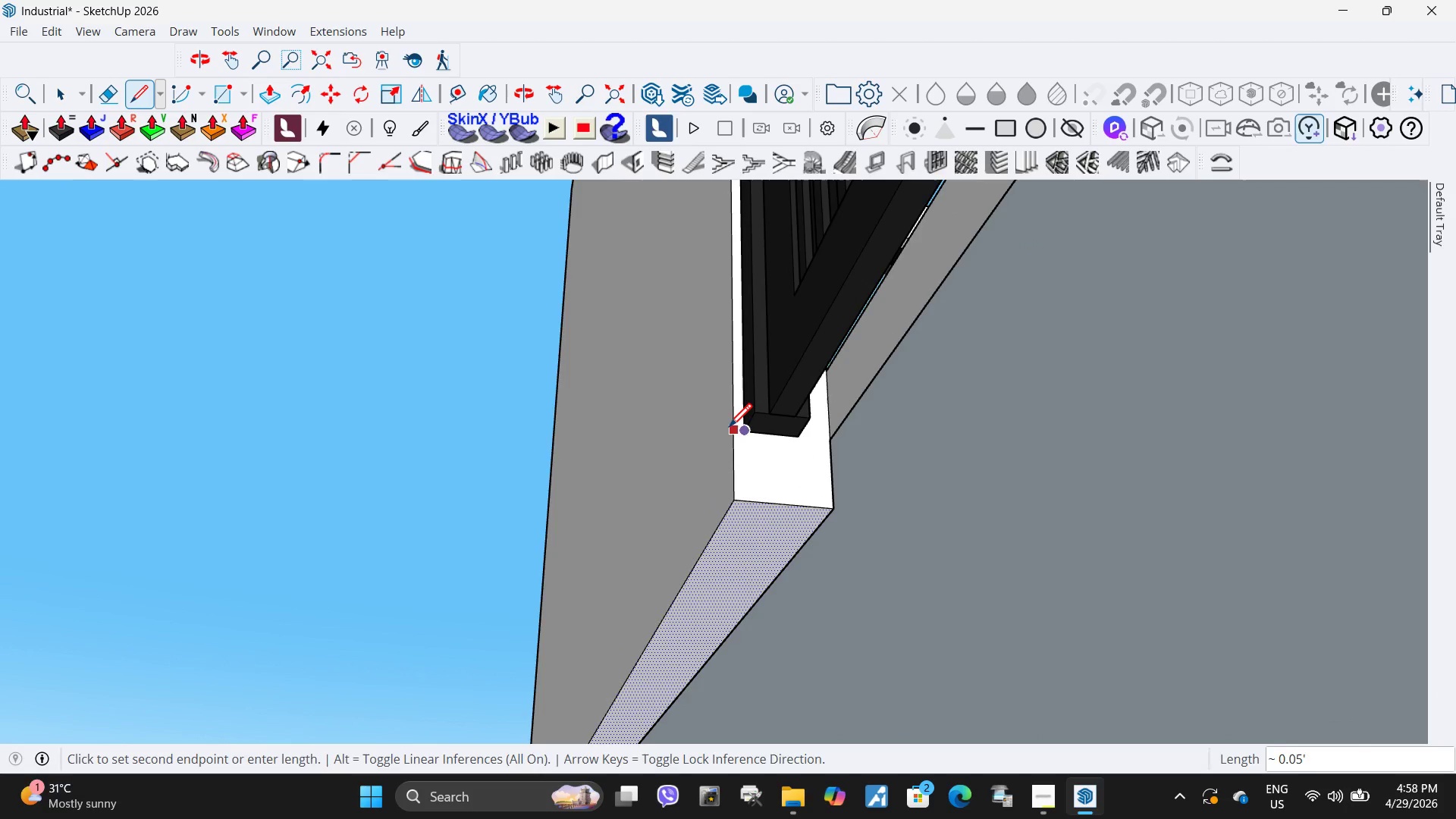 
left_click([729, 431])
 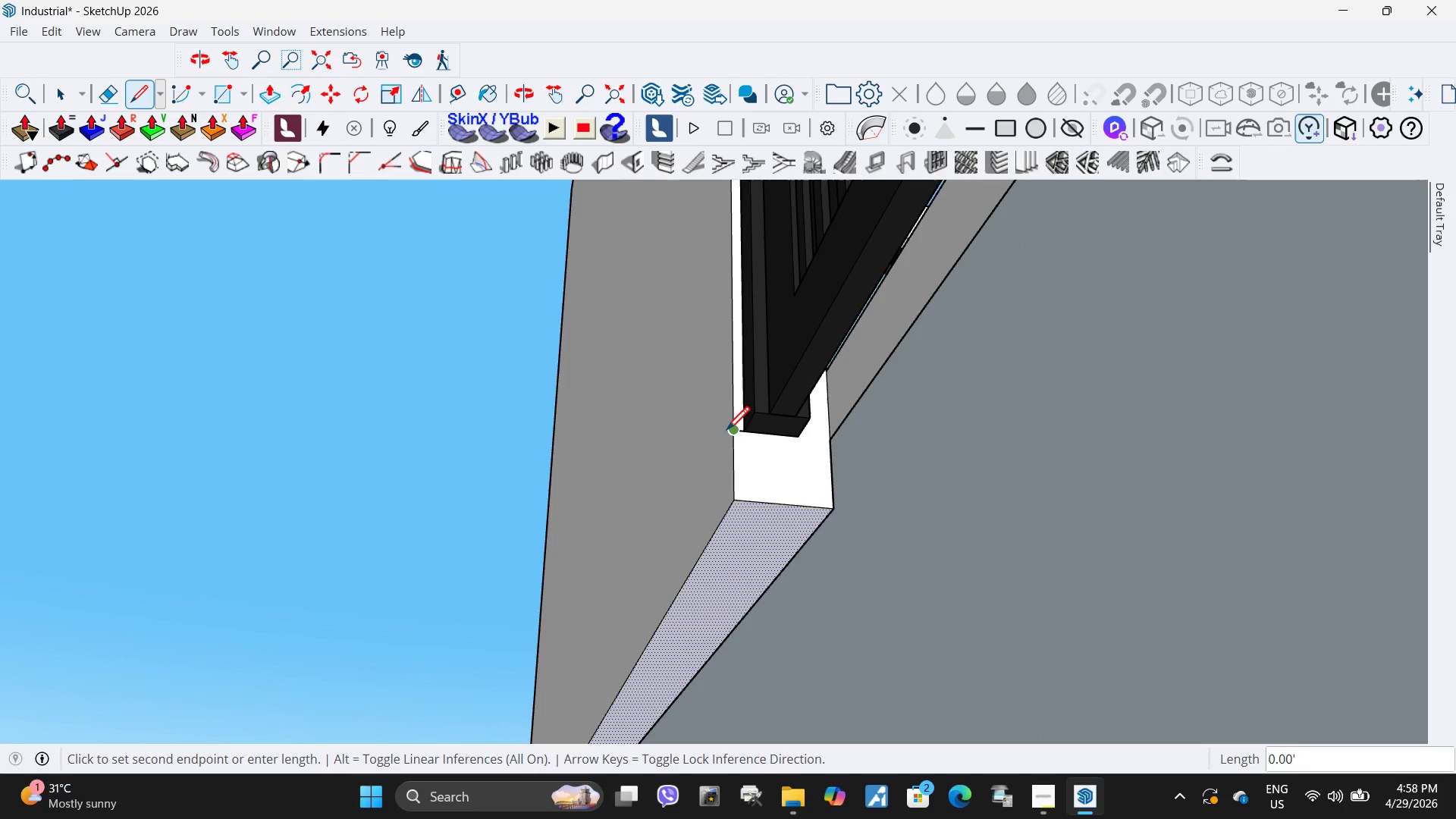 
left_click([726, 432])
 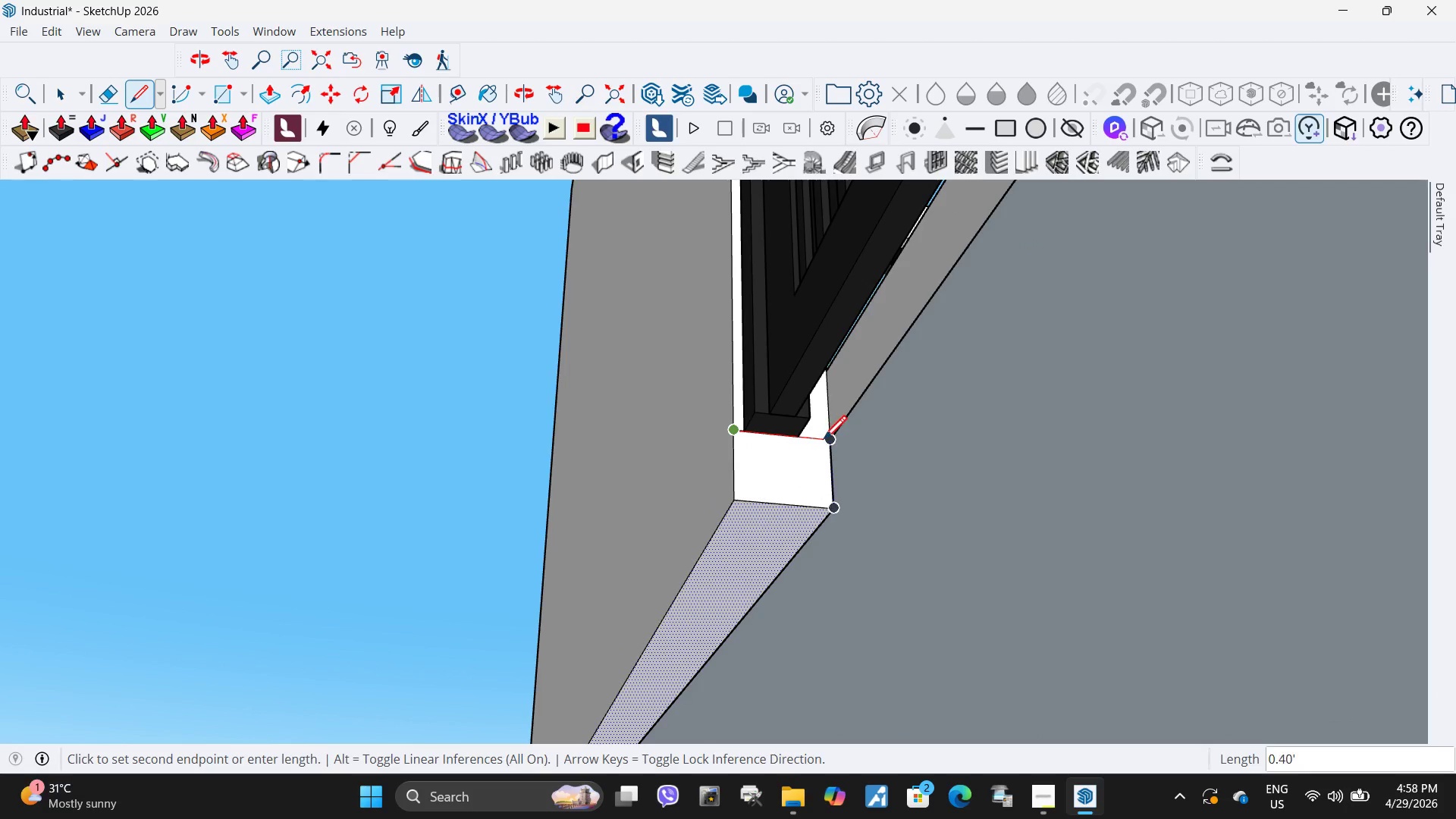 
left_click([824, 441])
 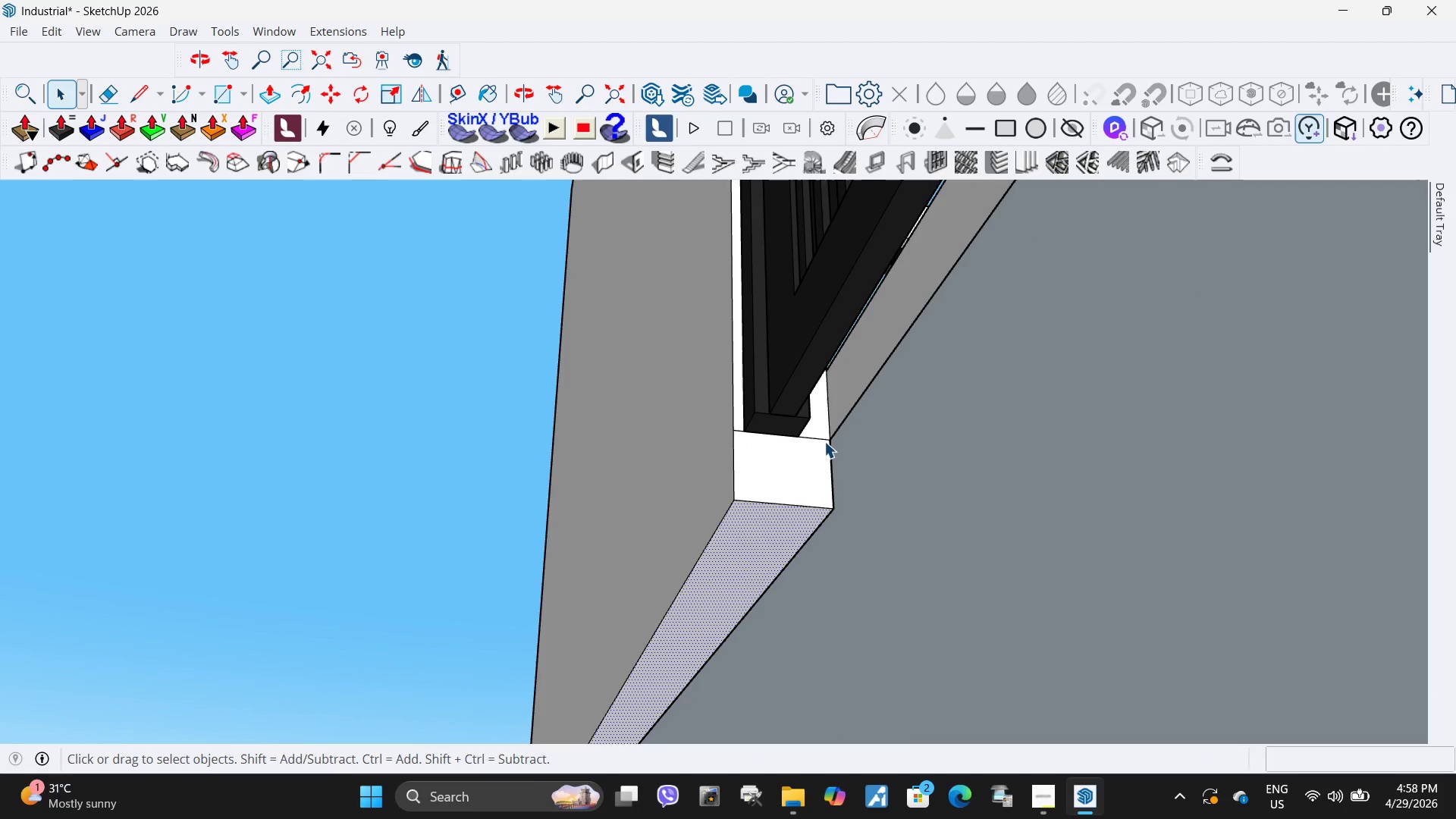 
key(Space)
 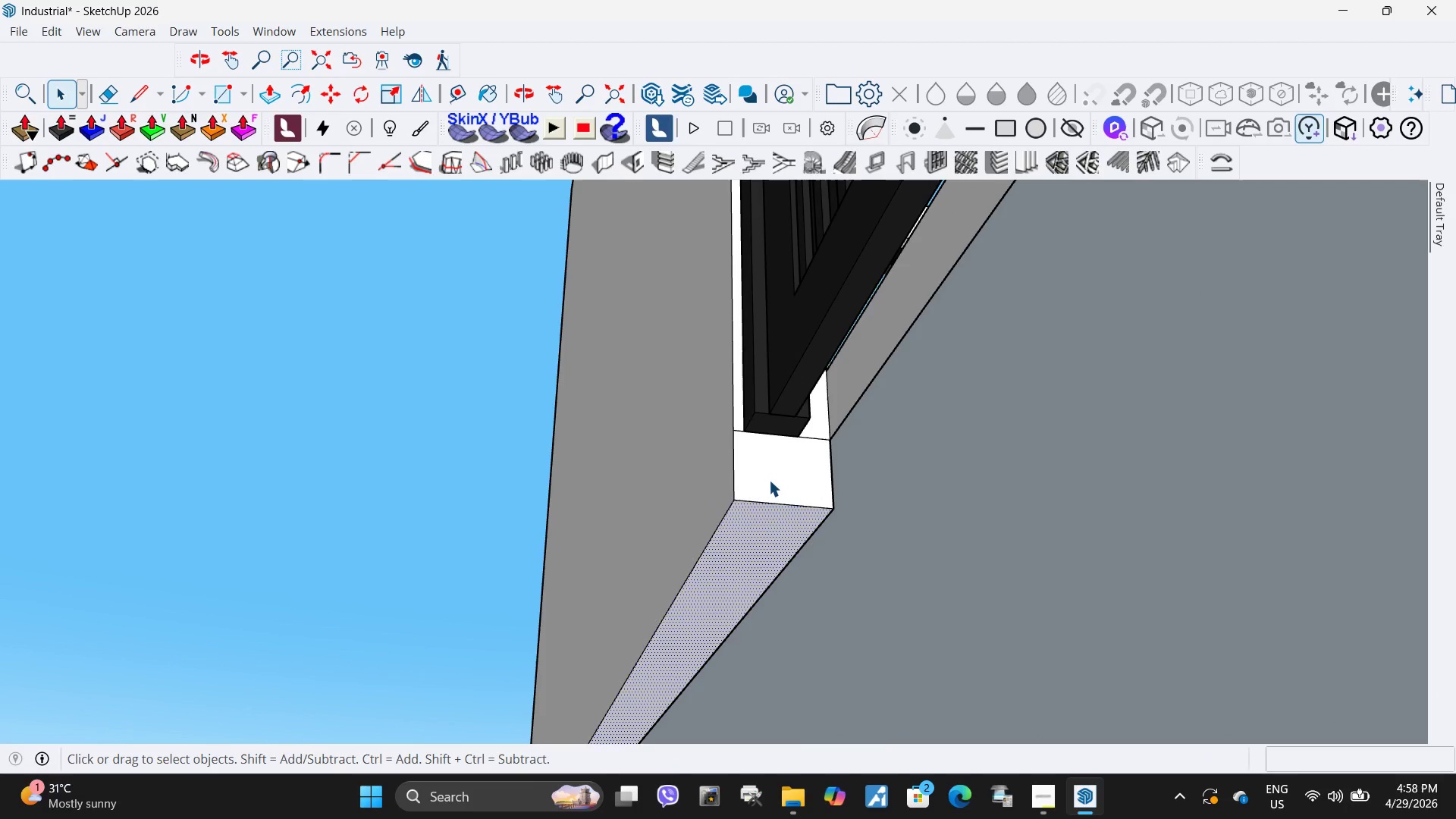 
double_click([769, 480])
 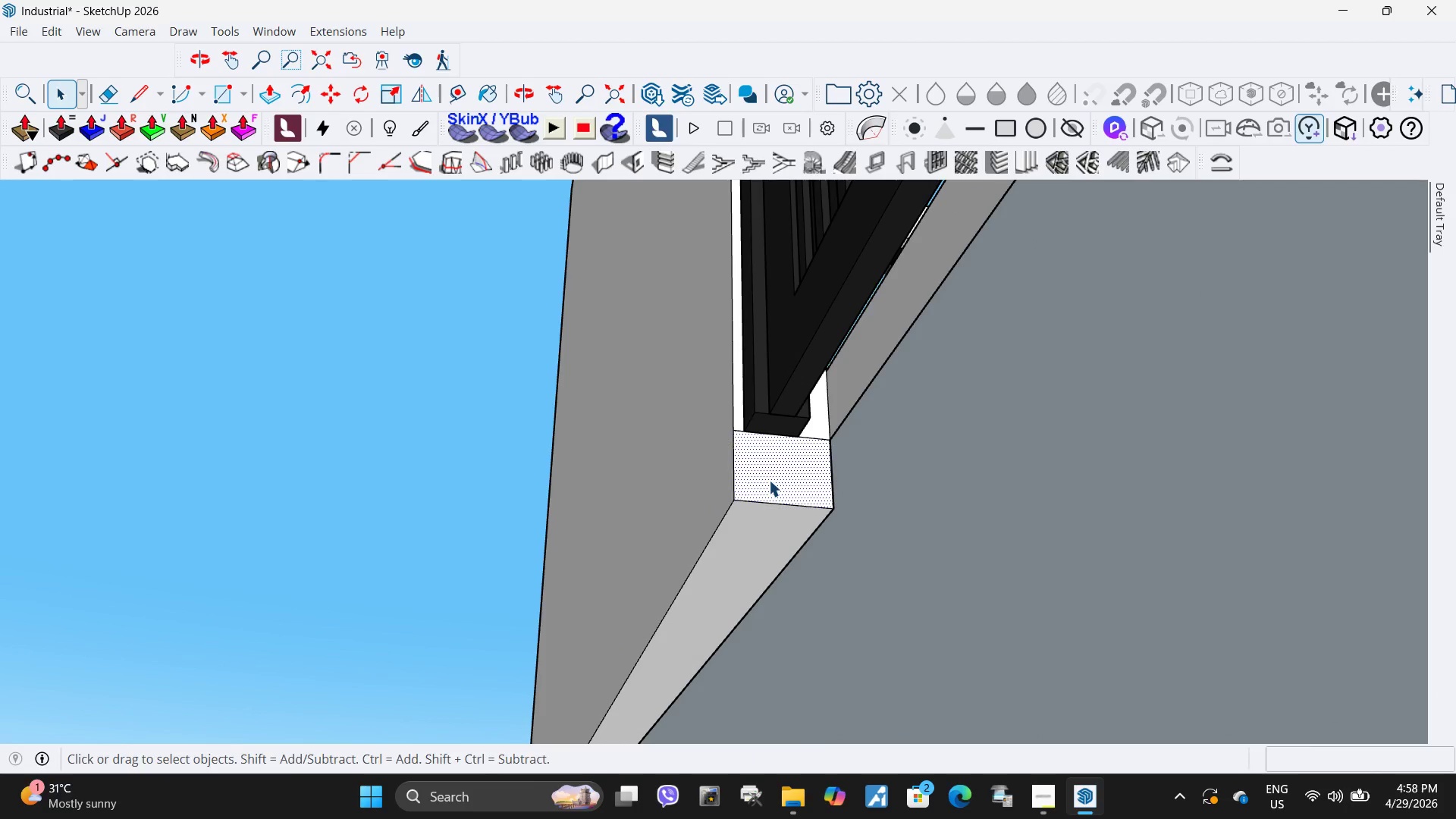 
key(P)
 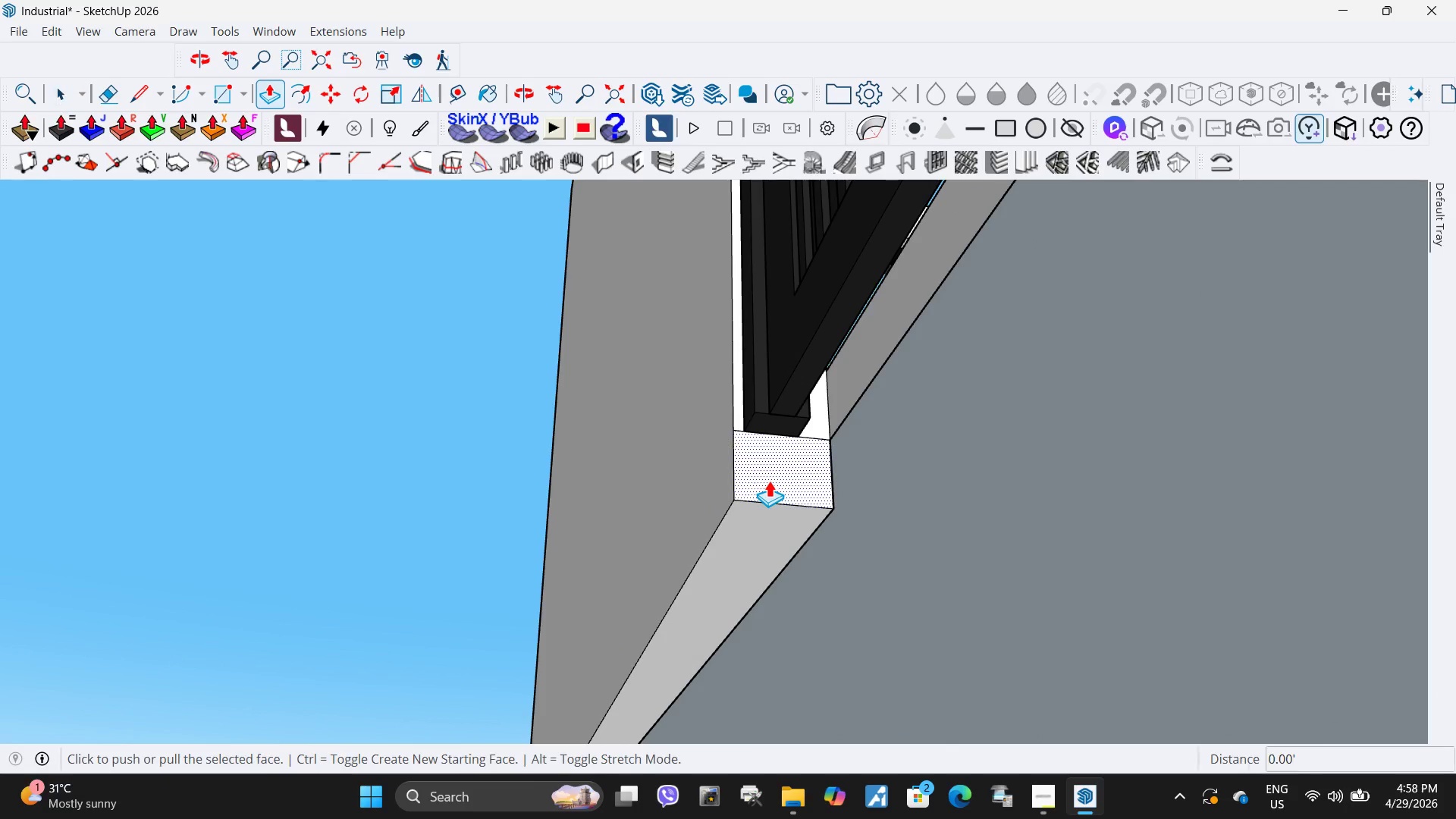 
left_click([769, 480])
 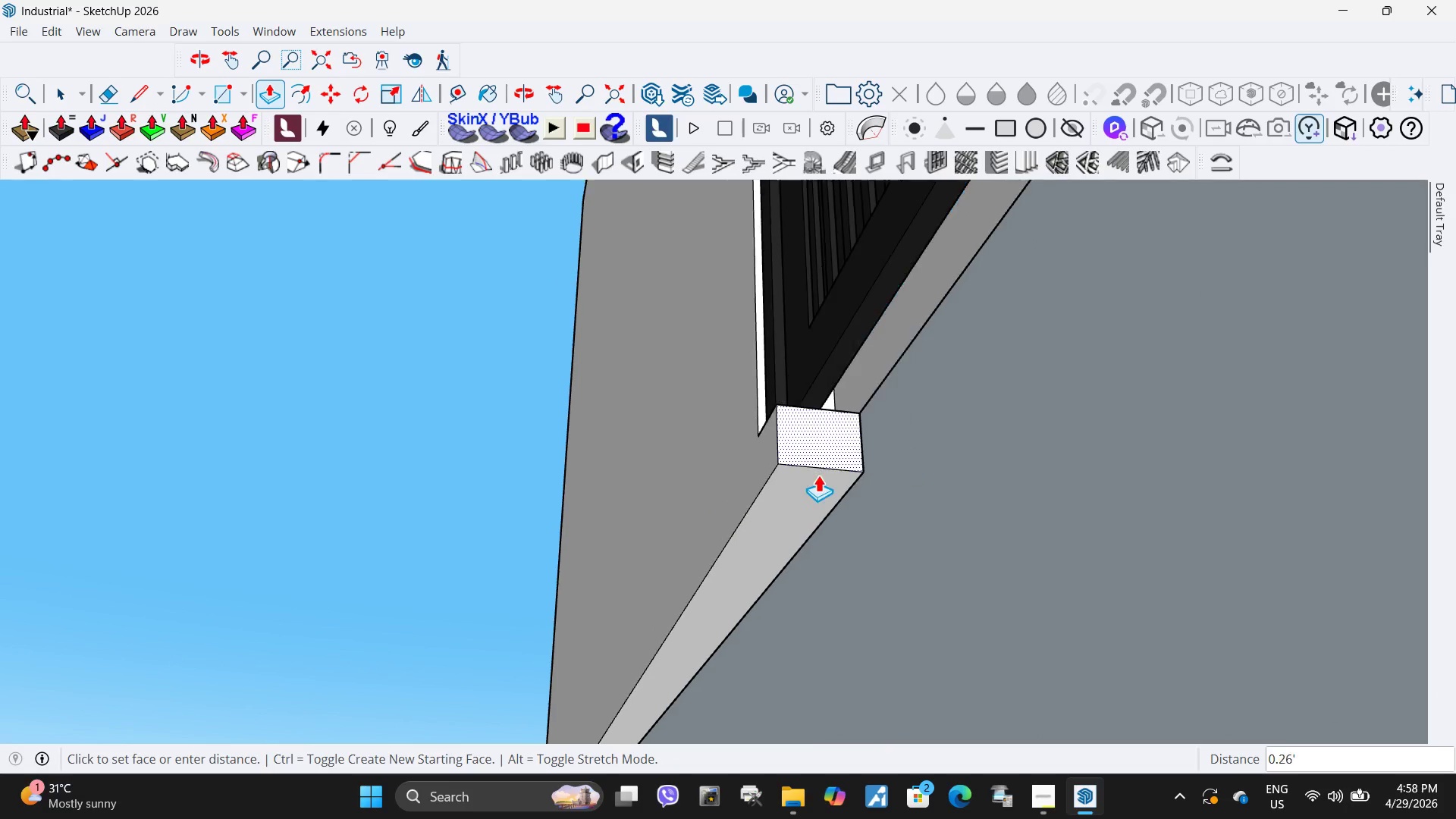 
scroll: coordinate [752, 451], scroll_direction: down, amount: 21.0
 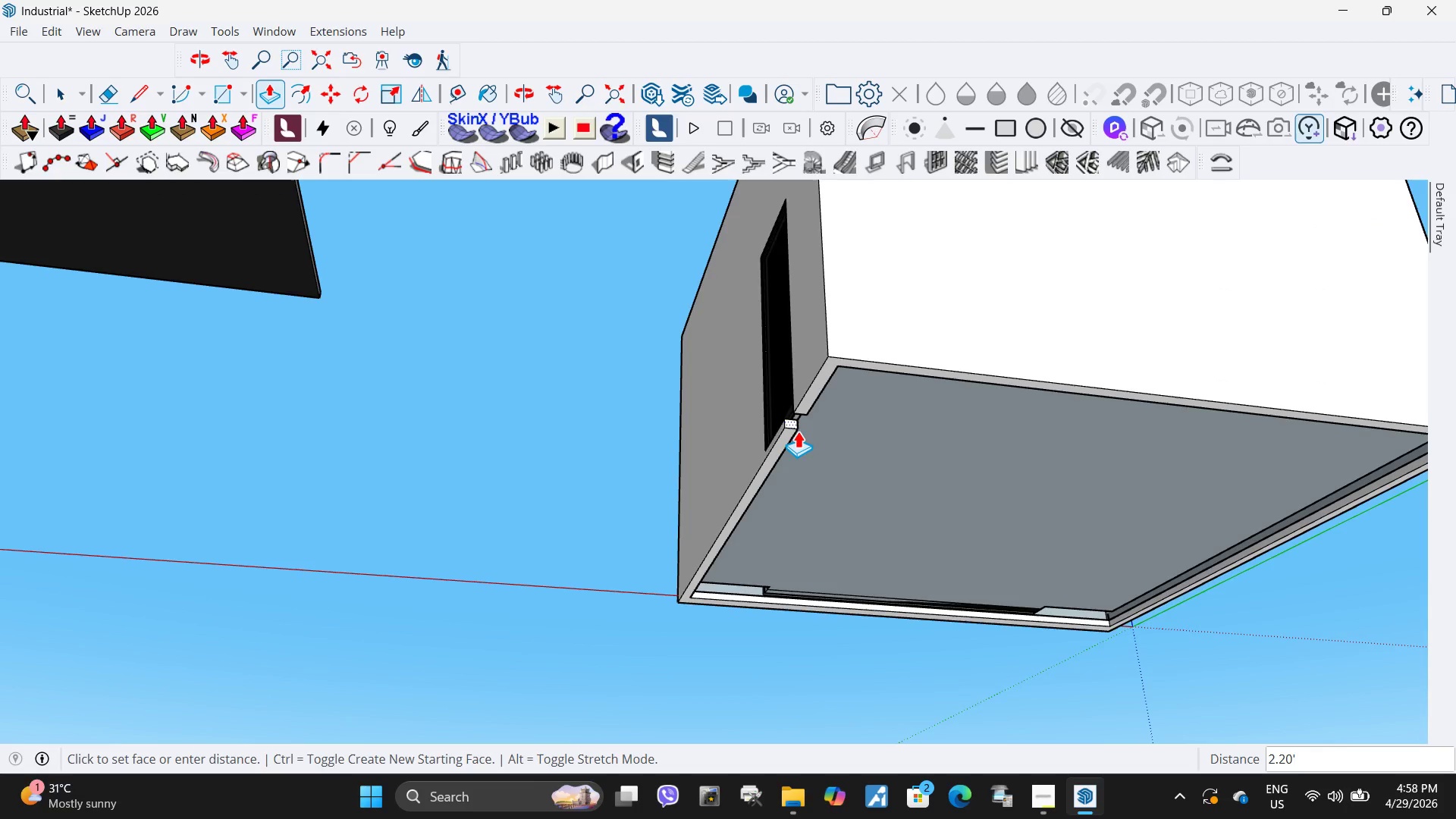 
left_click([810, 413])
 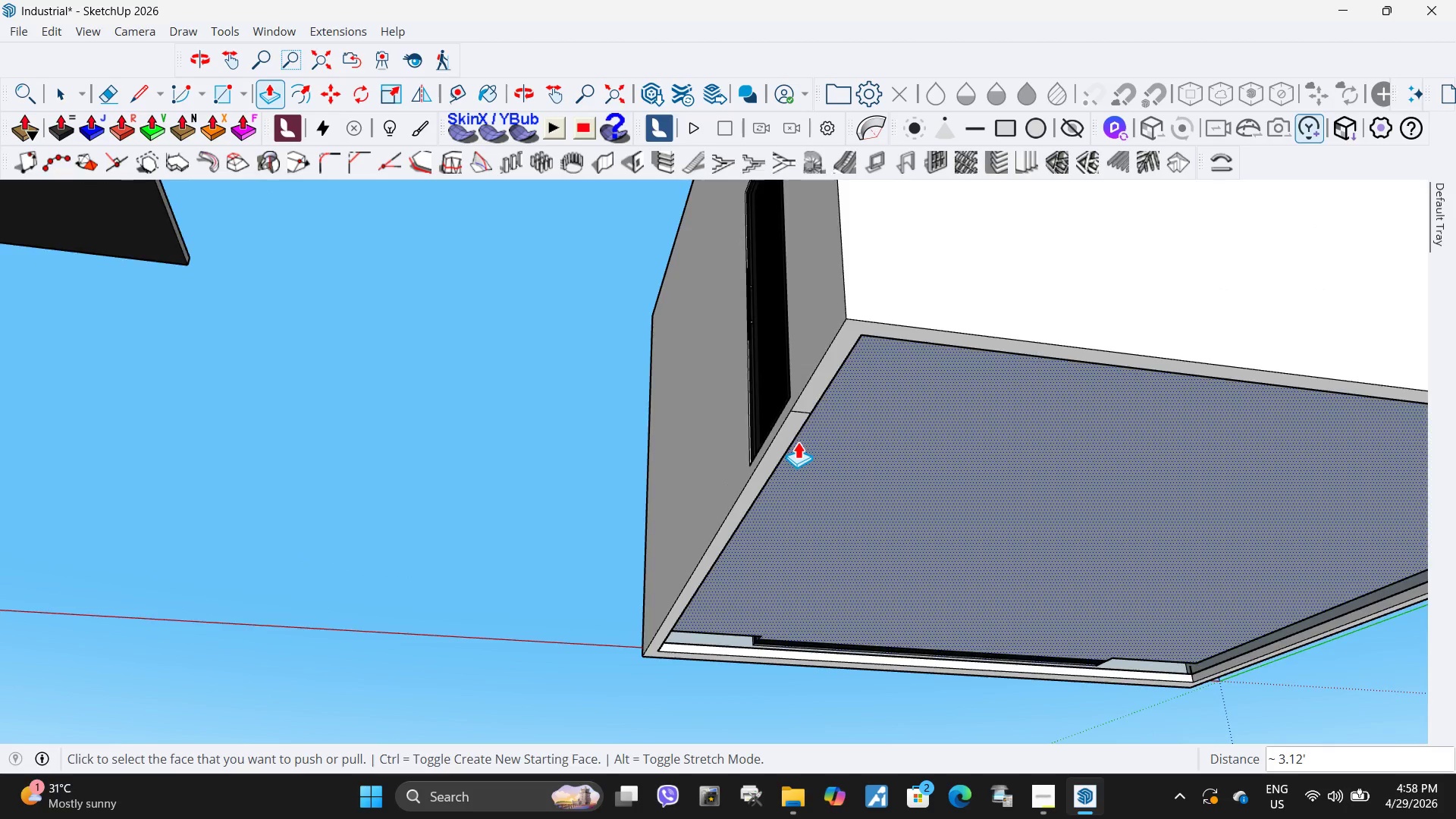 
scroll: coordinate [802, 417], scroll_direction: up, amount: 4.0
 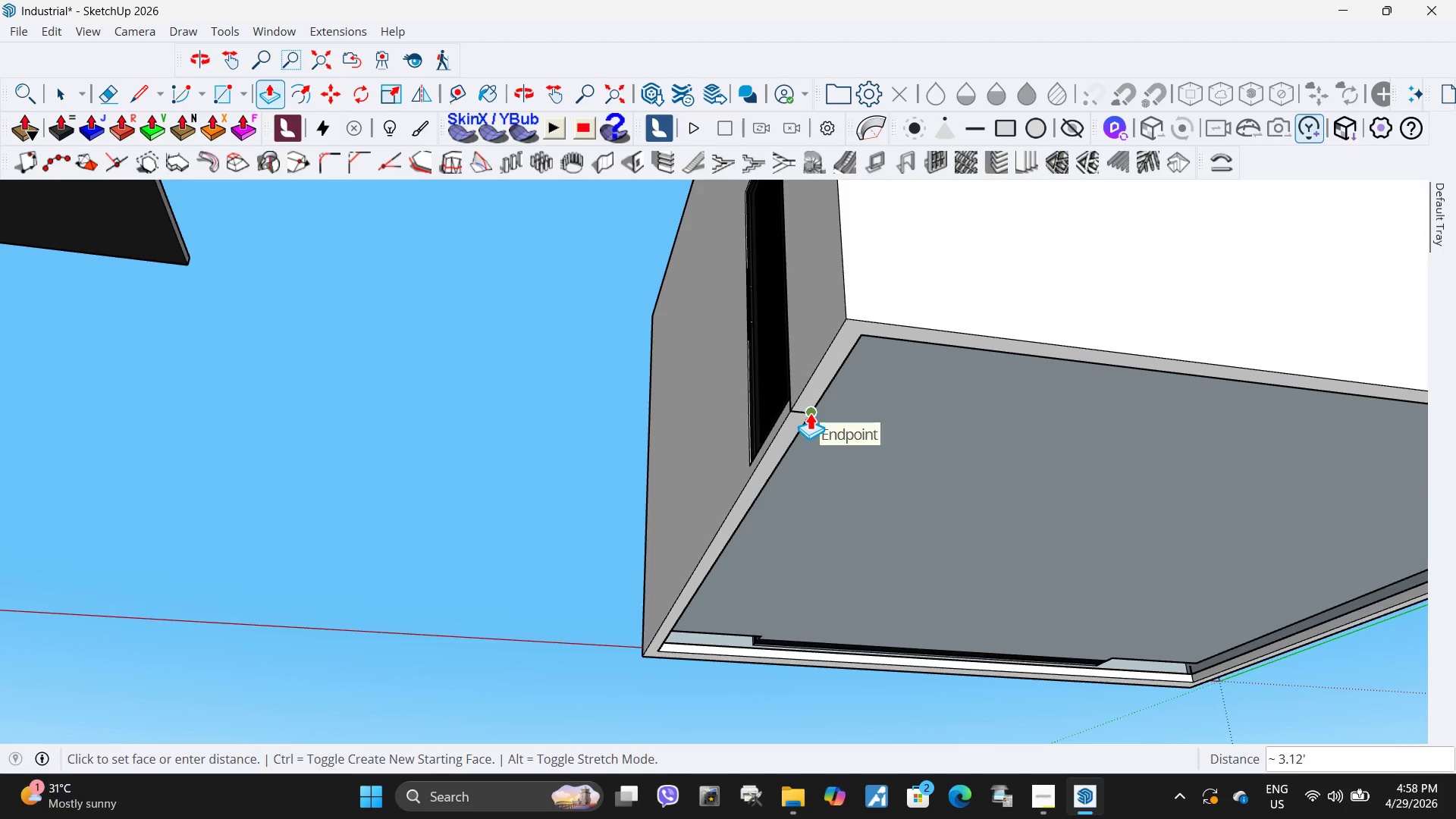 
key(Space)
 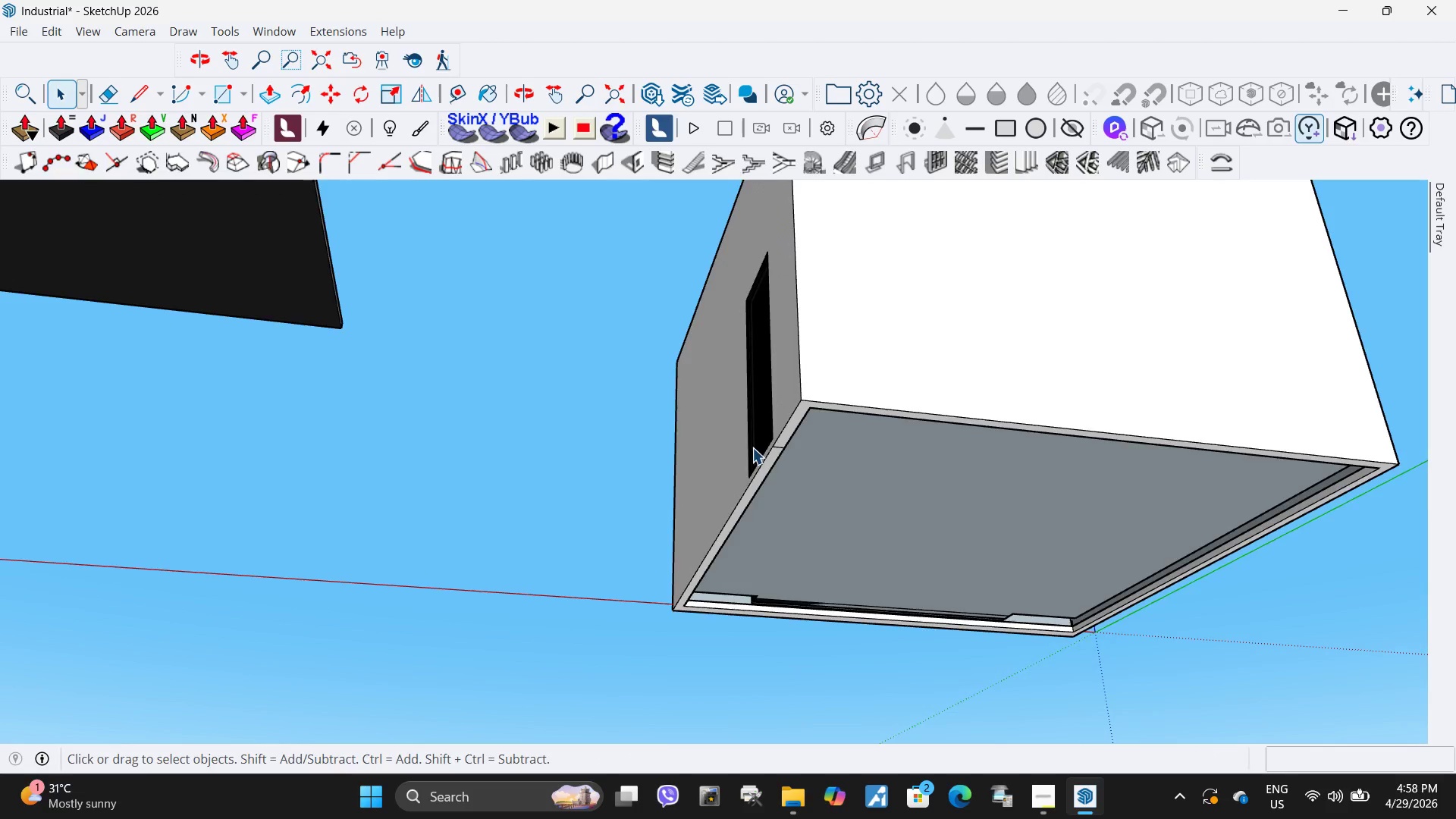 
scroll: coordinate [723, 511], scroll_direction: down, amount: 5.0
 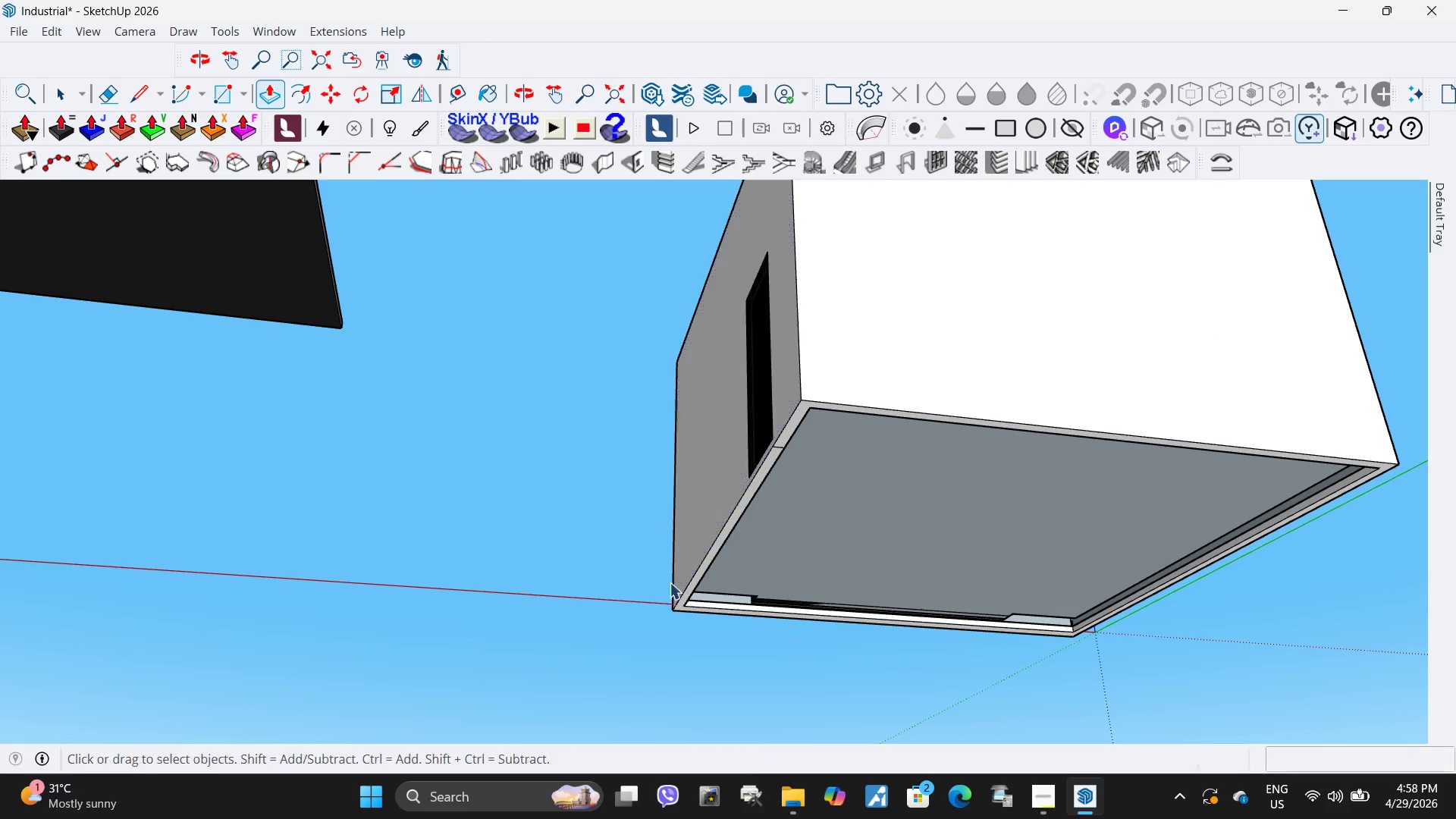 
scroll: coordinate [770, 444], scroll_direction: up, amount: 4.0
 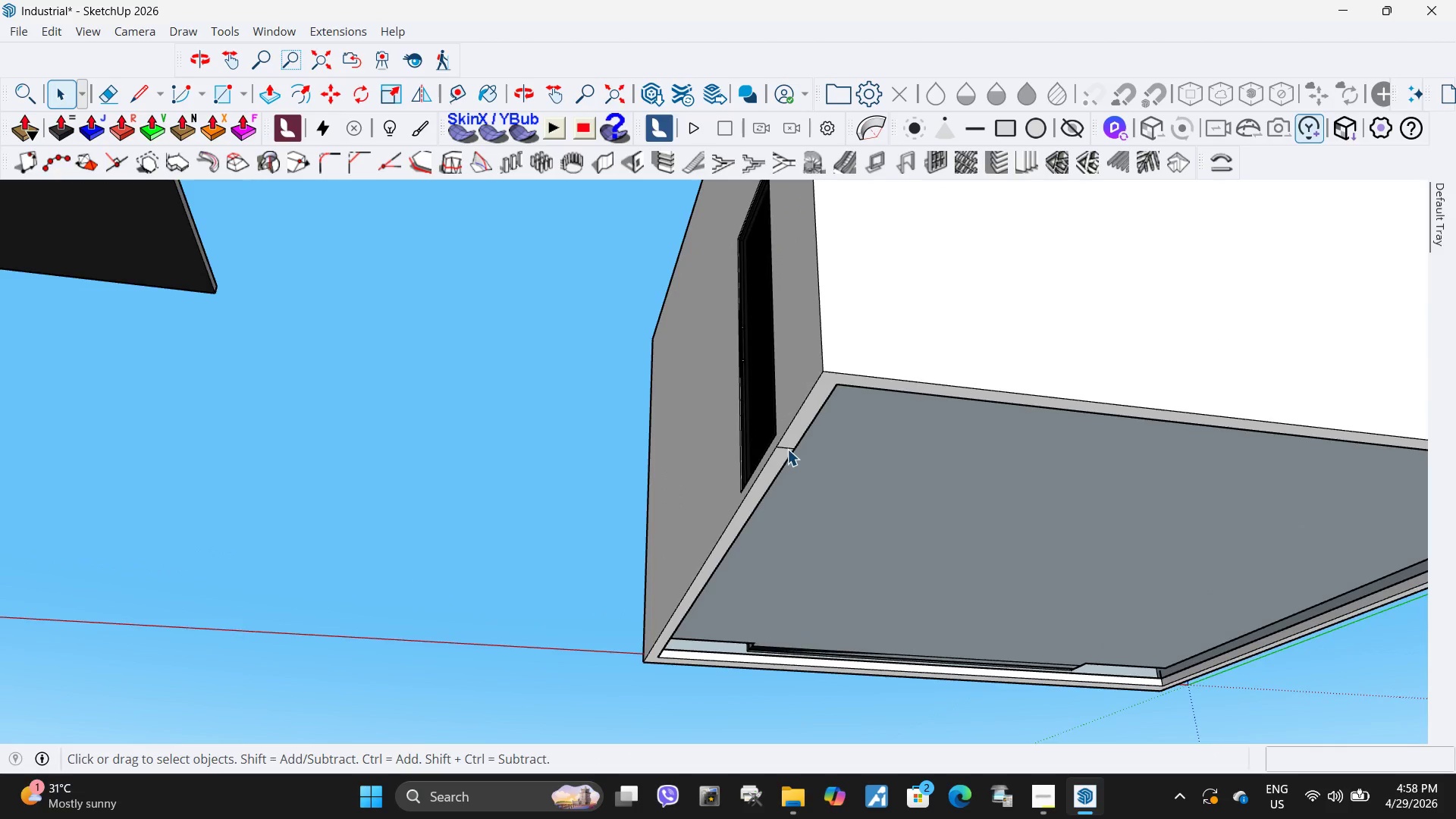 
left_click([787, 449])
 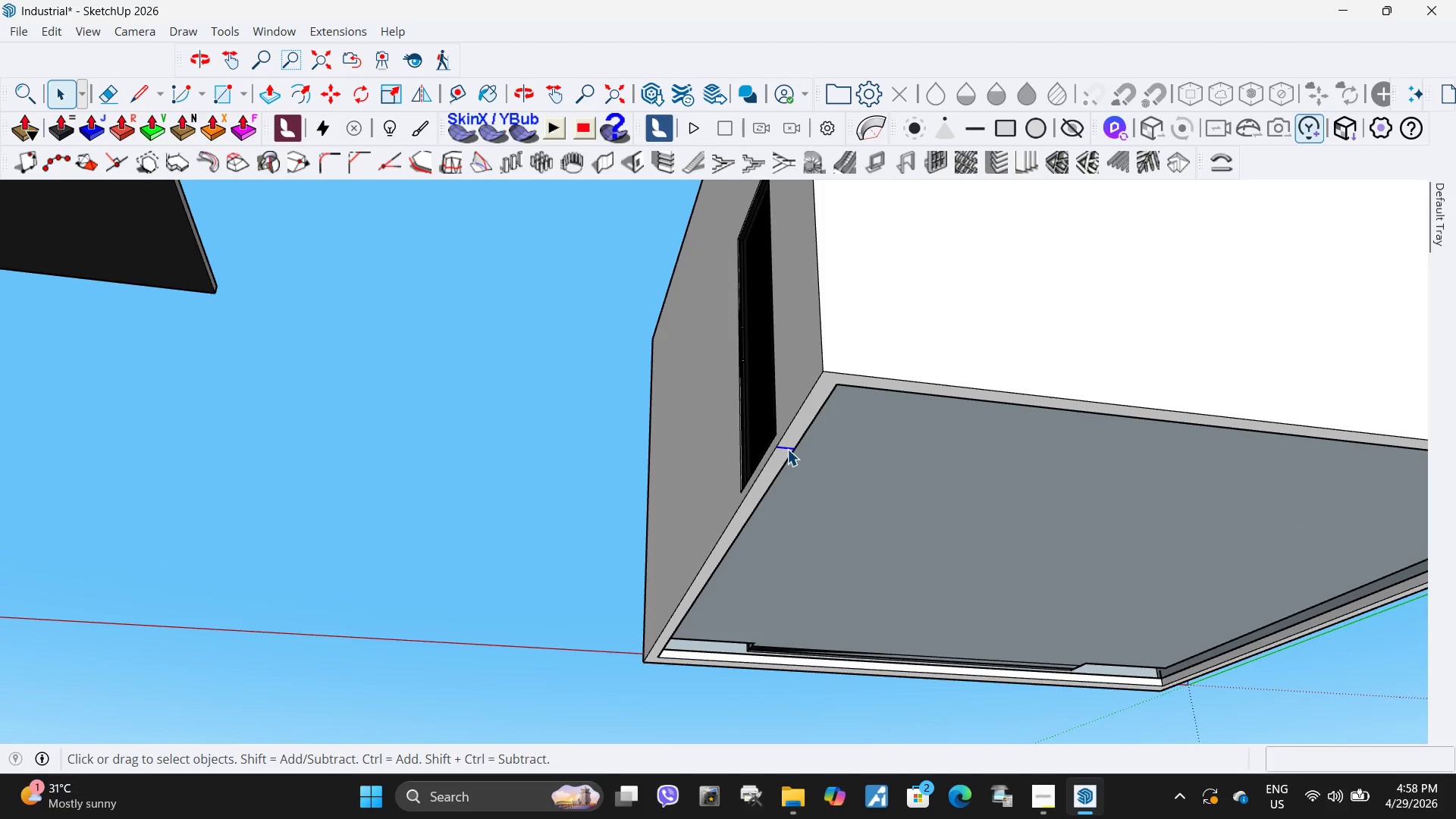 
key(Delete)
 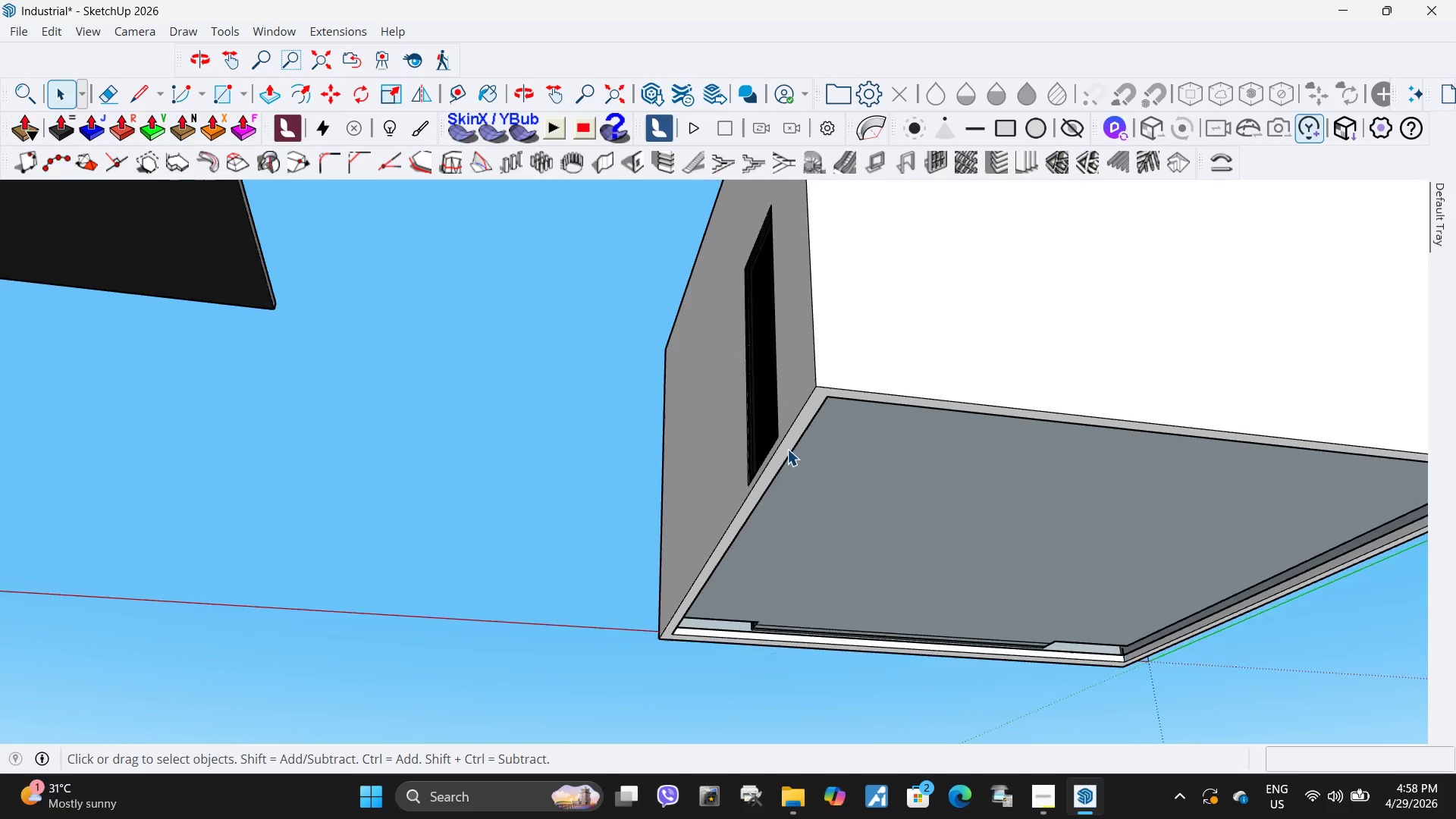 
scroll: coordinate [787, 449], scroll_direction: down, amount: 3.0
 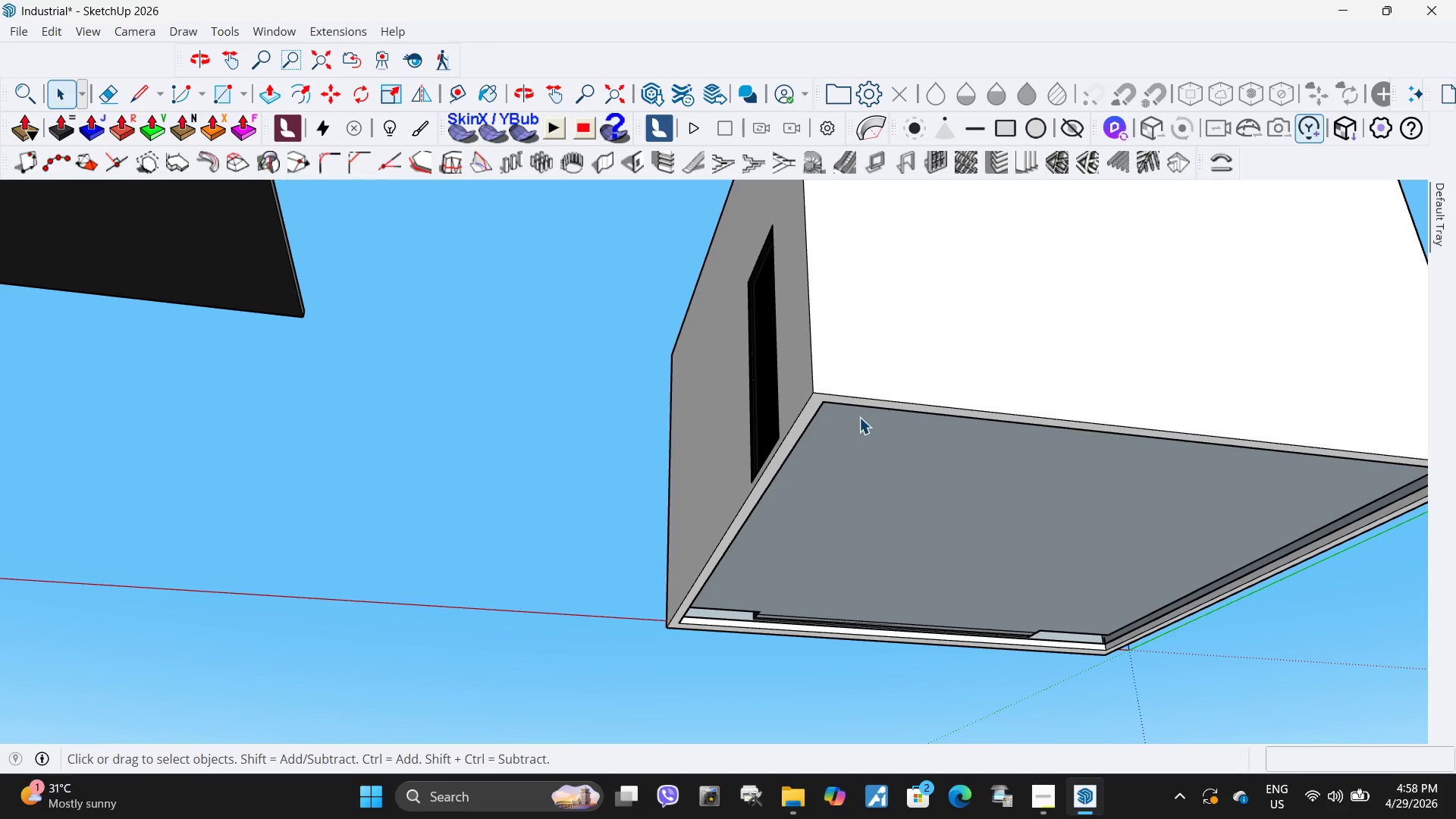 
wait(7.03)
 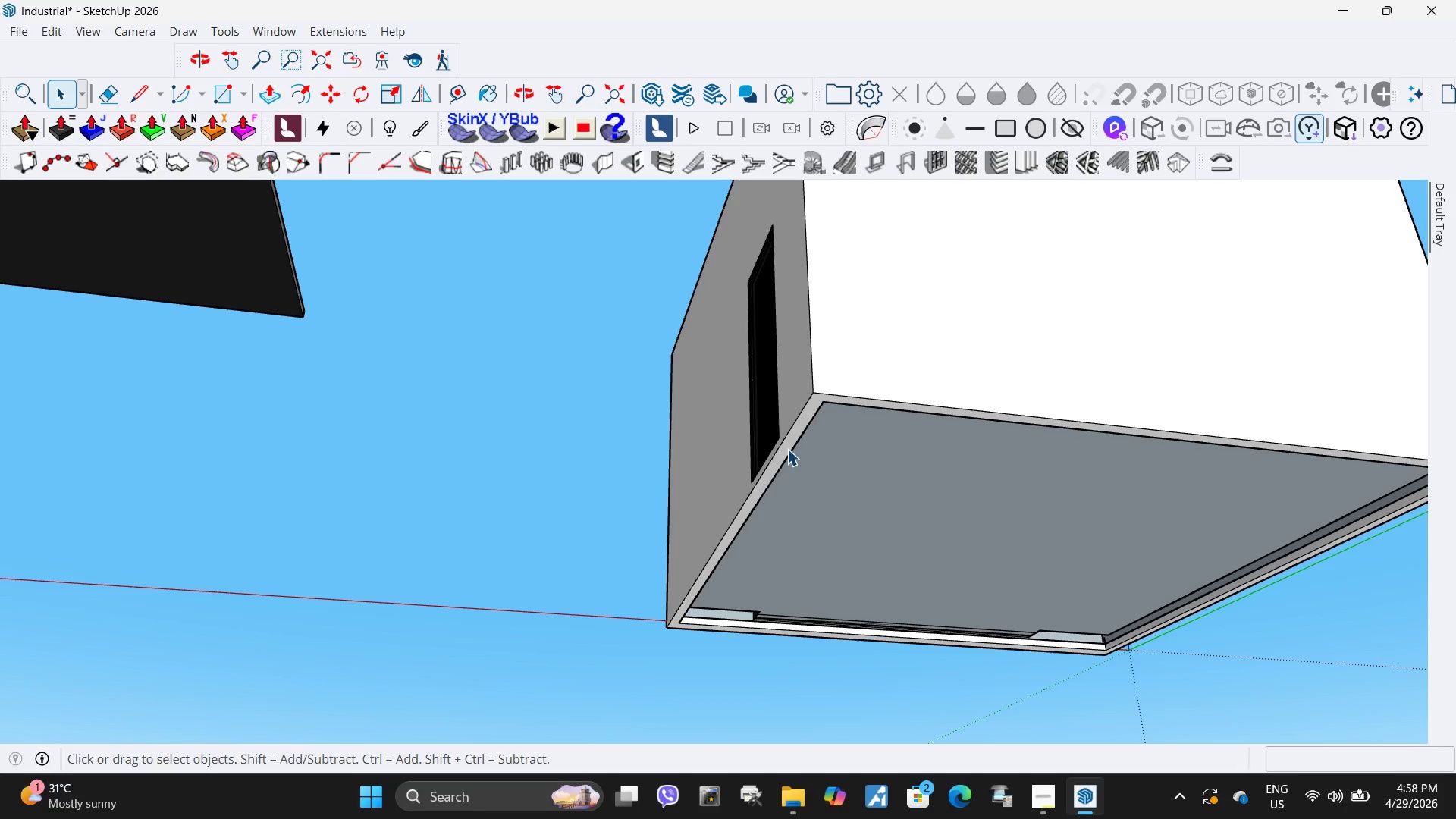 
scroll: coordinate [917, 451], scroll_direction: down, amount: 7.0
 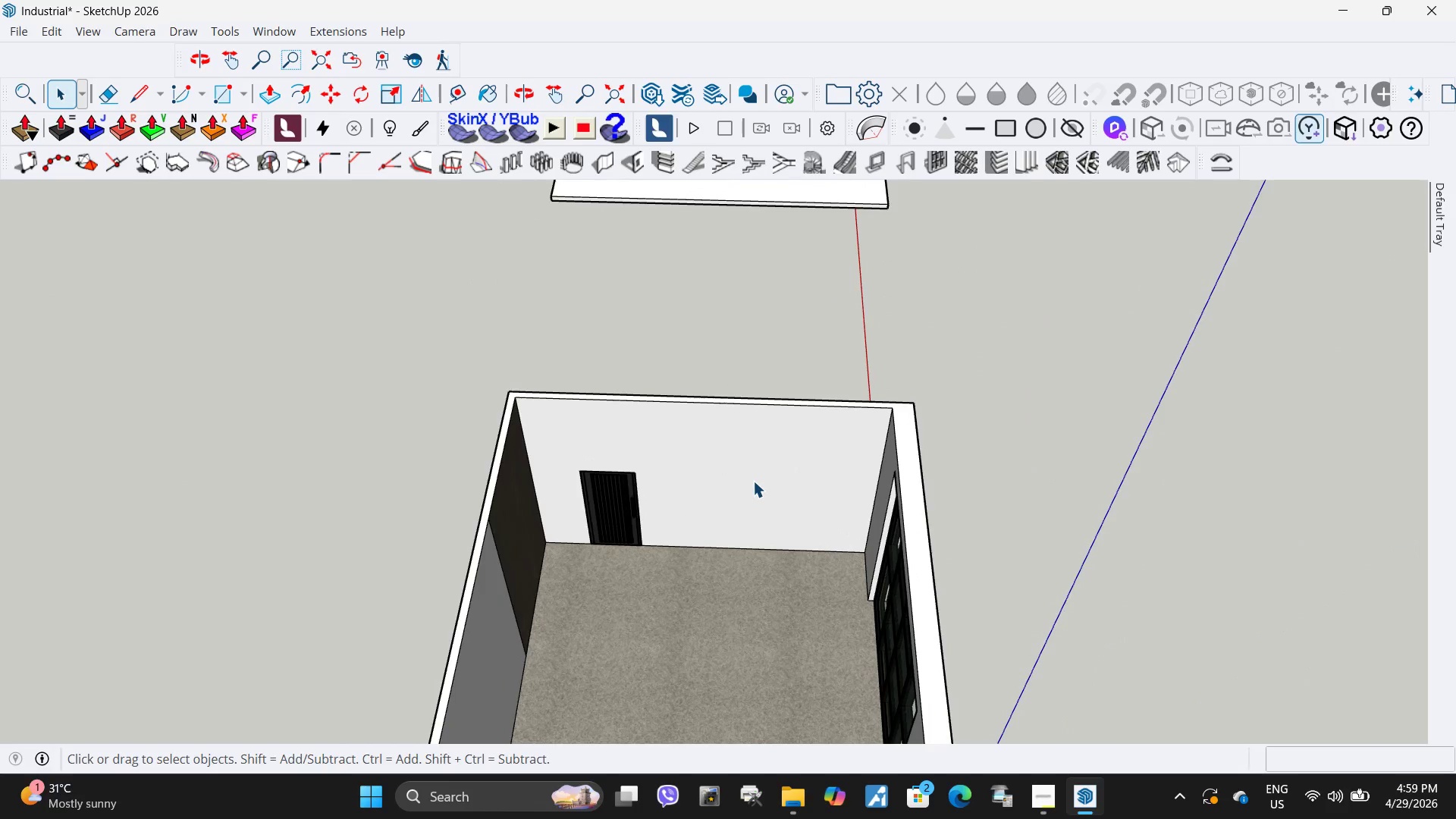 
wait(8.4)
 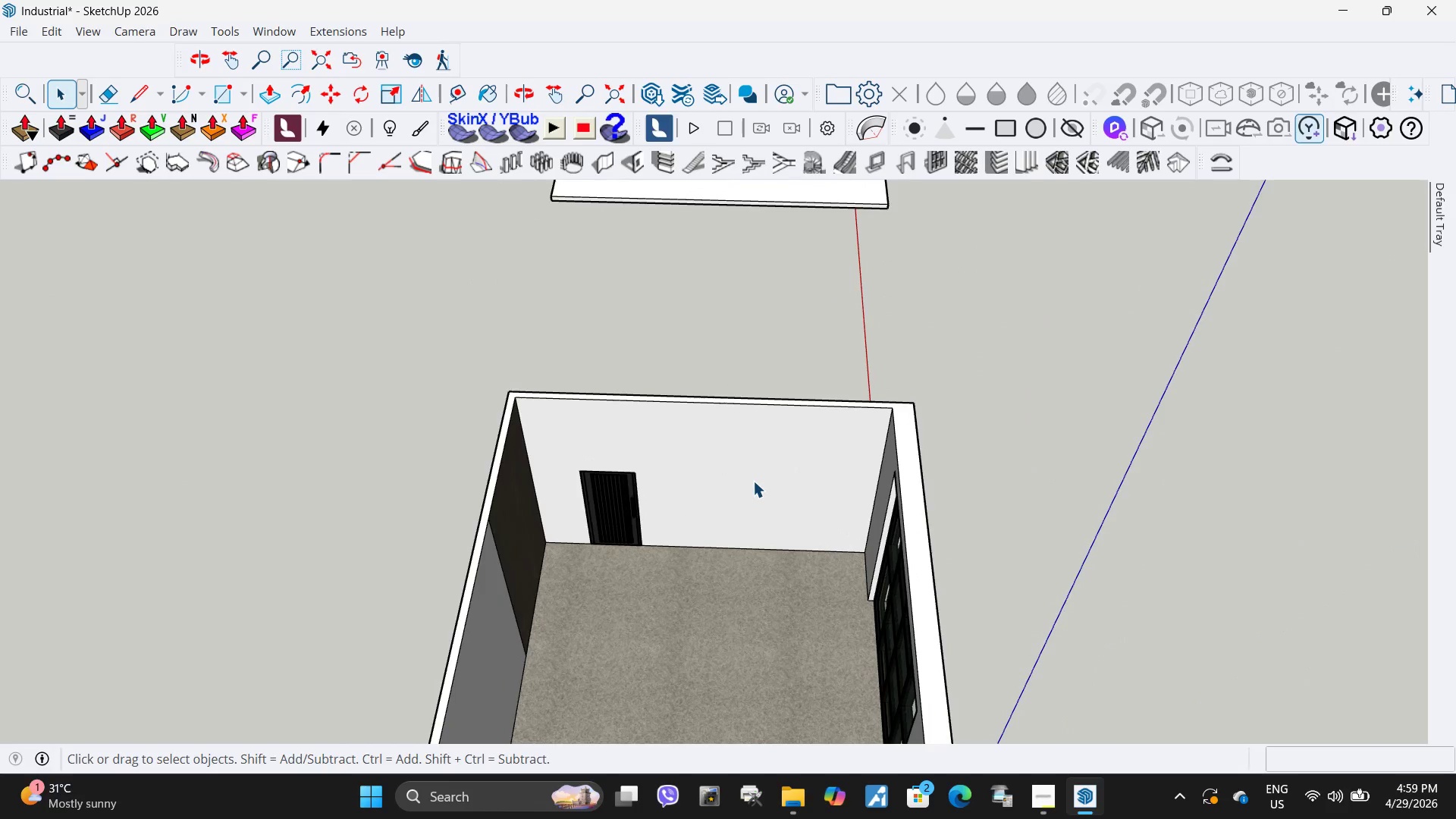 
scroll: coordinate [794, 343], scroll_direction: down, amount: 5.0
 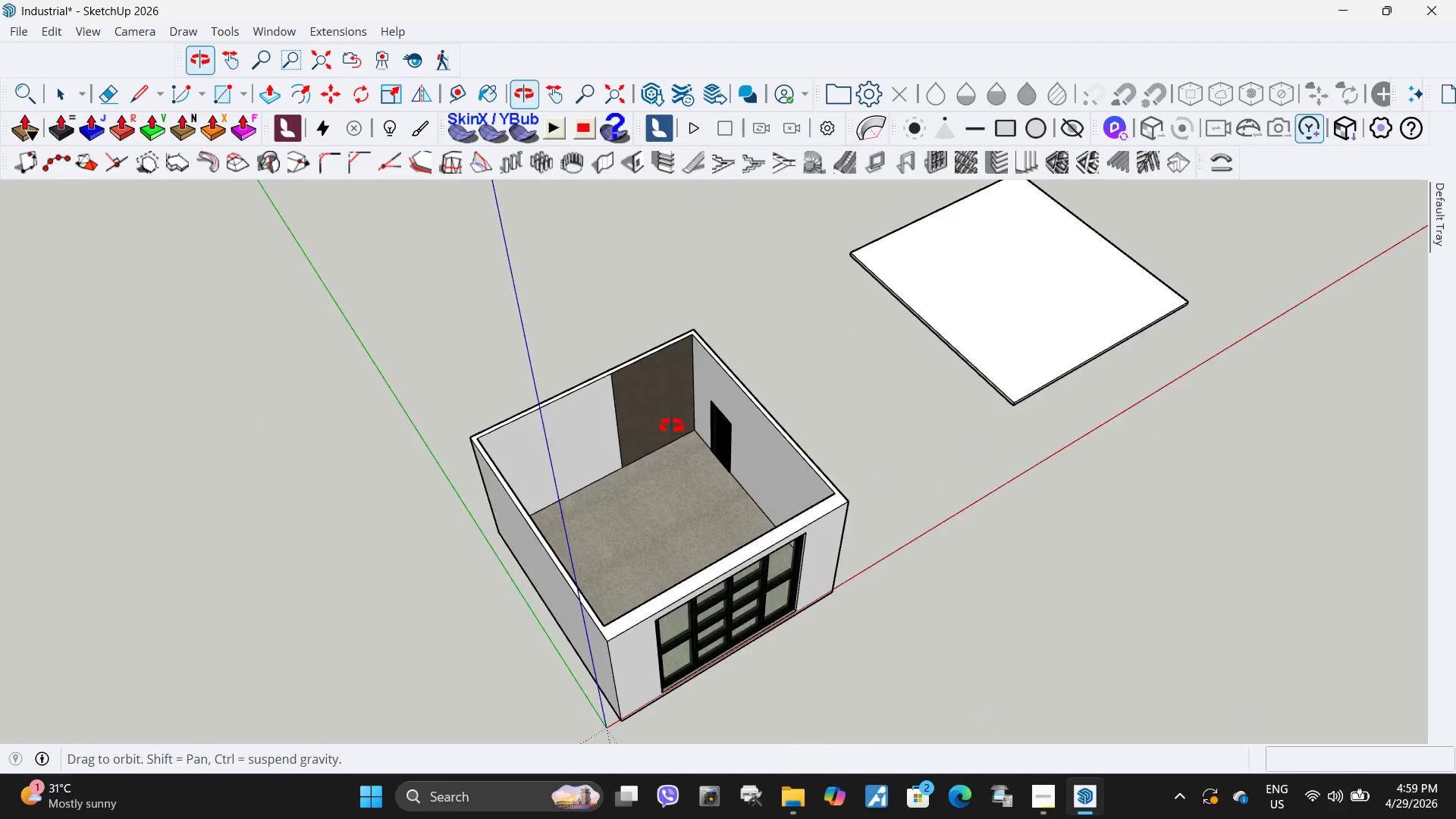 
left_click([1022, 328])
 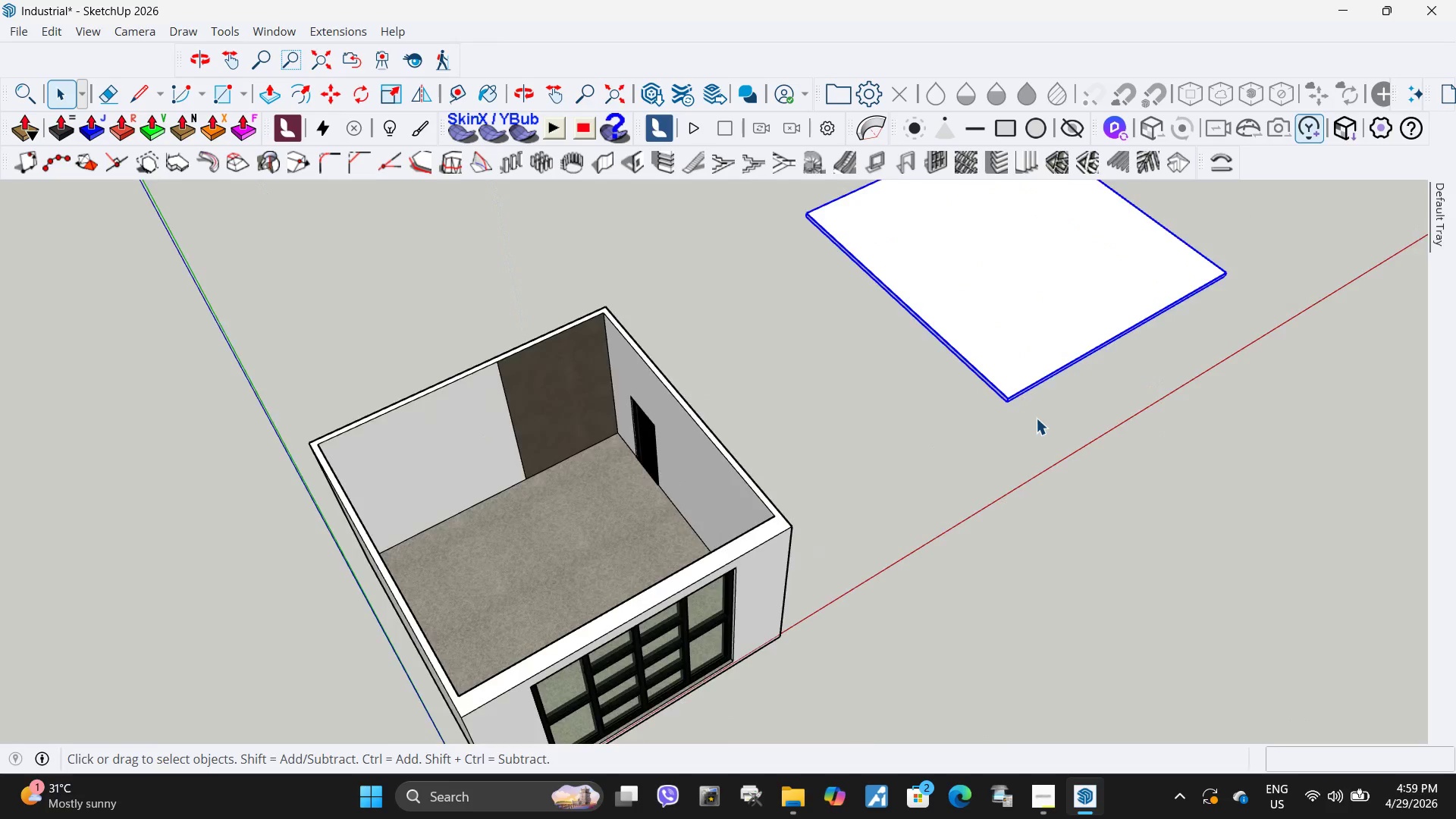 
key(M)
 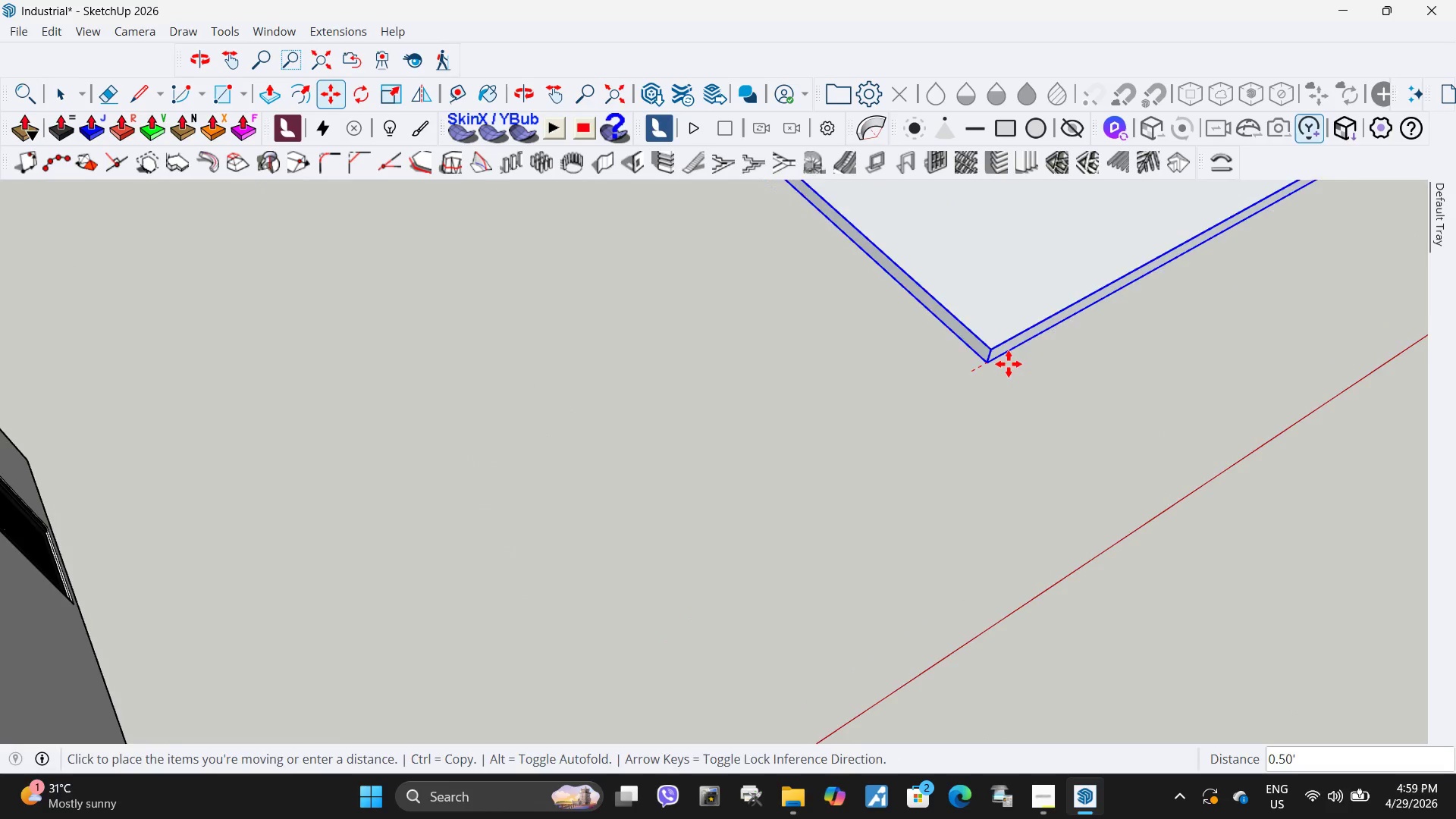 
scroll: coordinate [1009, 410], scroll_direction: up, amount: 15.0
 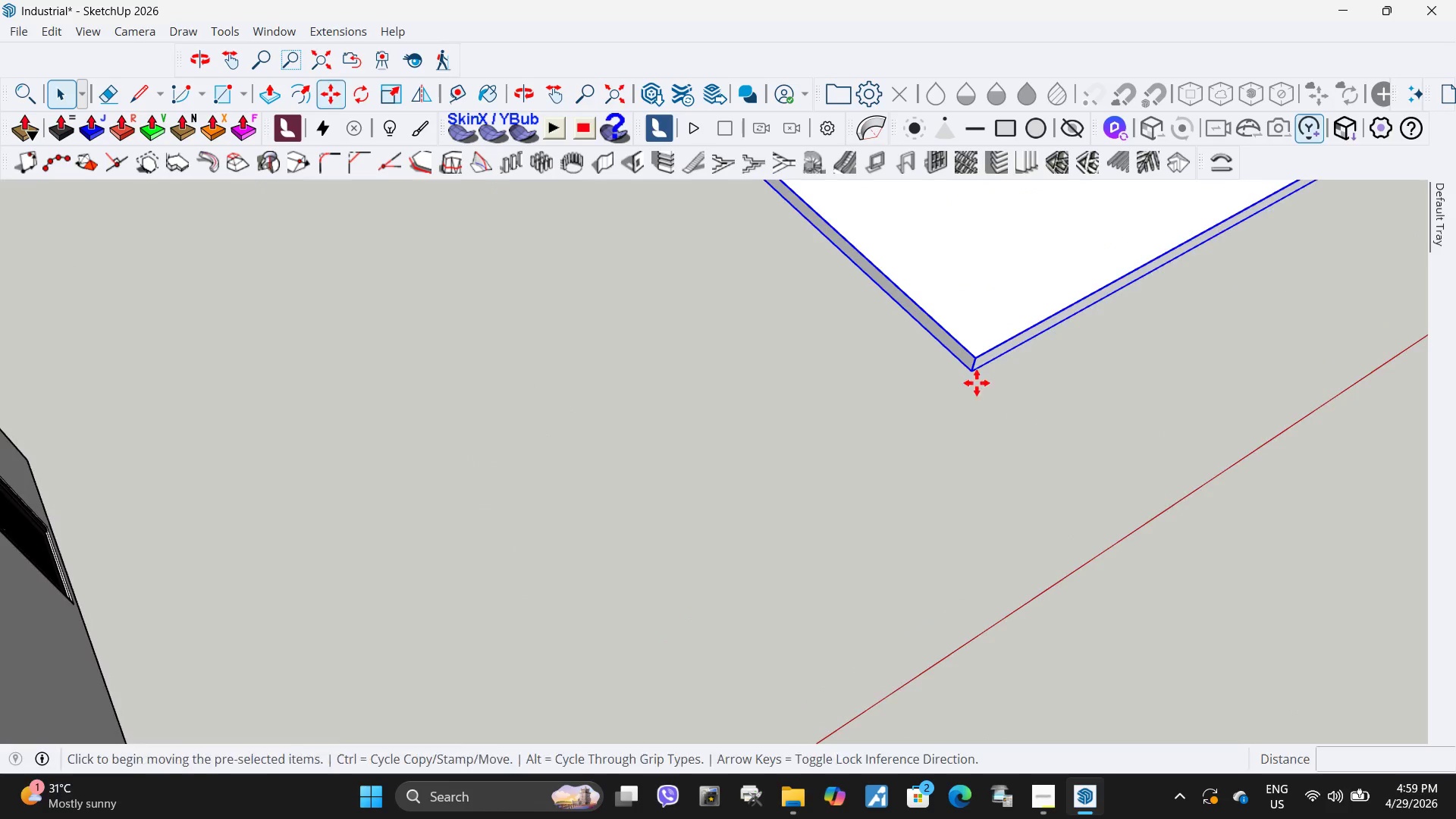 
scroll: coordinate [1100, 334], scroll_direction: down, amount: 18.0
 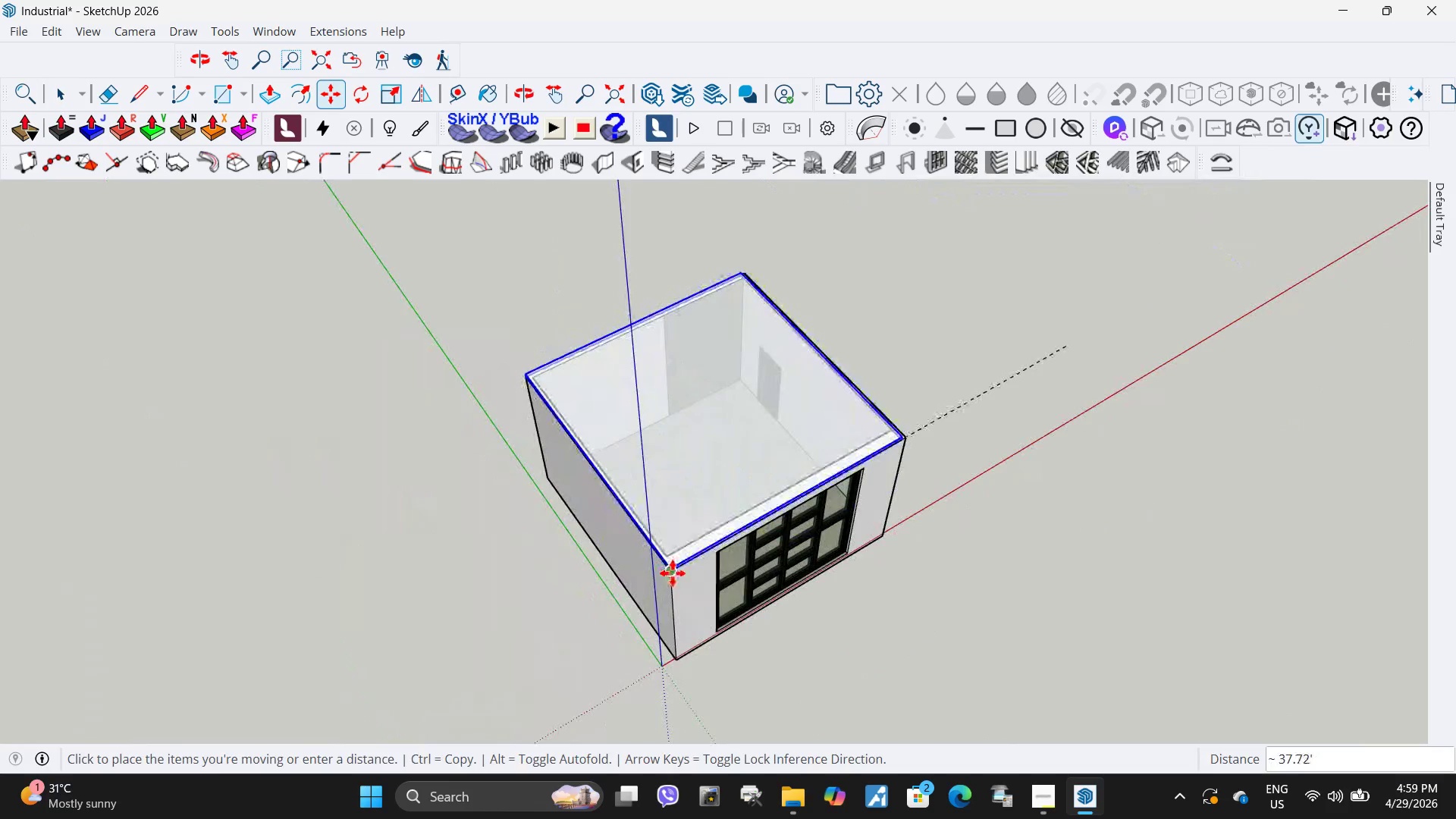 
left_click([673, 573])
 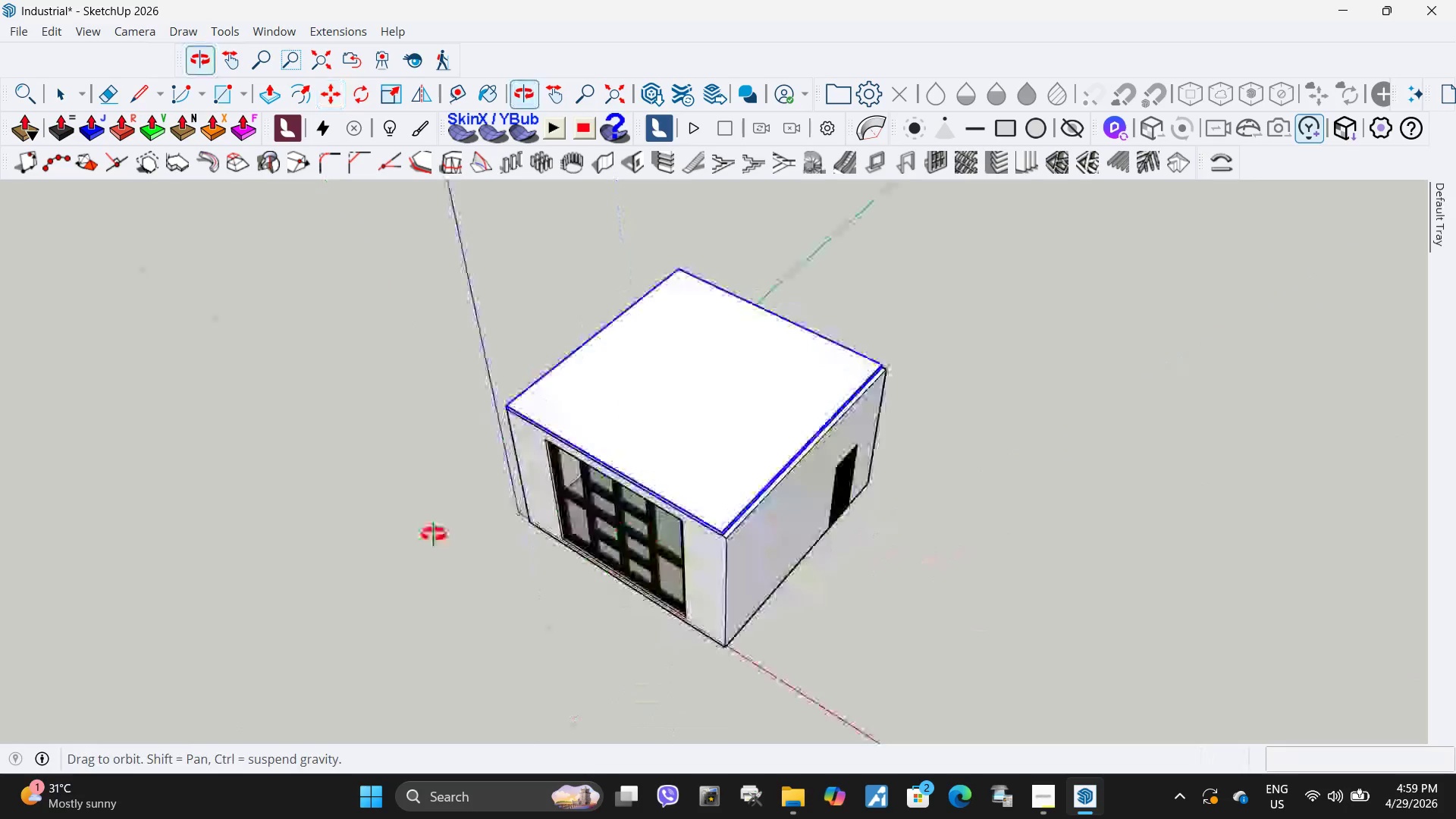 
scroll: coordinate [717, 538], scroll_direction: up, amount: 14.0
 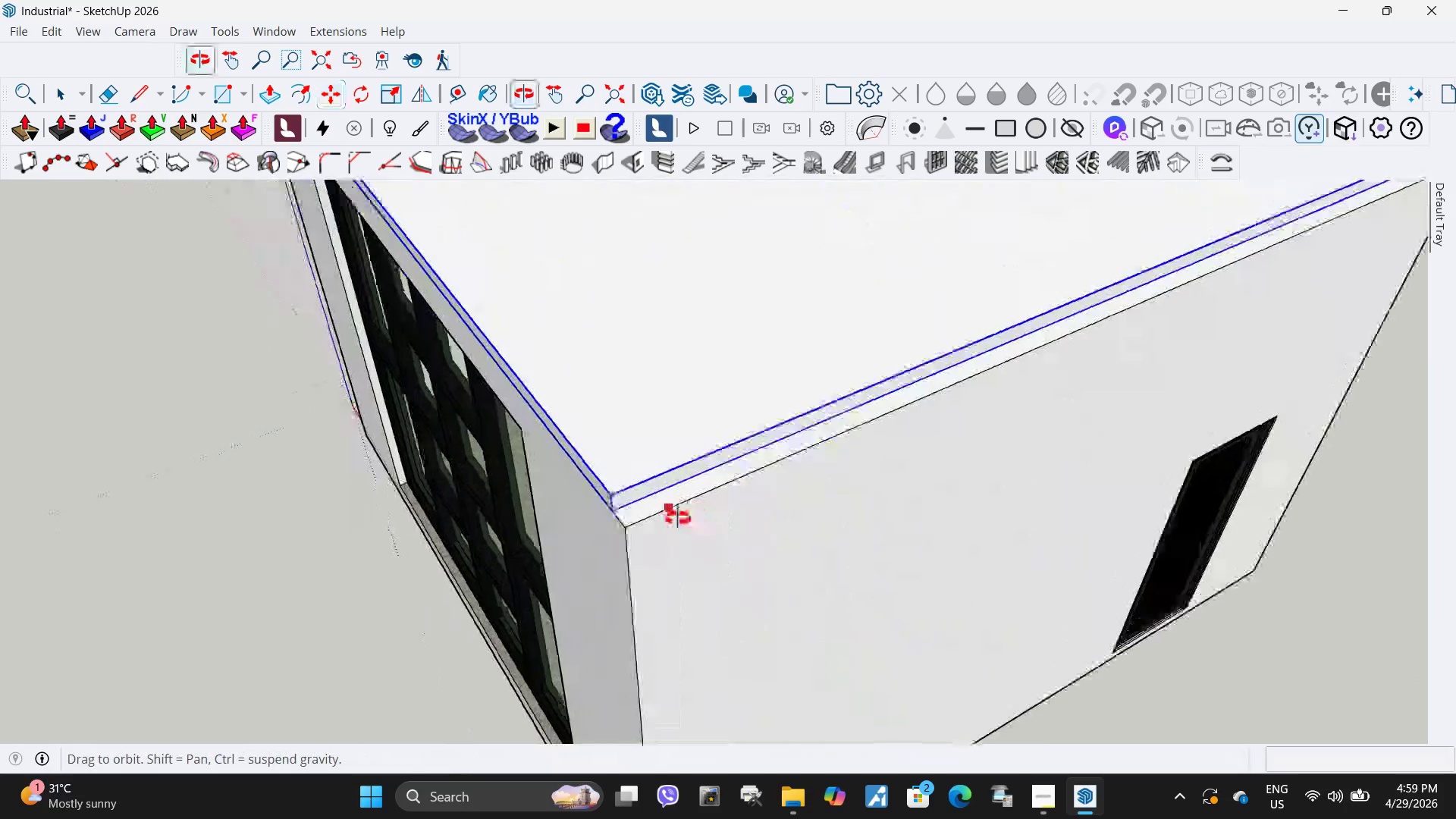 
key(Space)
 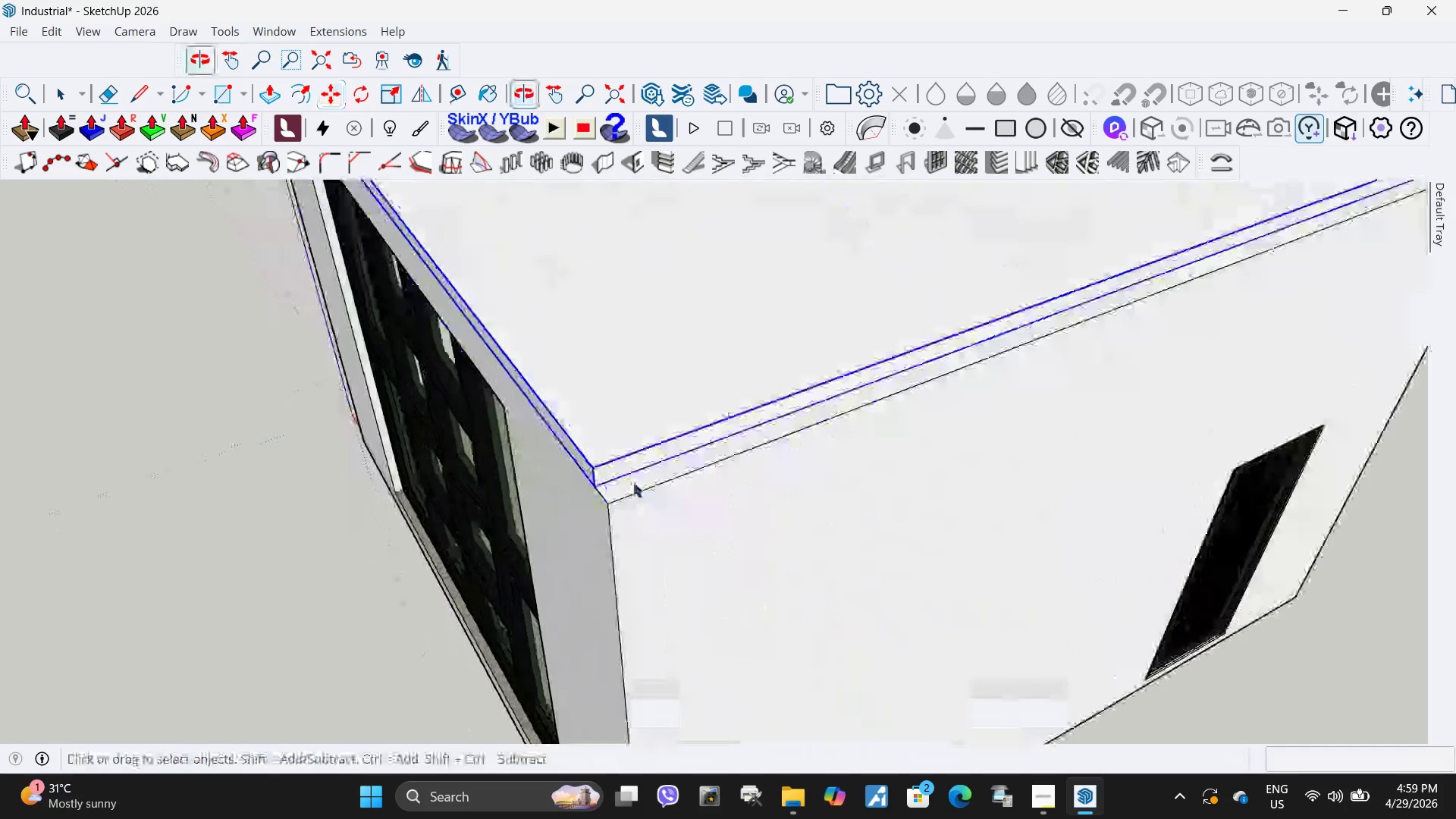 
left_click([626, 466])
 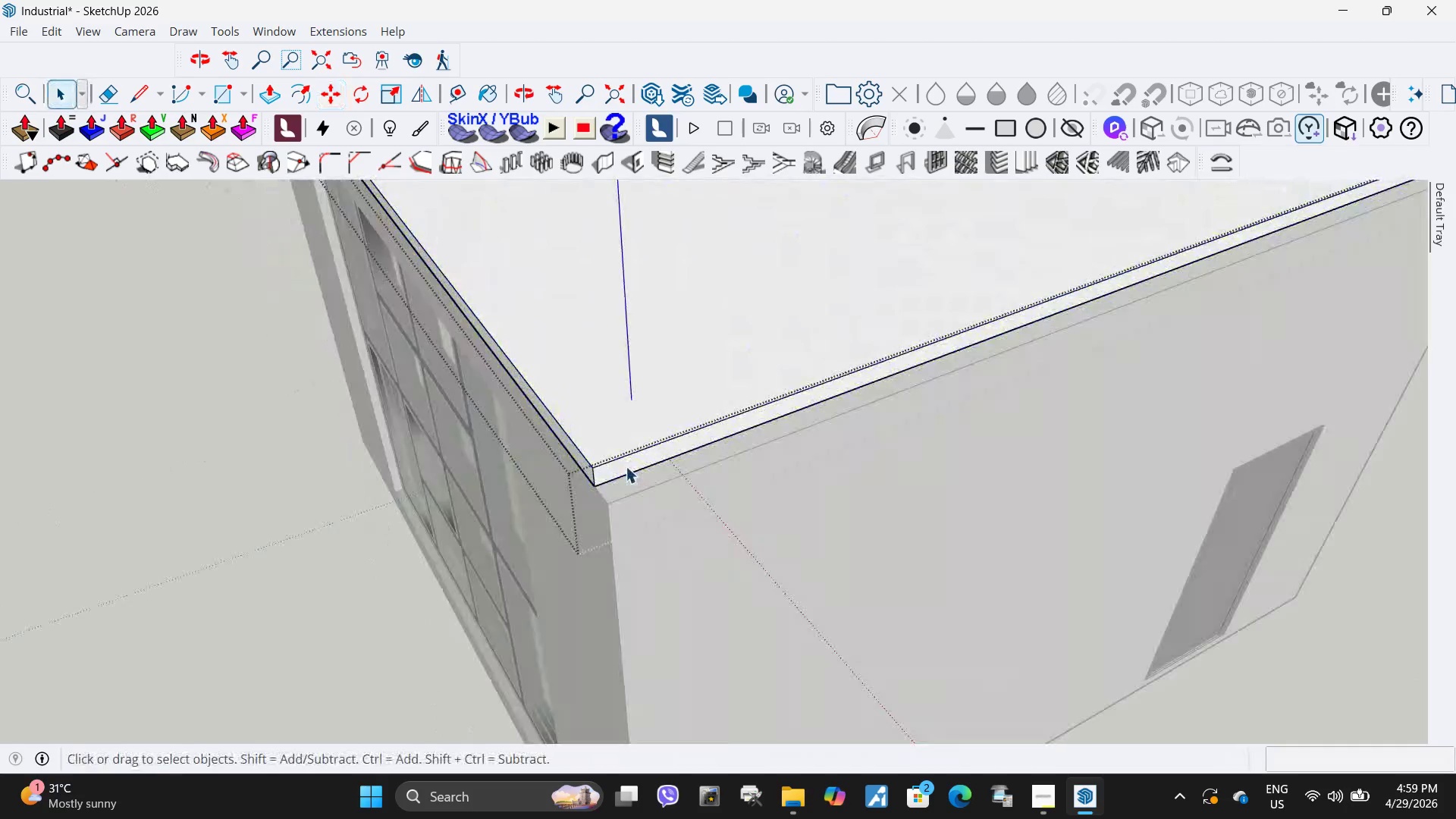 
scroll: coordinate [659, 499], scroll_direction: up, amount: 1.0
 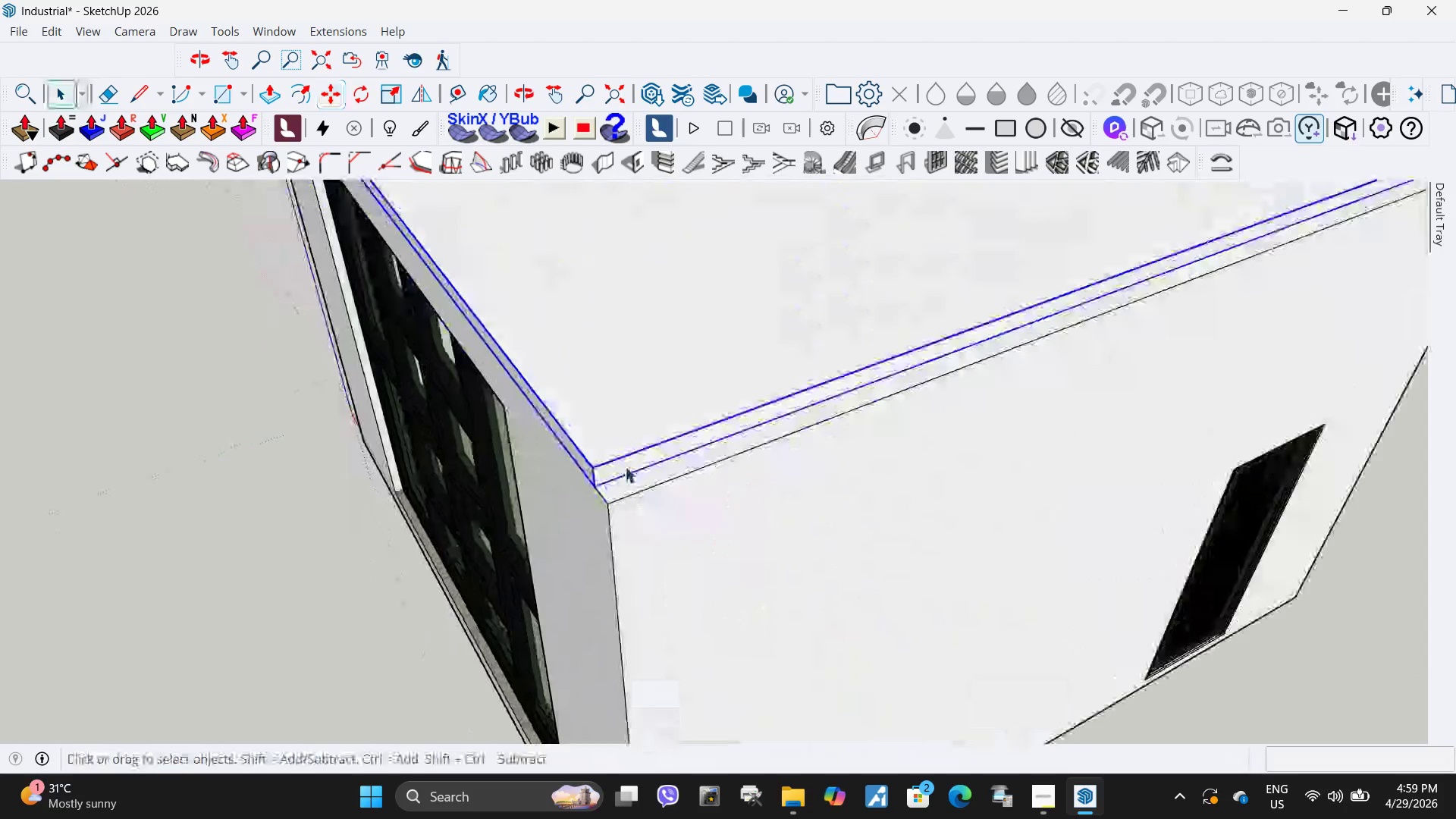 
double_click([626, 466])
 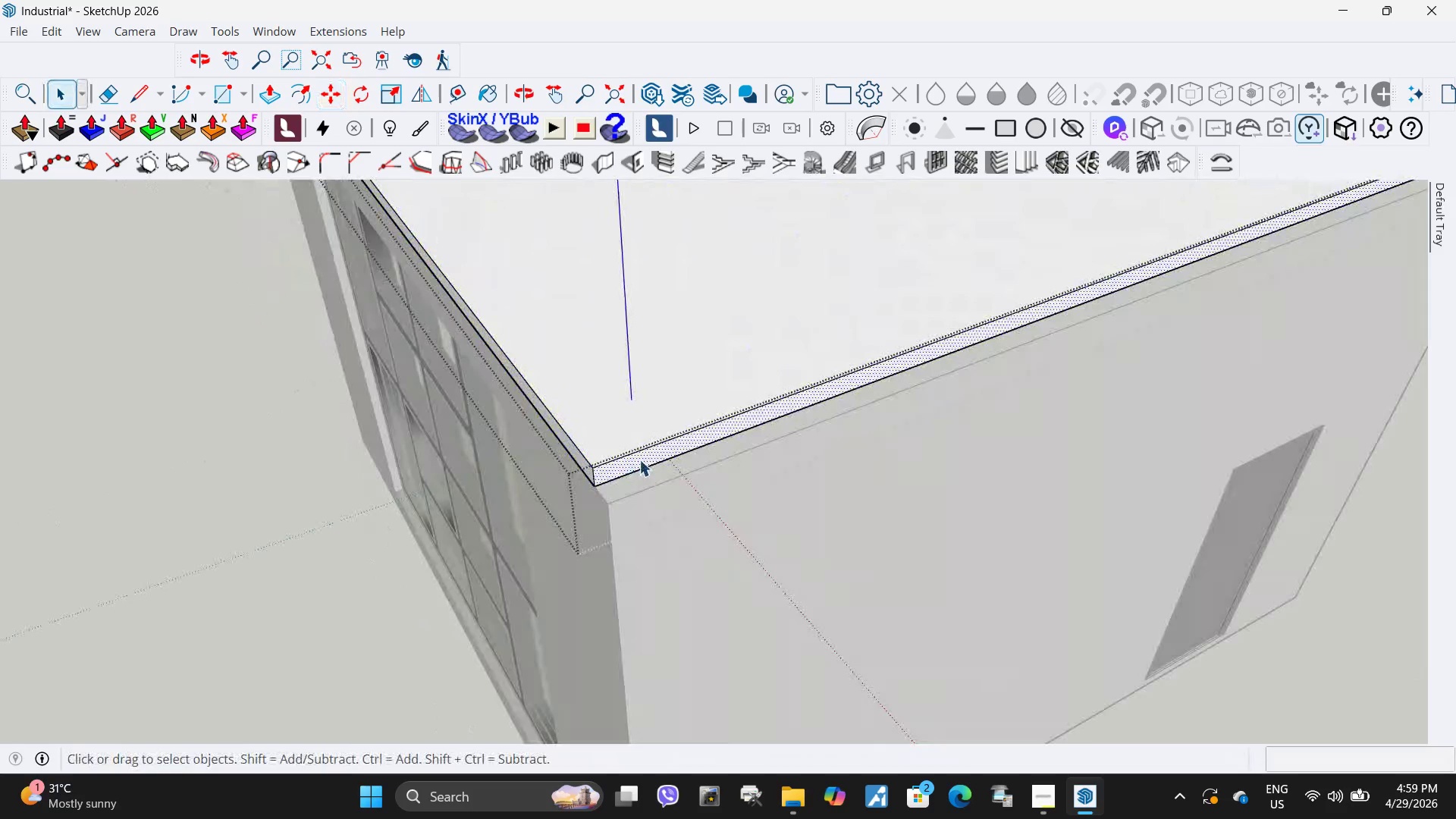 
key(P)
 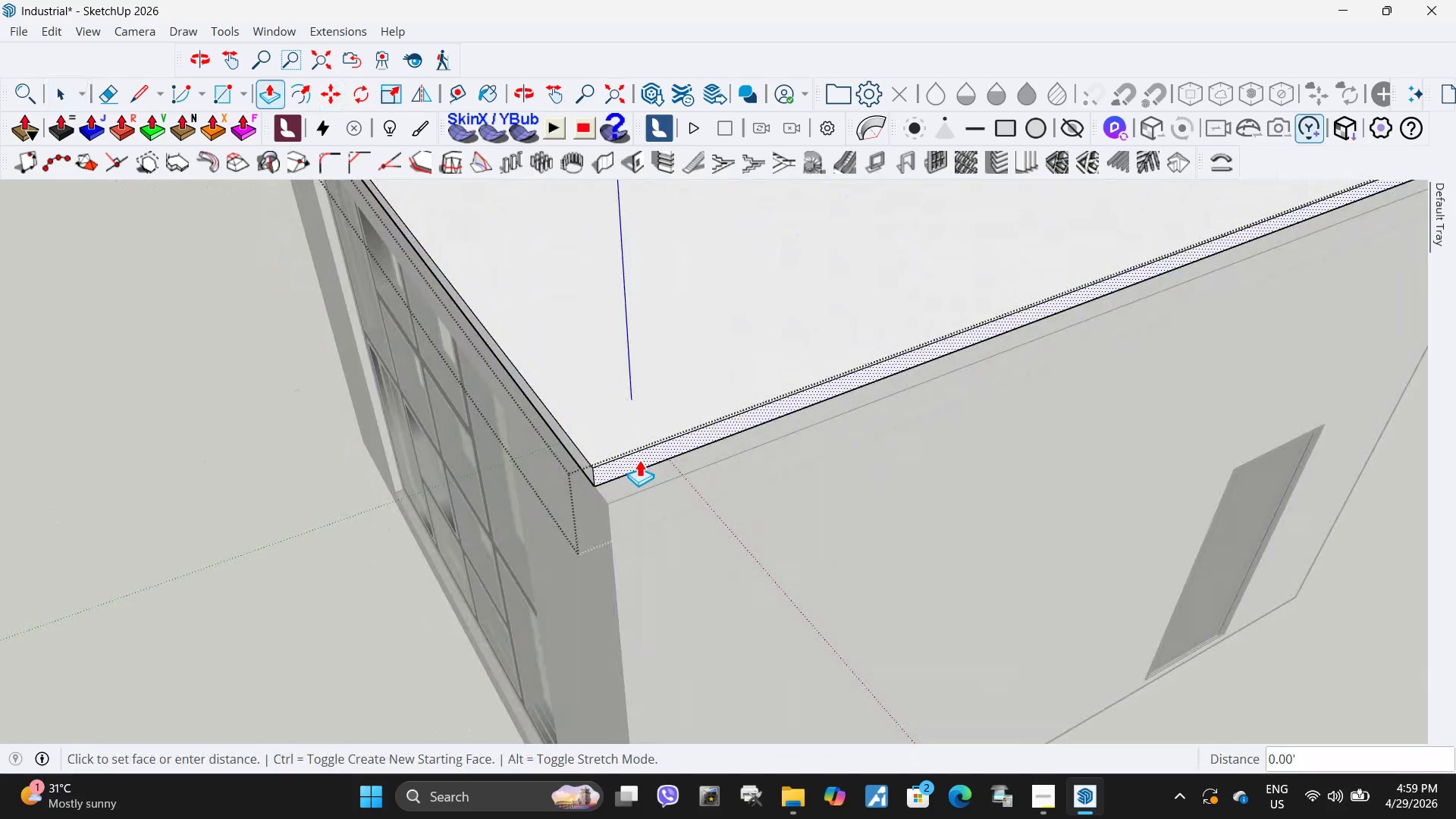 
left_click([639, 460])
 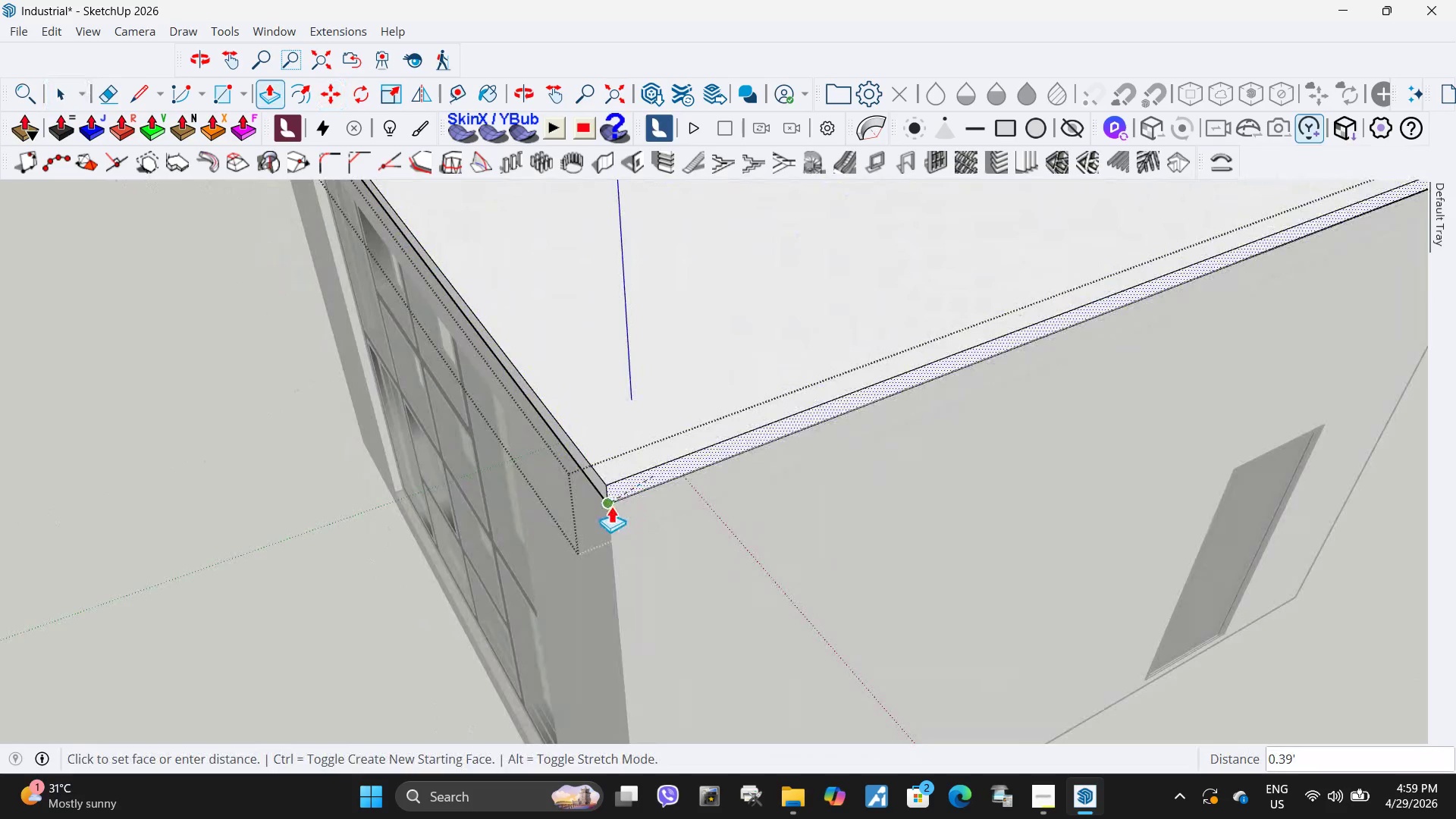 
left_click([611, 506])
 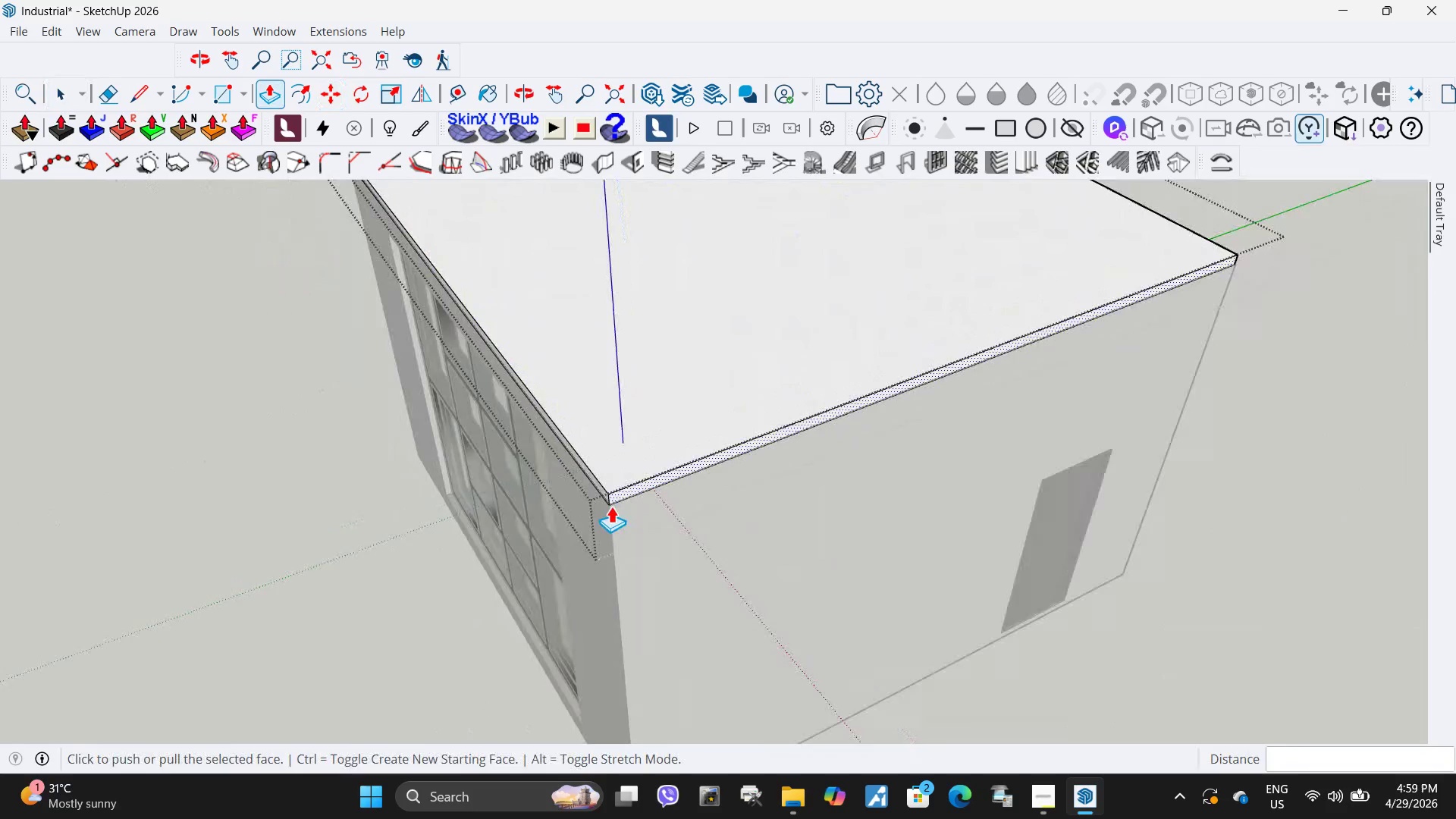 
scroll: coordinate [642, 498], scroll_direction: down, amount: 12.0
 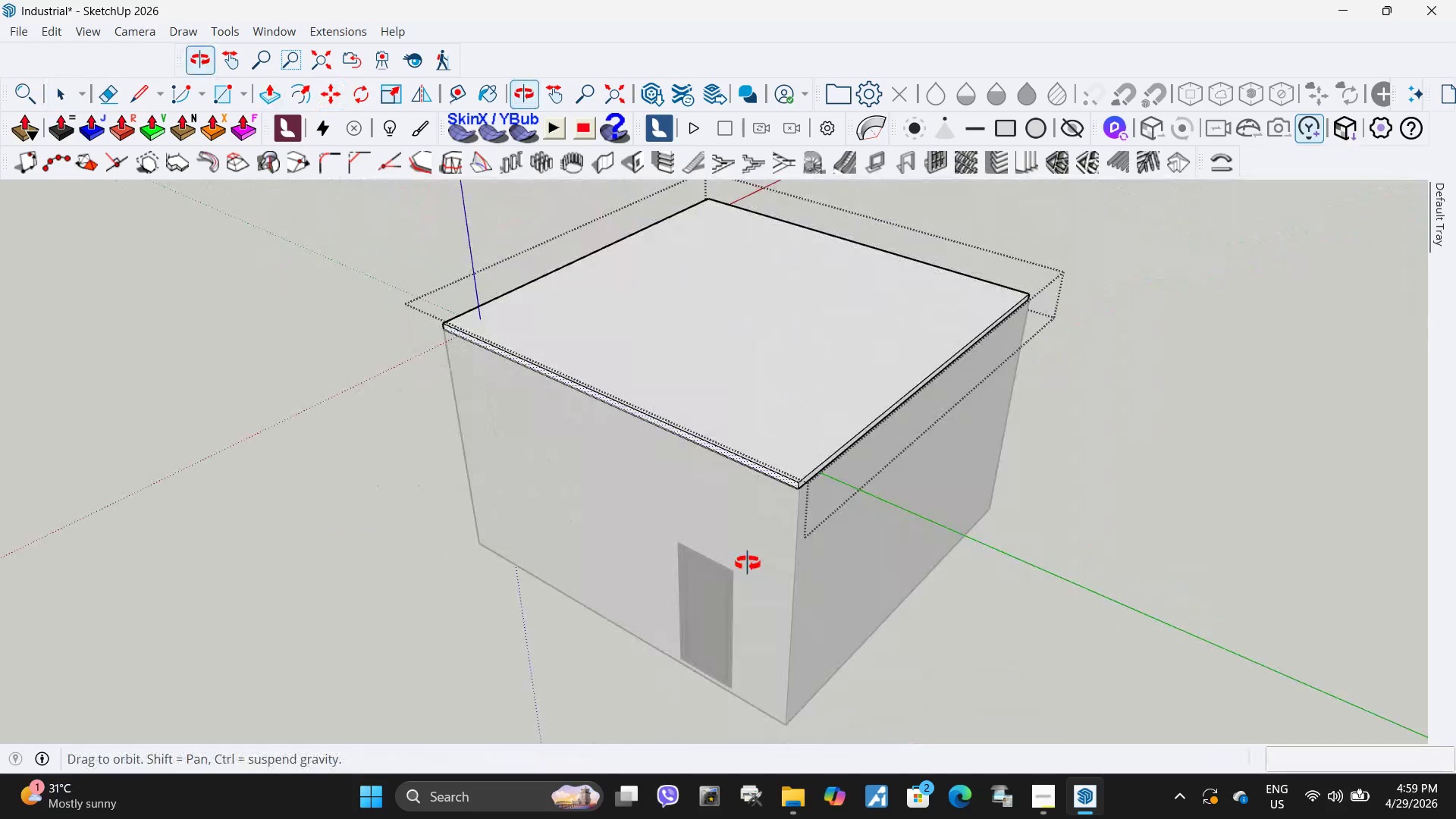 
key(Space)
 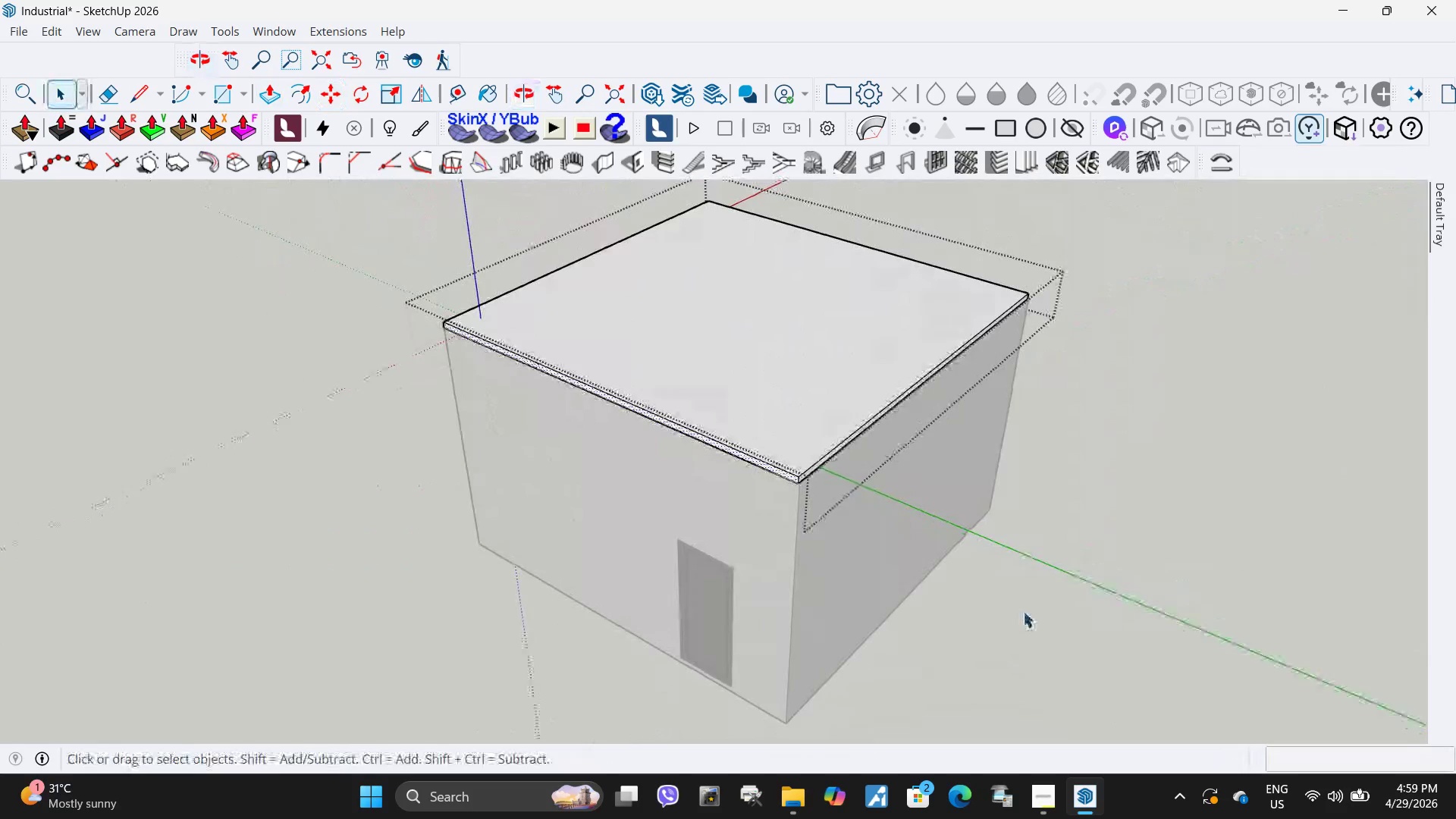 
left_click([1023, 611])
 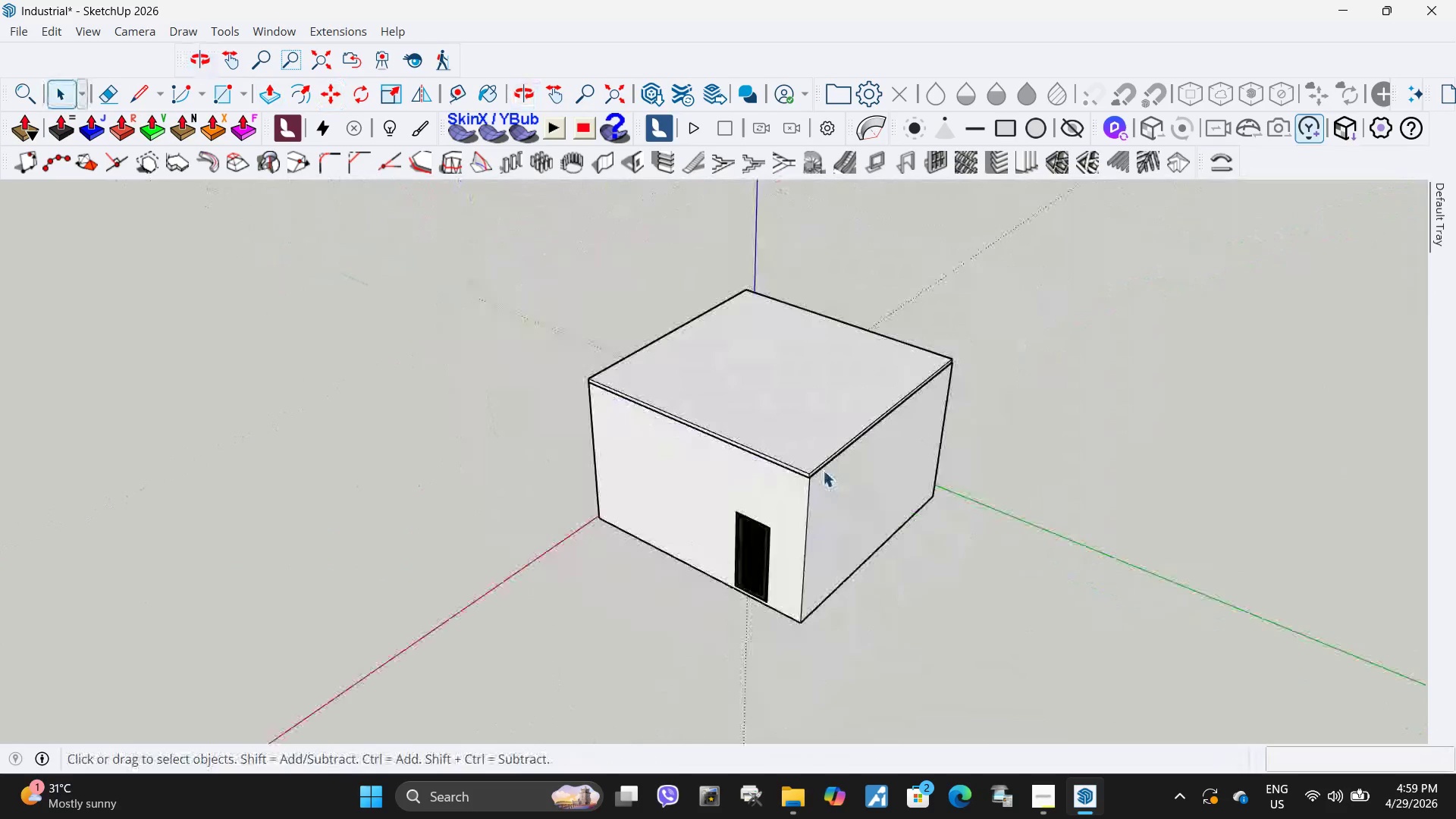 
scroll: coordinate [823, 470], scroll_direction: down, amount: 6.0
 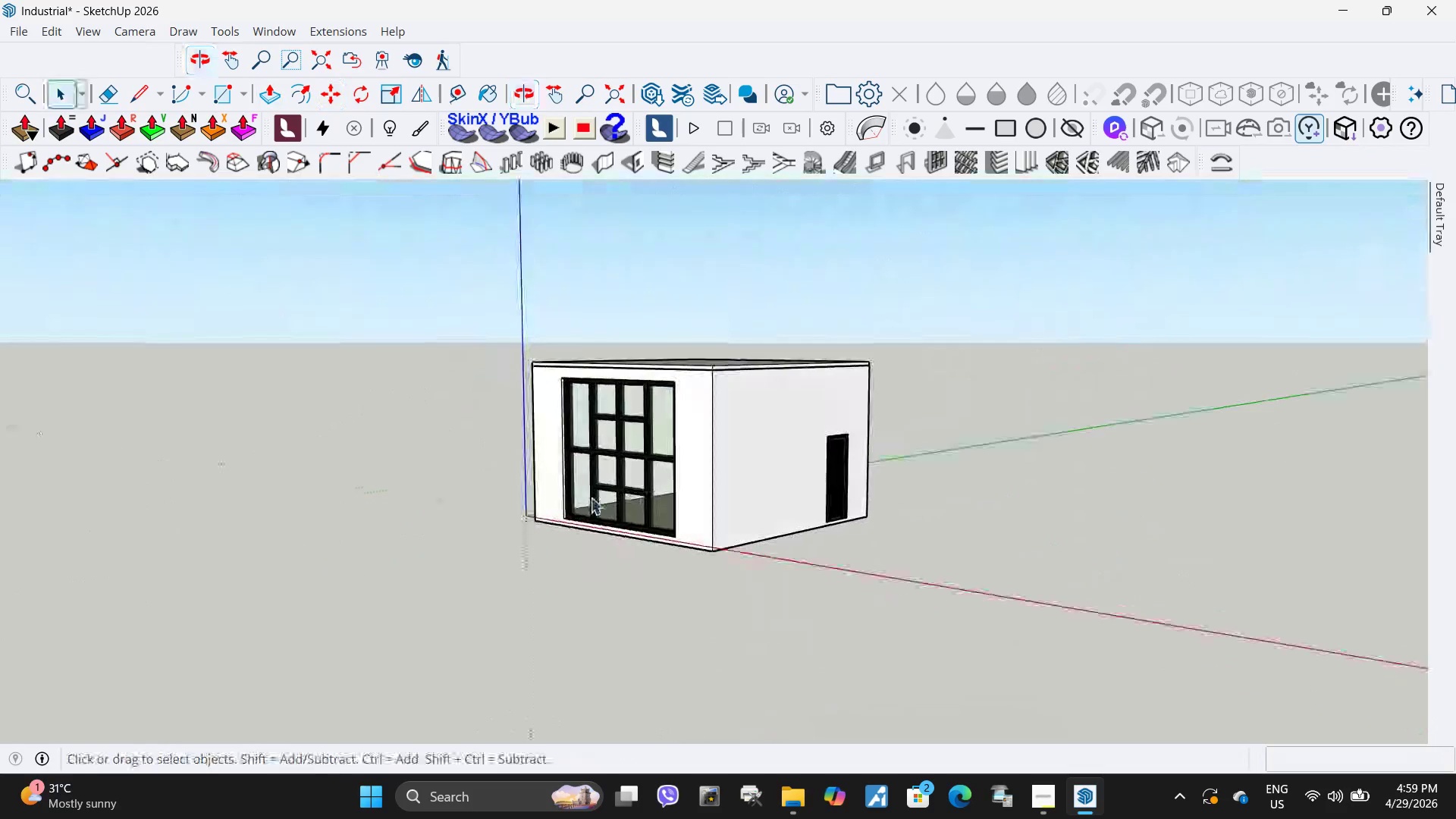 
scroll: coordinate [888, 451], scroll_direction: up, amount: 25.0
 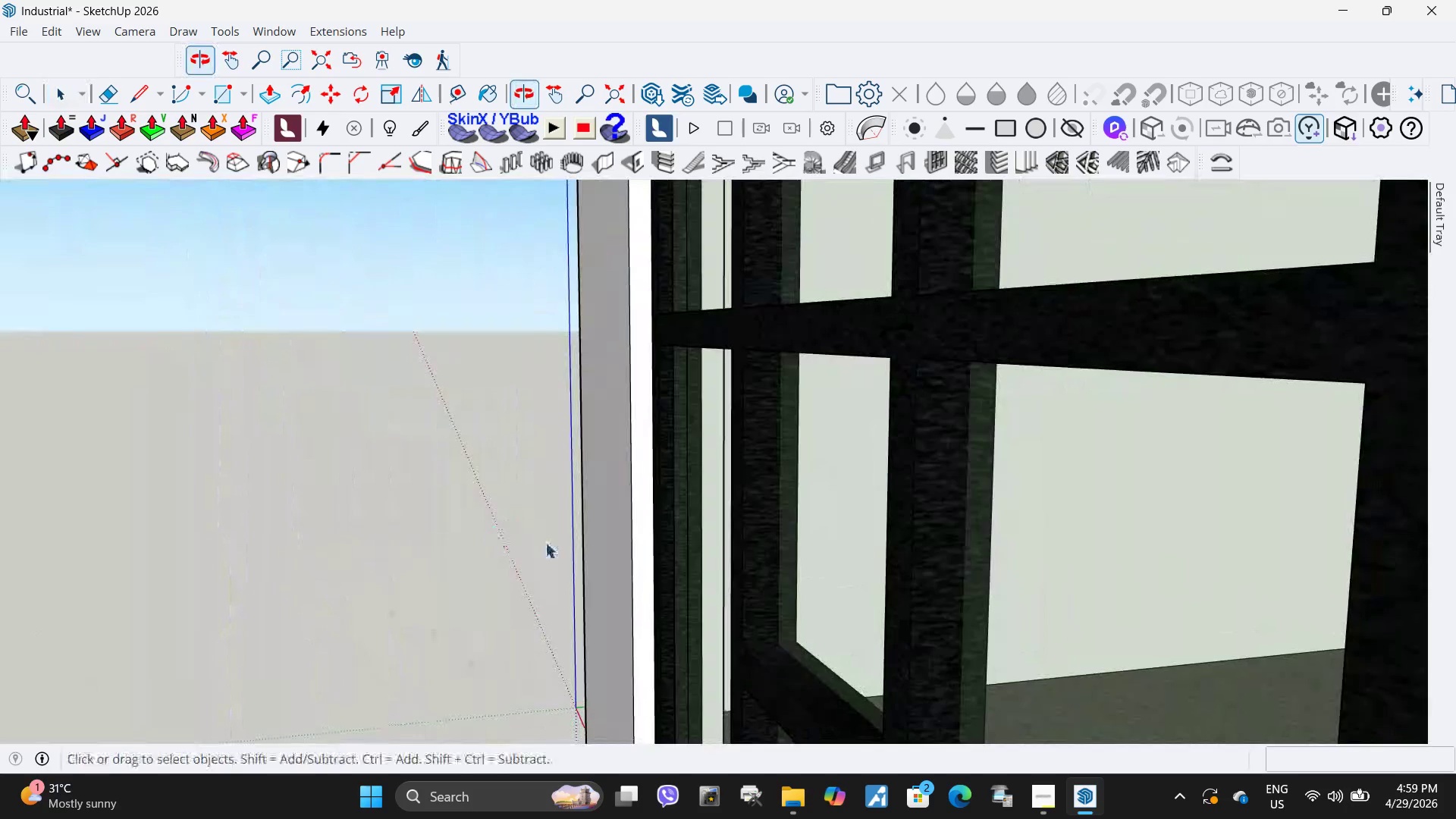 
key(H)
 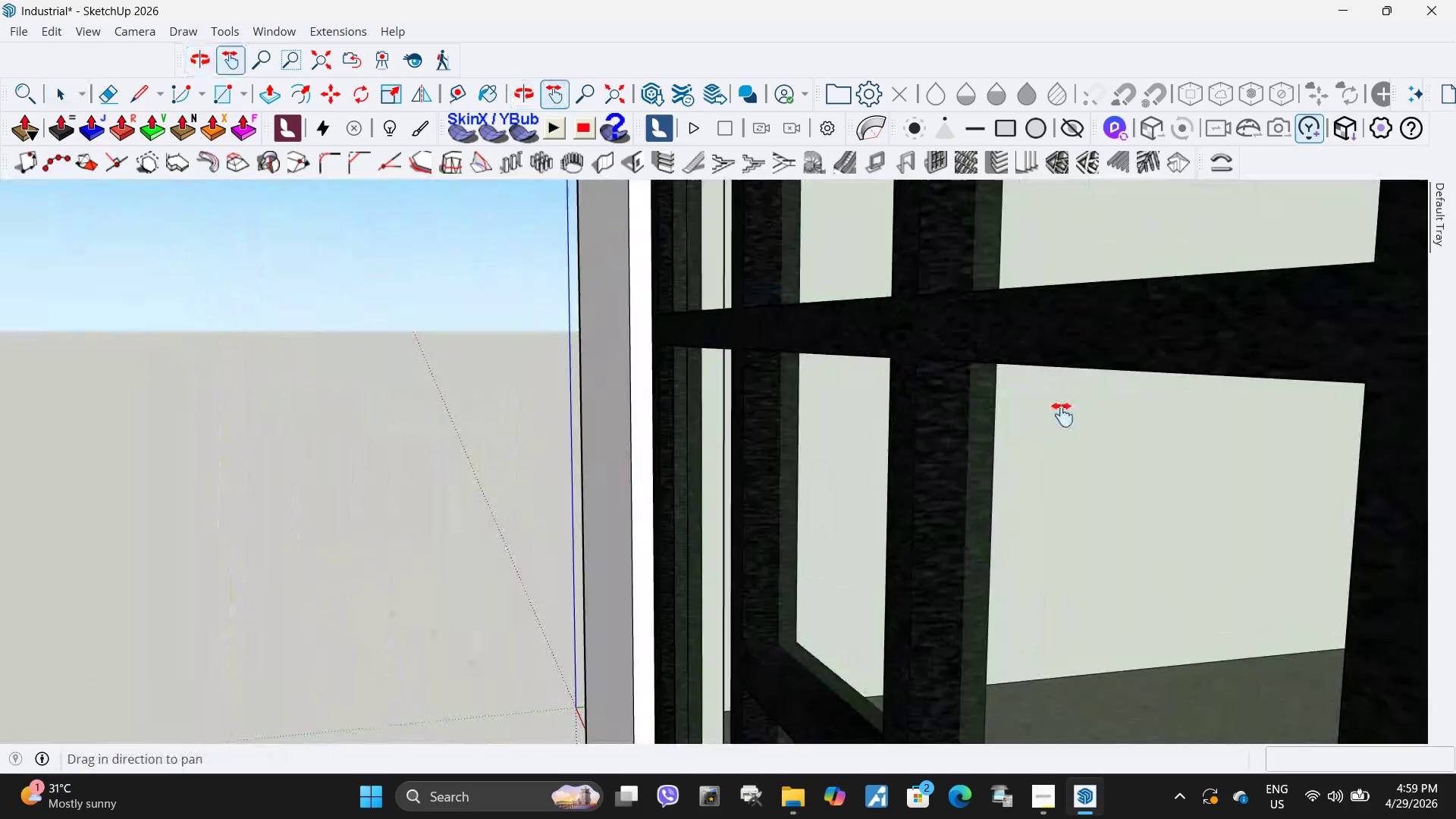 
left_click_drag(start_coordinate=[1062, 415], to_coordinate=[486, 435])
 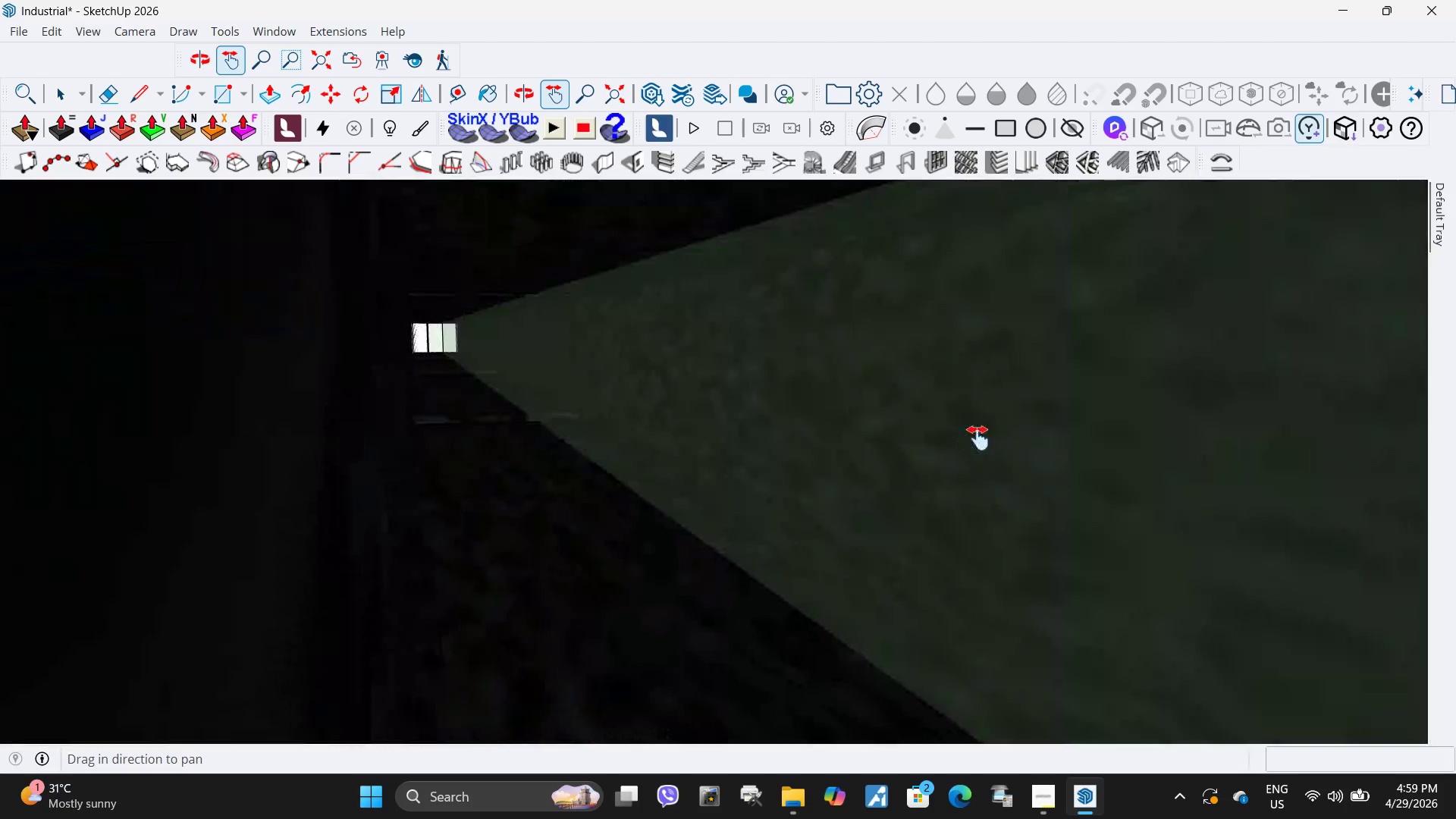 
left_click_drag(start_coordinate=[1003, 432], to_coordinate=[624, 495])
 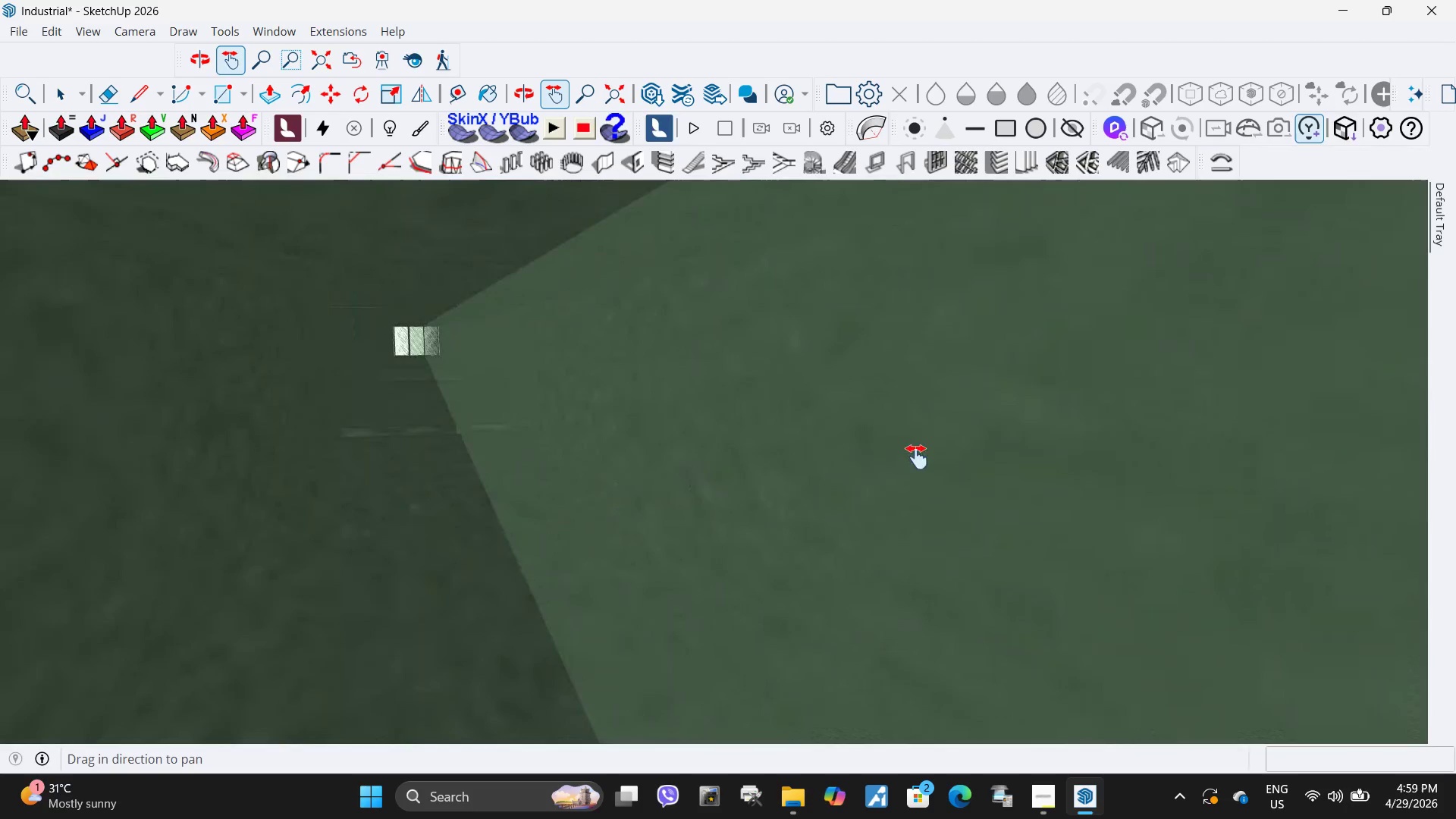 
left_click_drag(start_coordinate=[923, 458], to_coordinate=[531, 369])
 